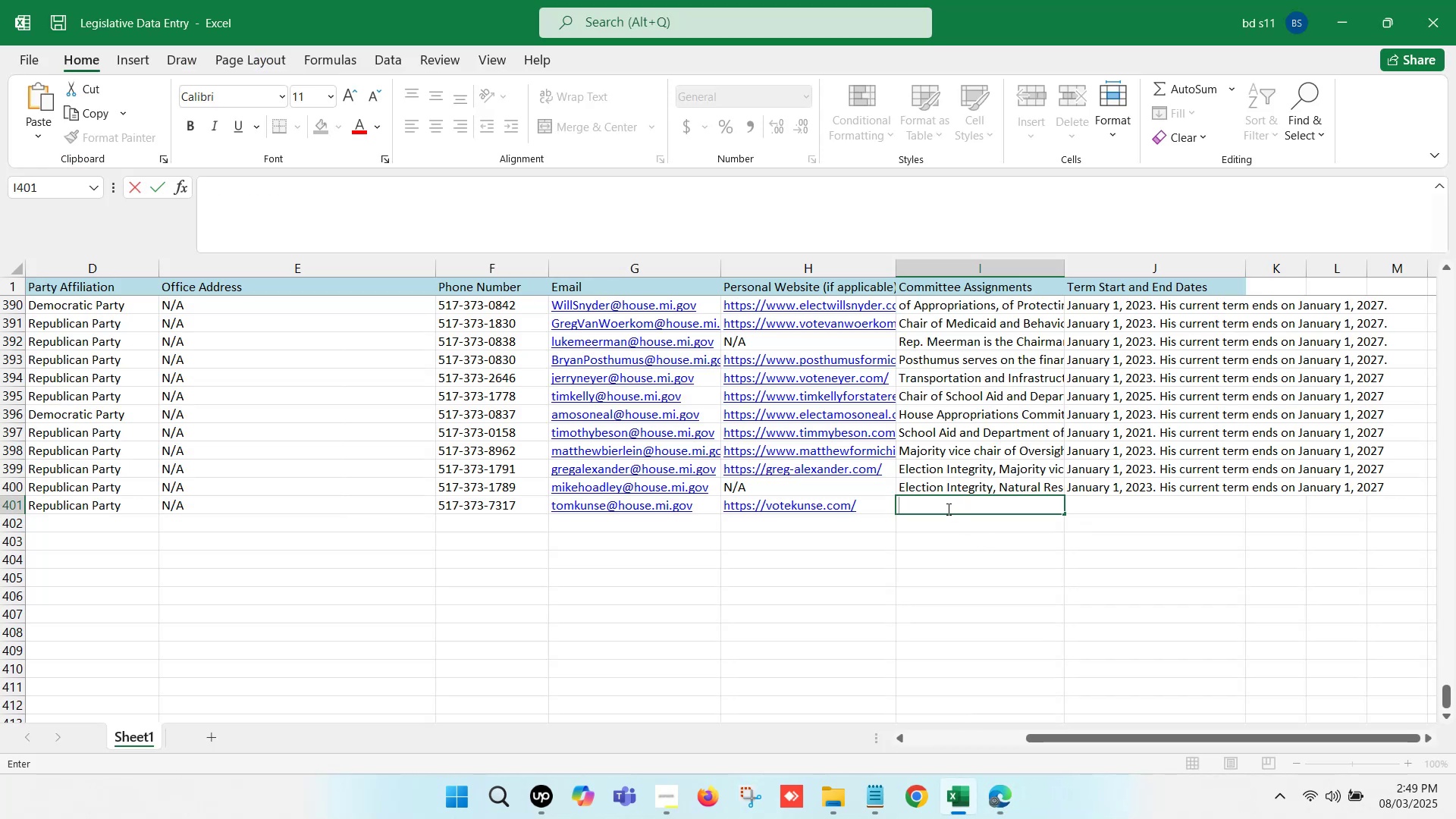 
key(Control+V)
 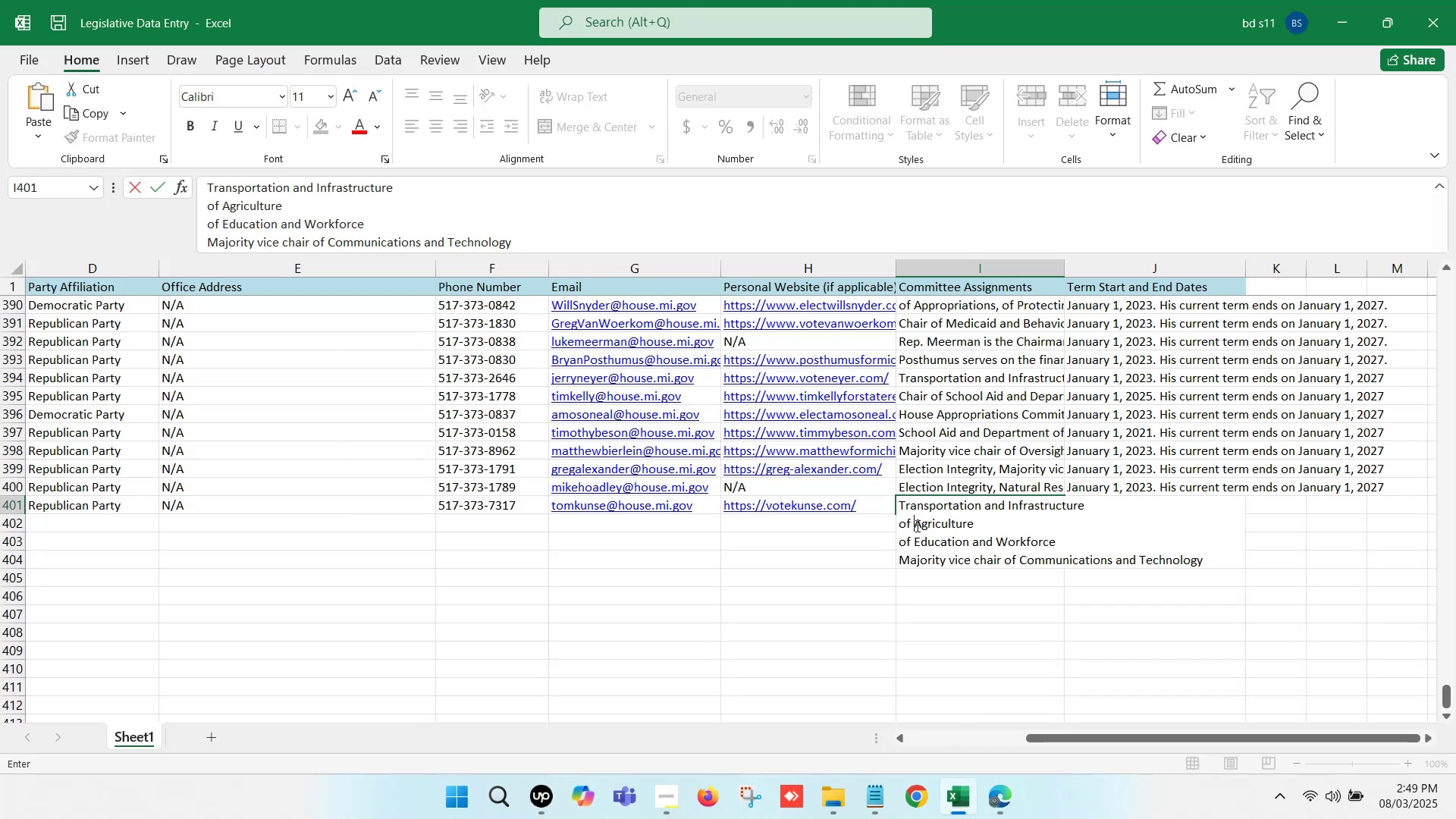 
key(Backspace)
 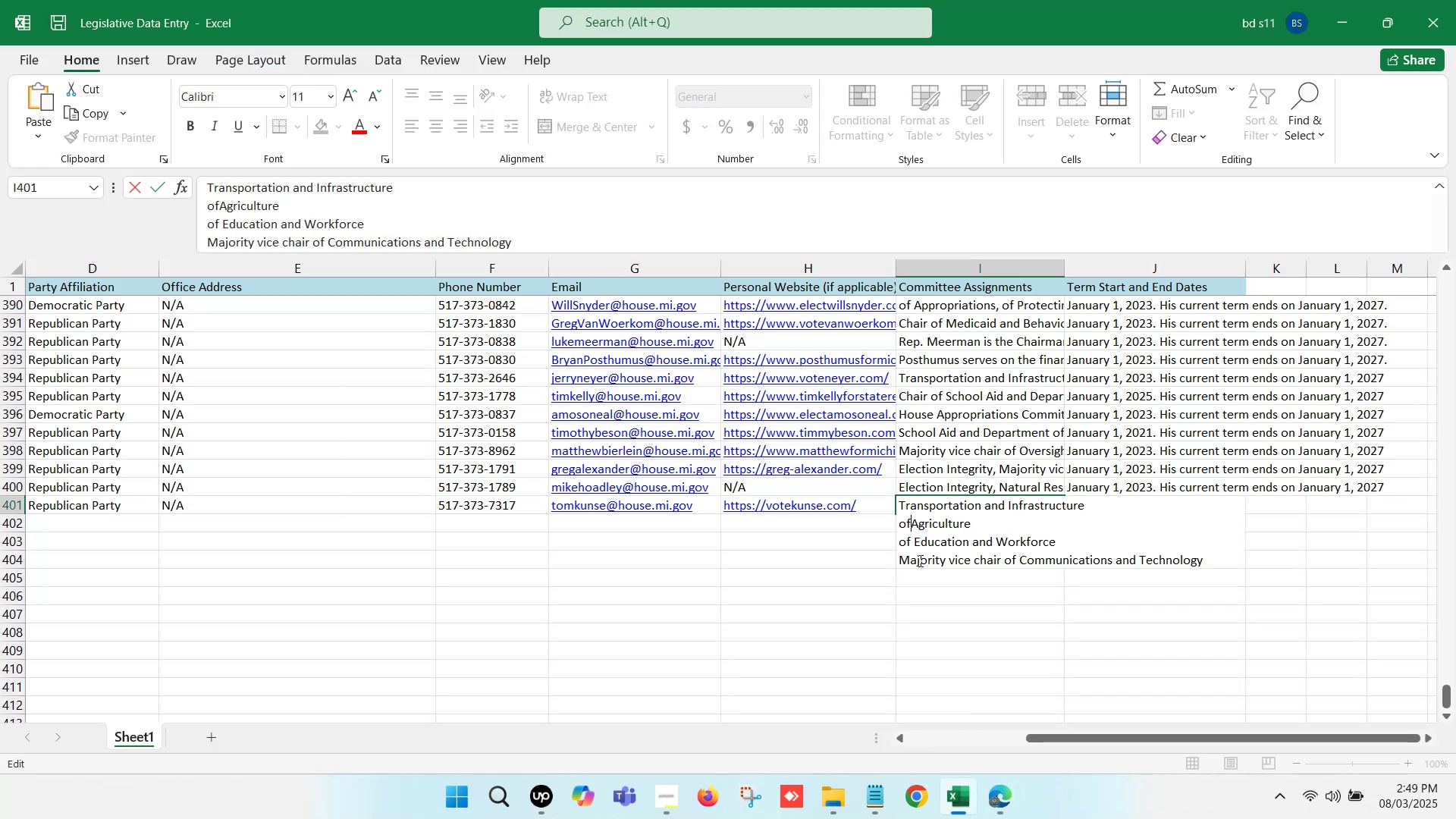 
key(Backspace)
 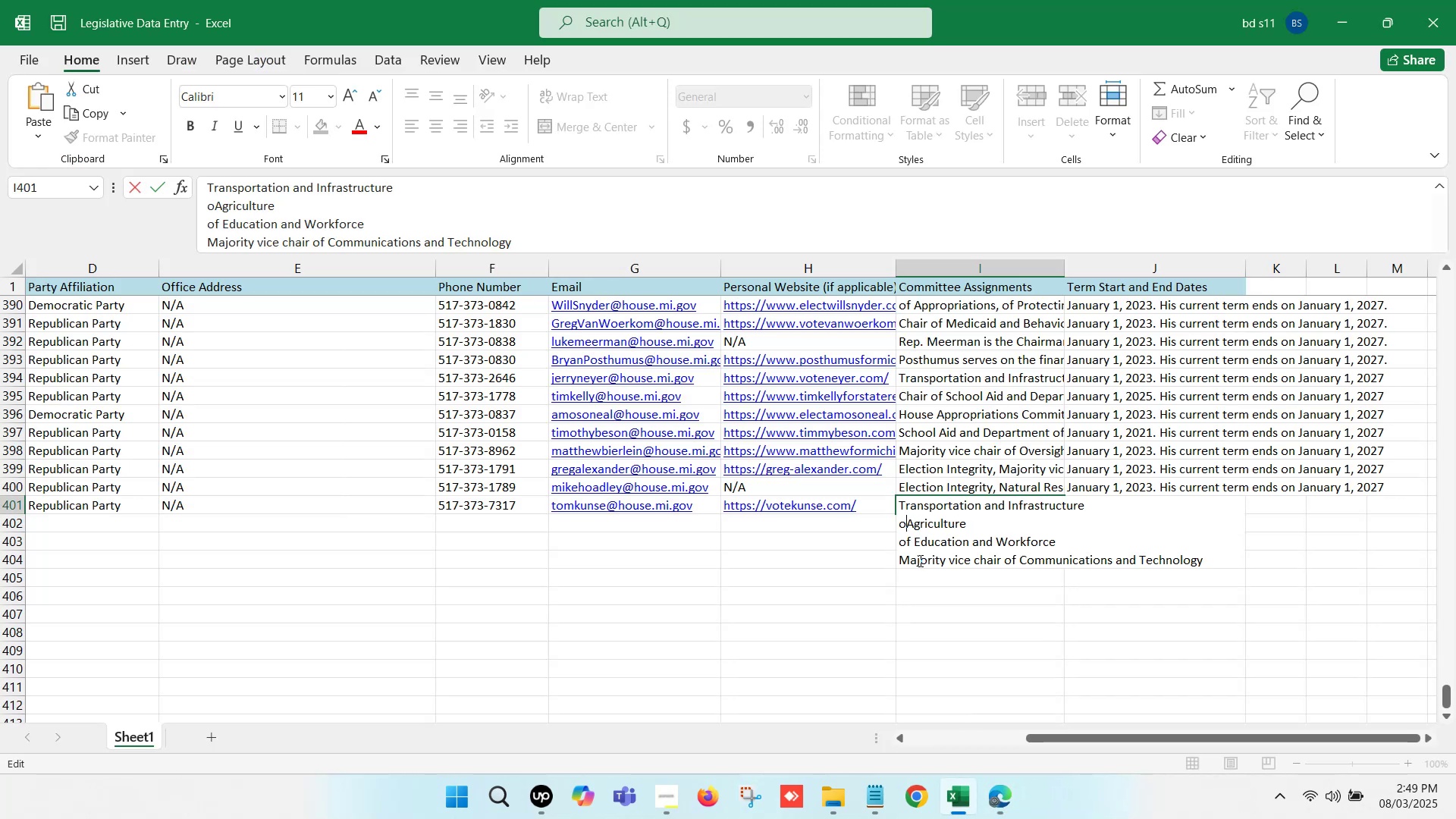 
key(Backspace)
 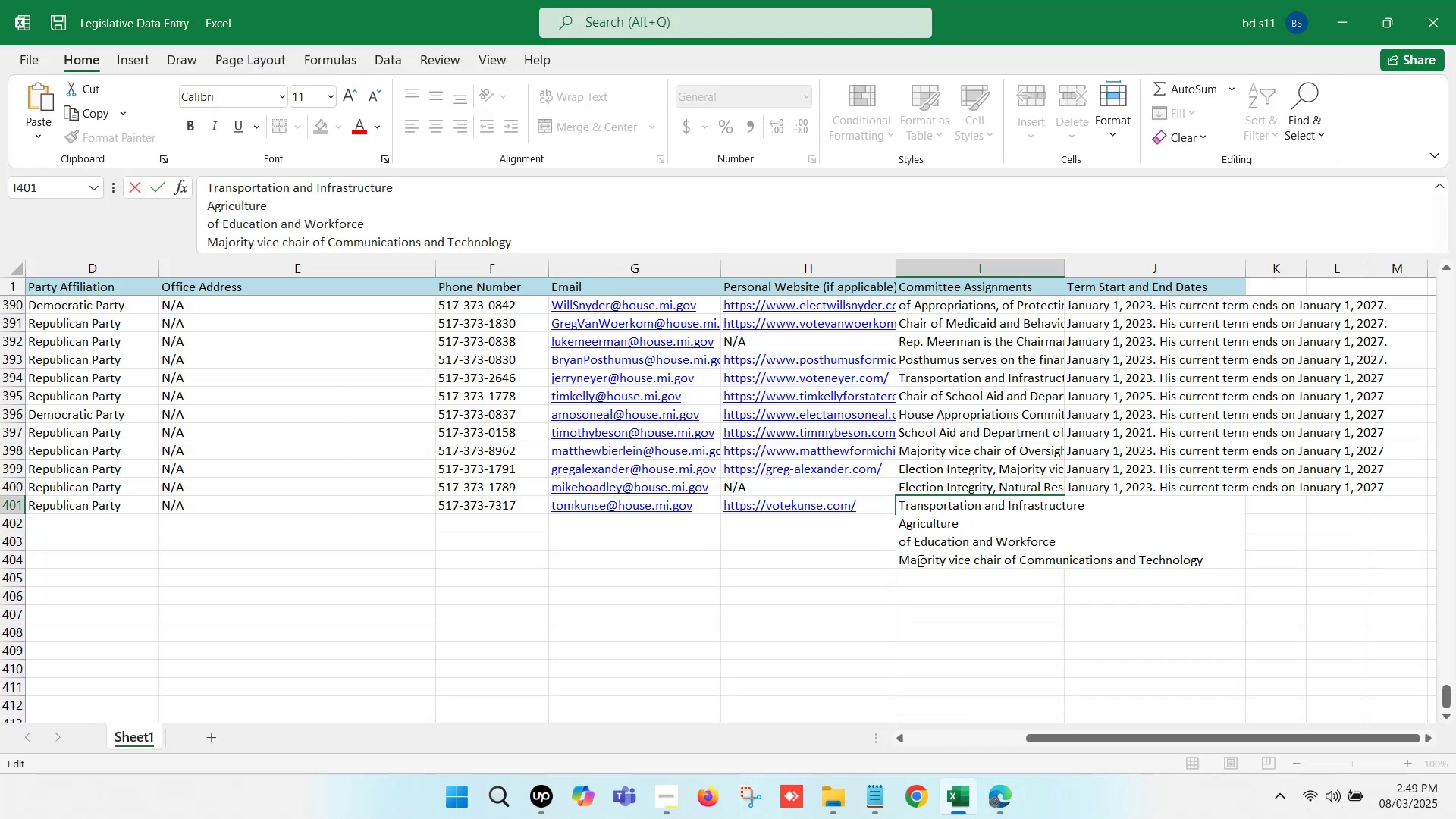 
key(Backspace)
 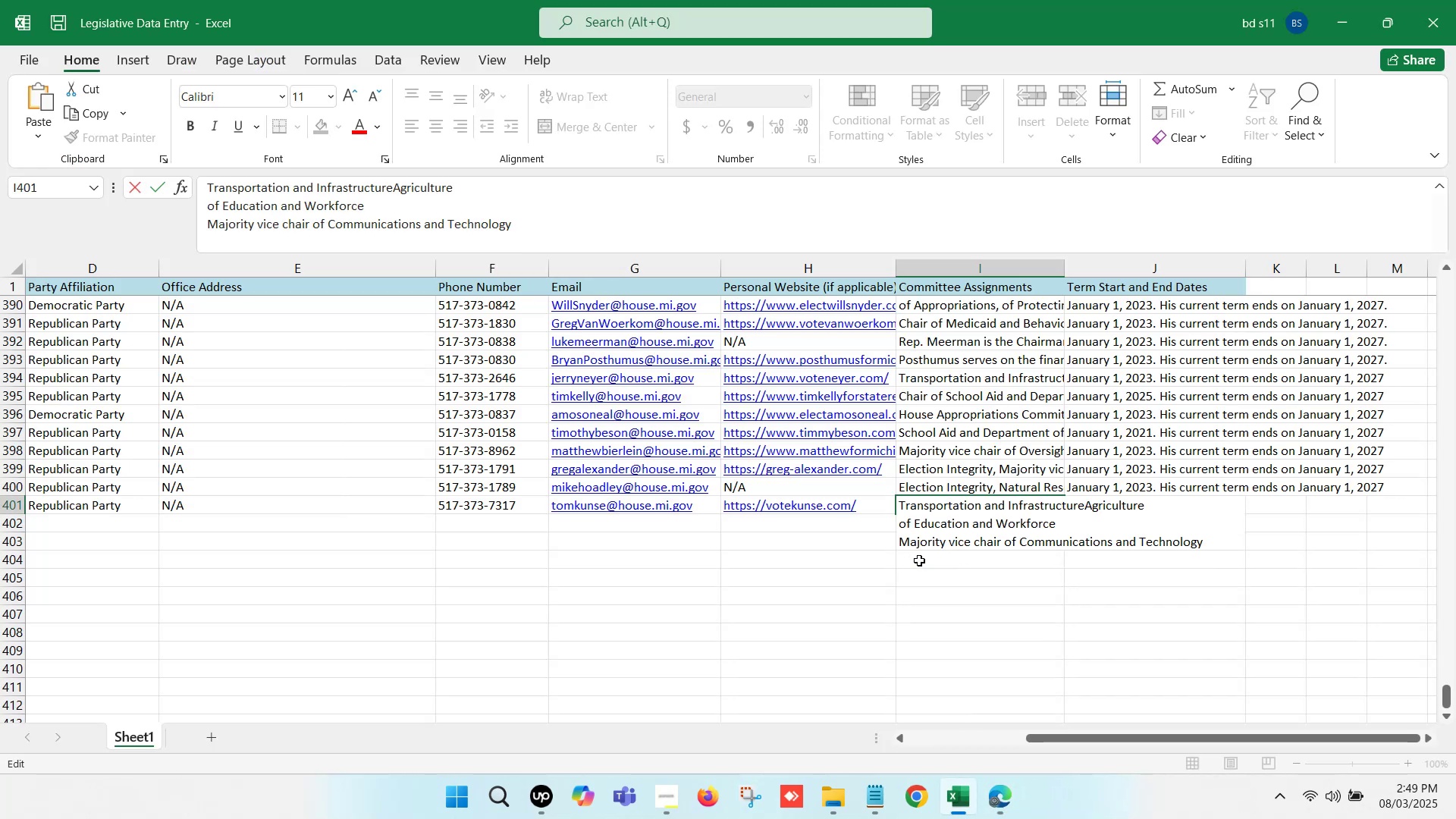 
key(Comma)
 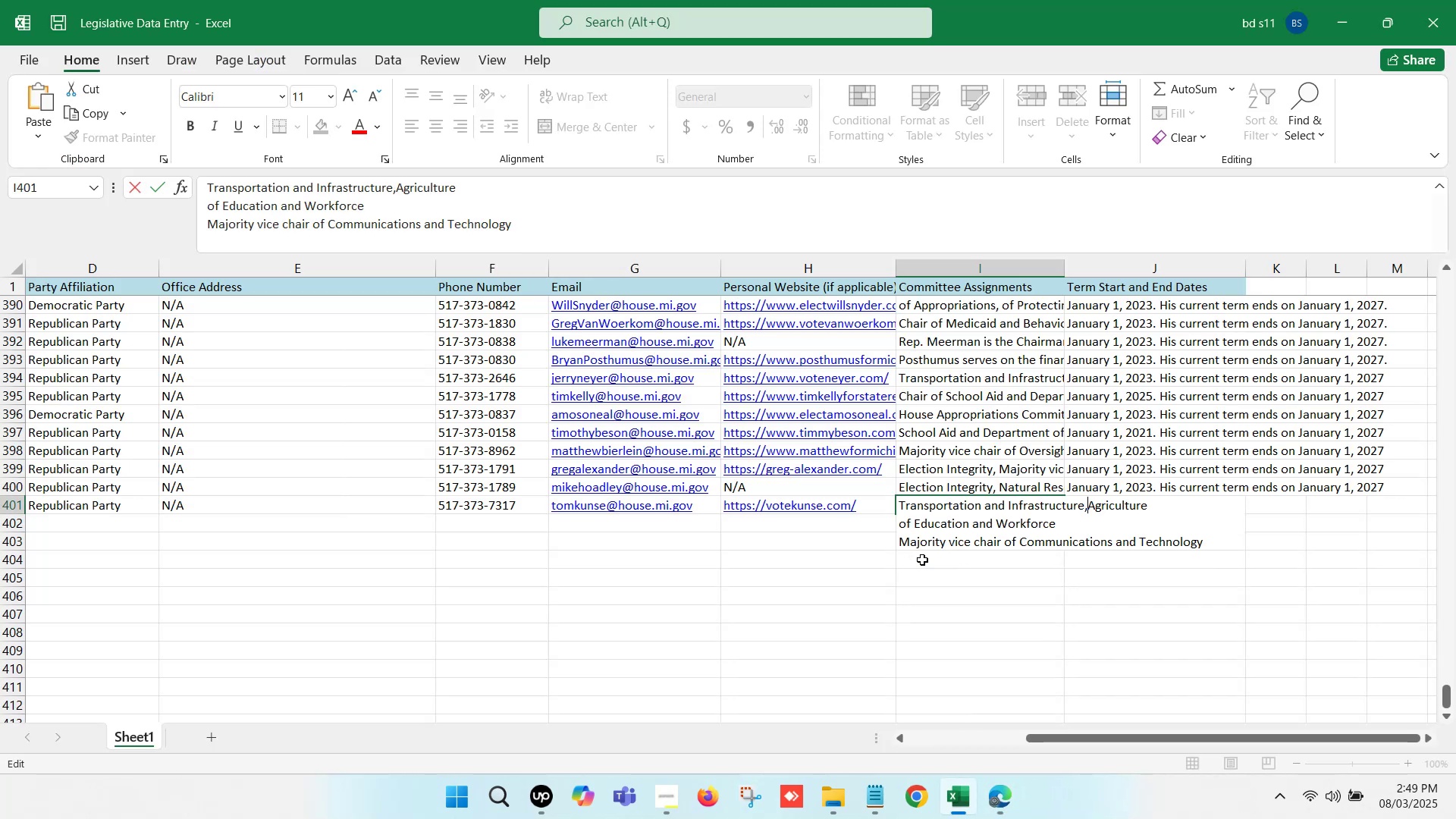 
key(Space)
 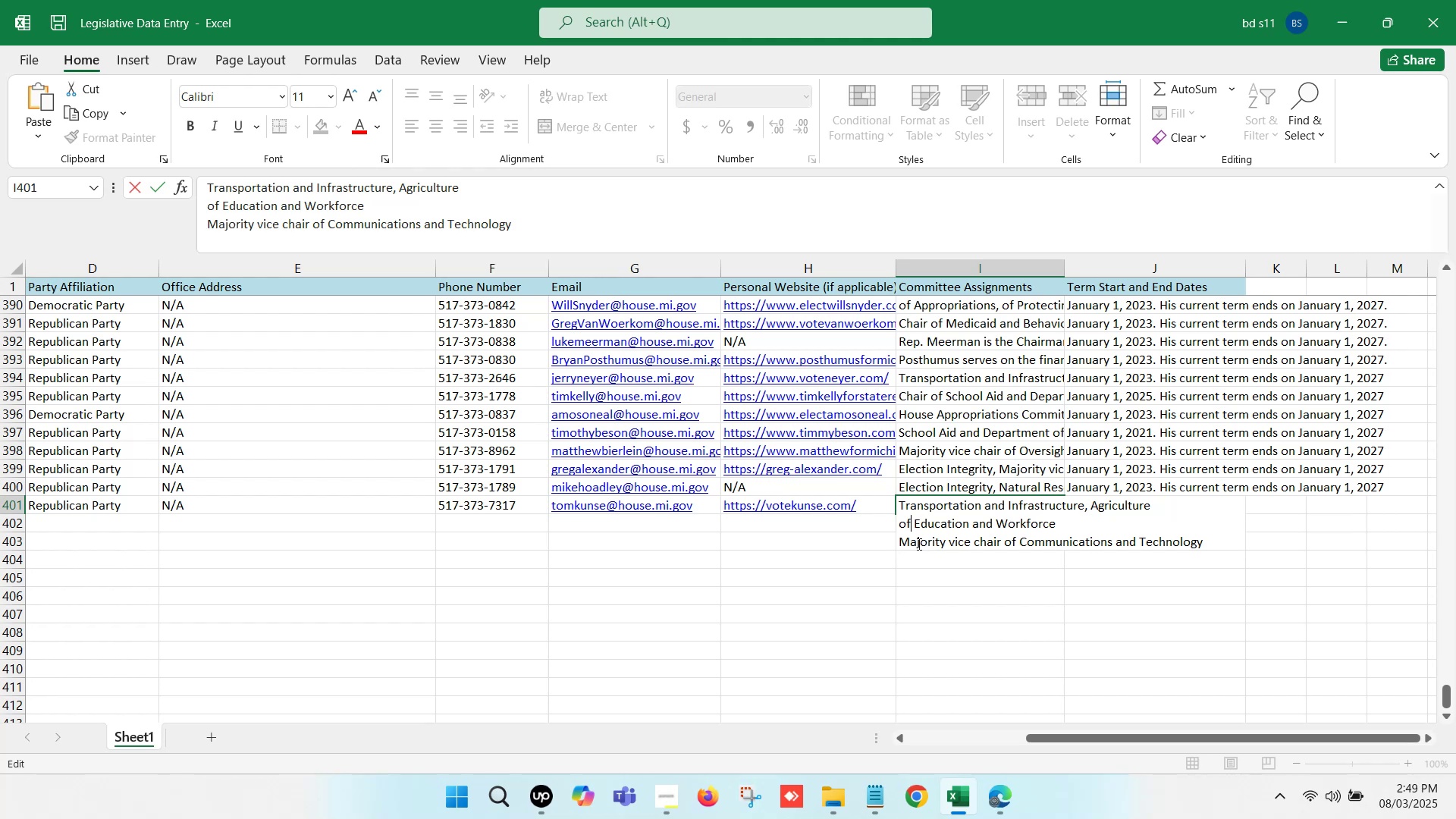 
key(ArrowRight)
 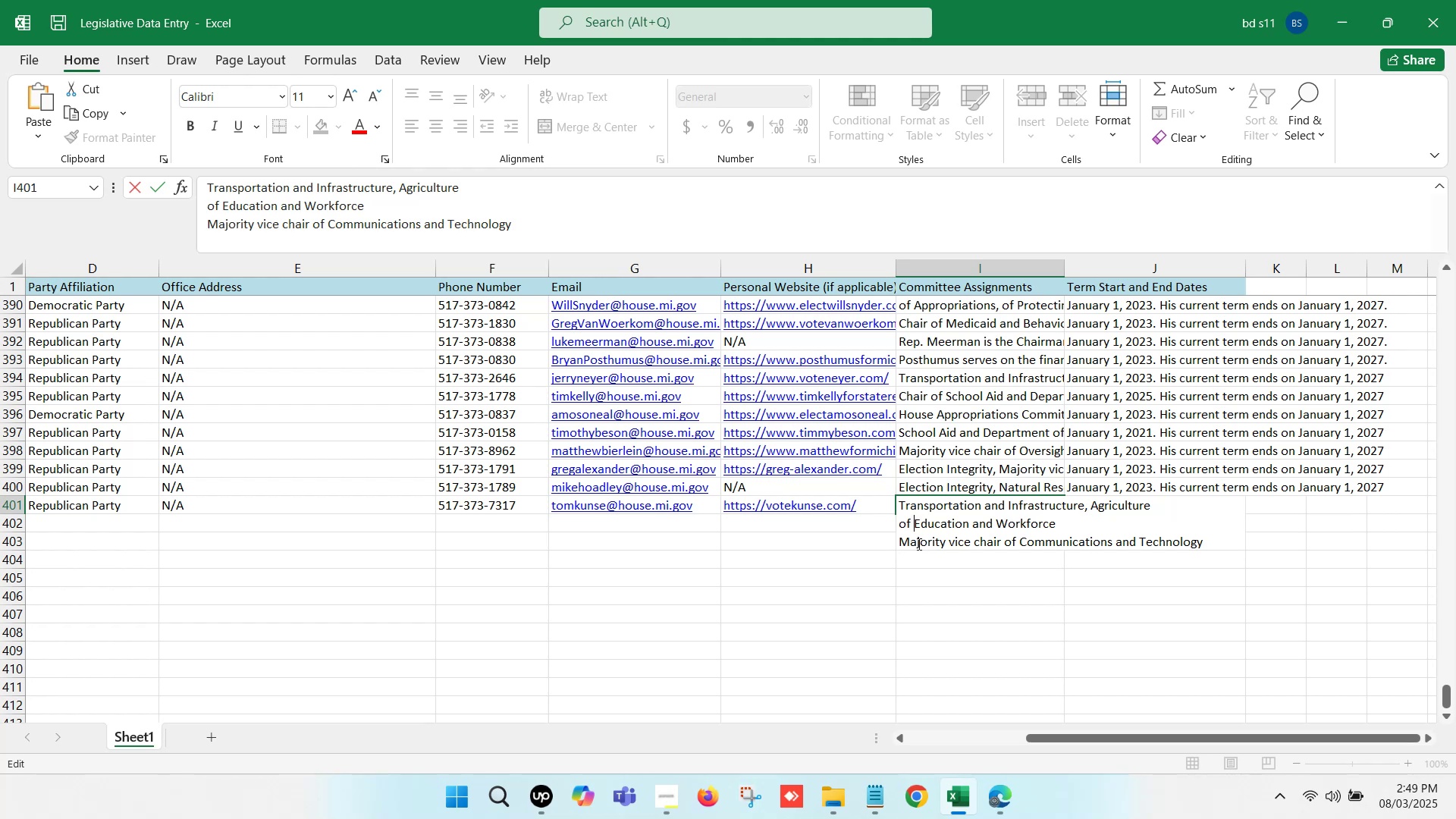 
key(Backspace)
 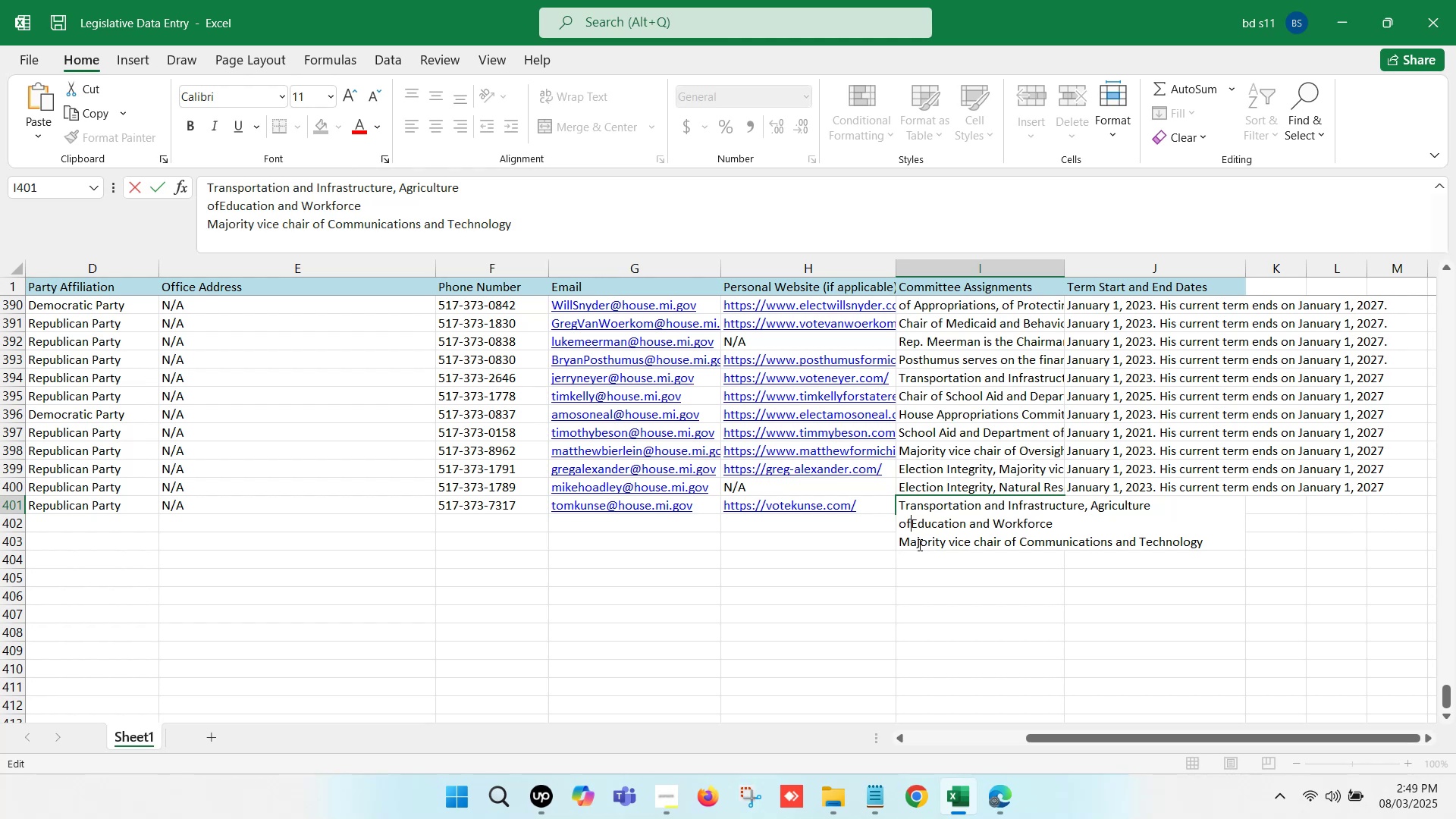 
key(Backspace)
 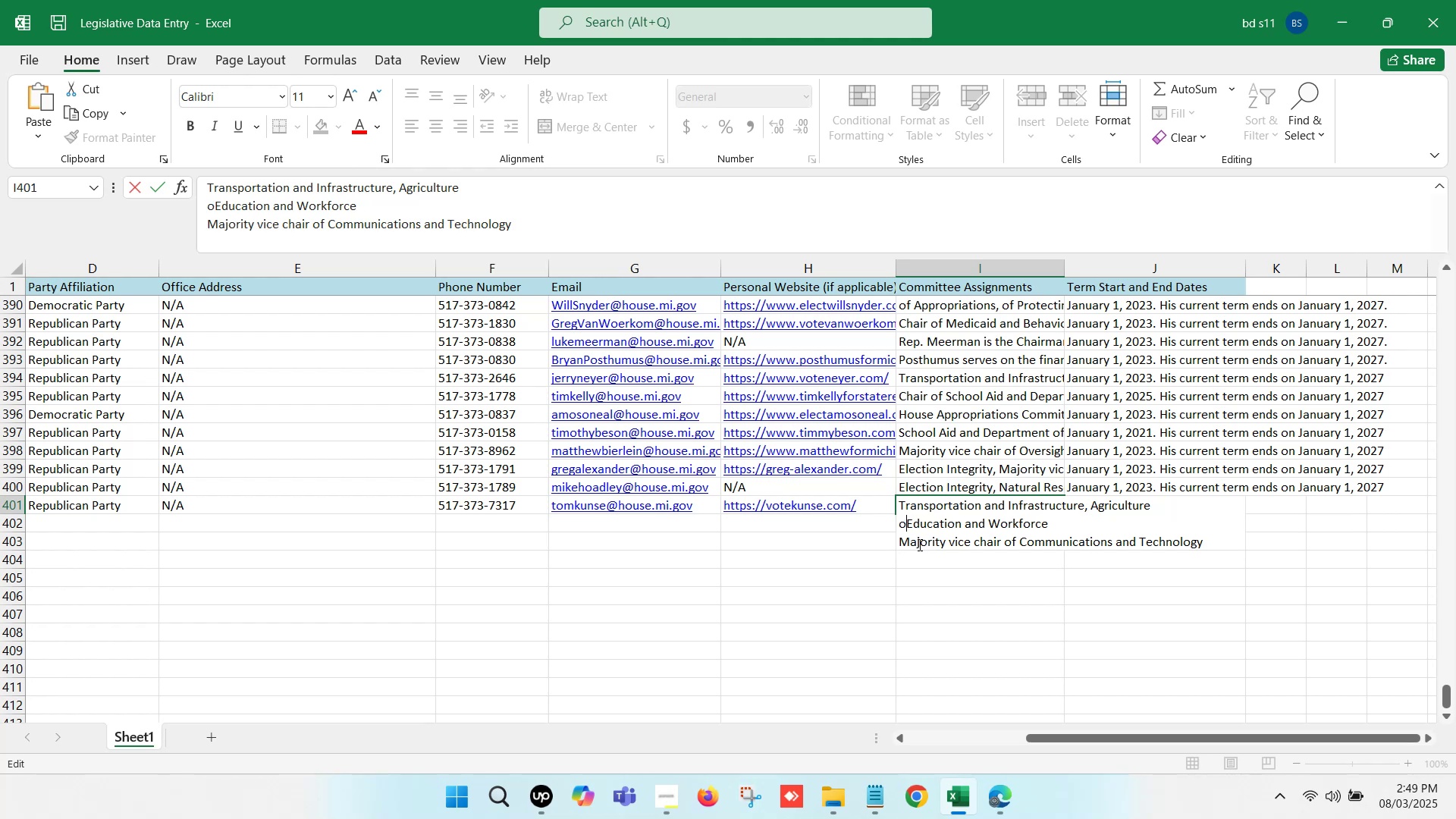 
key(Backspace)
 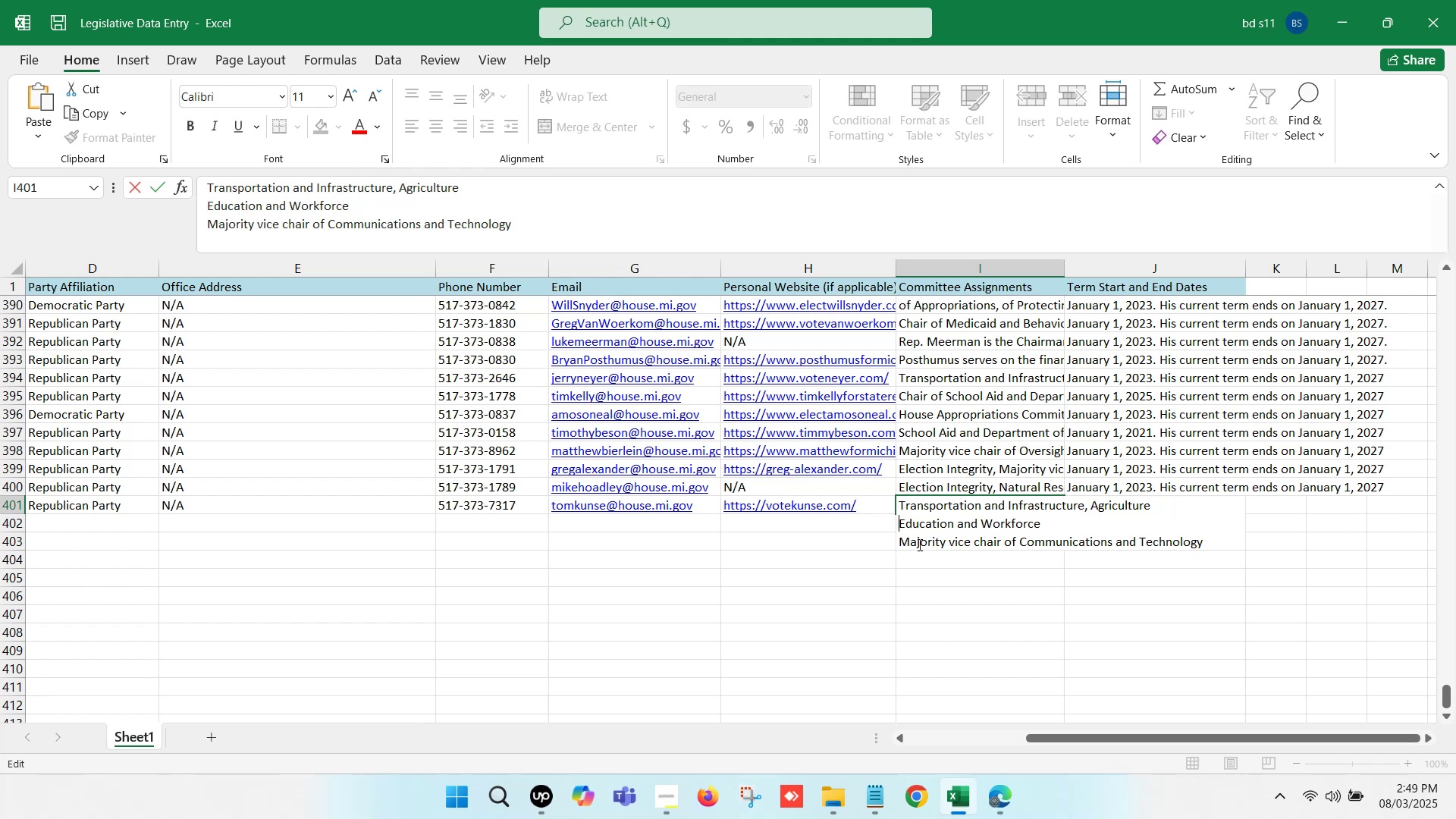 
key(Backspace)
 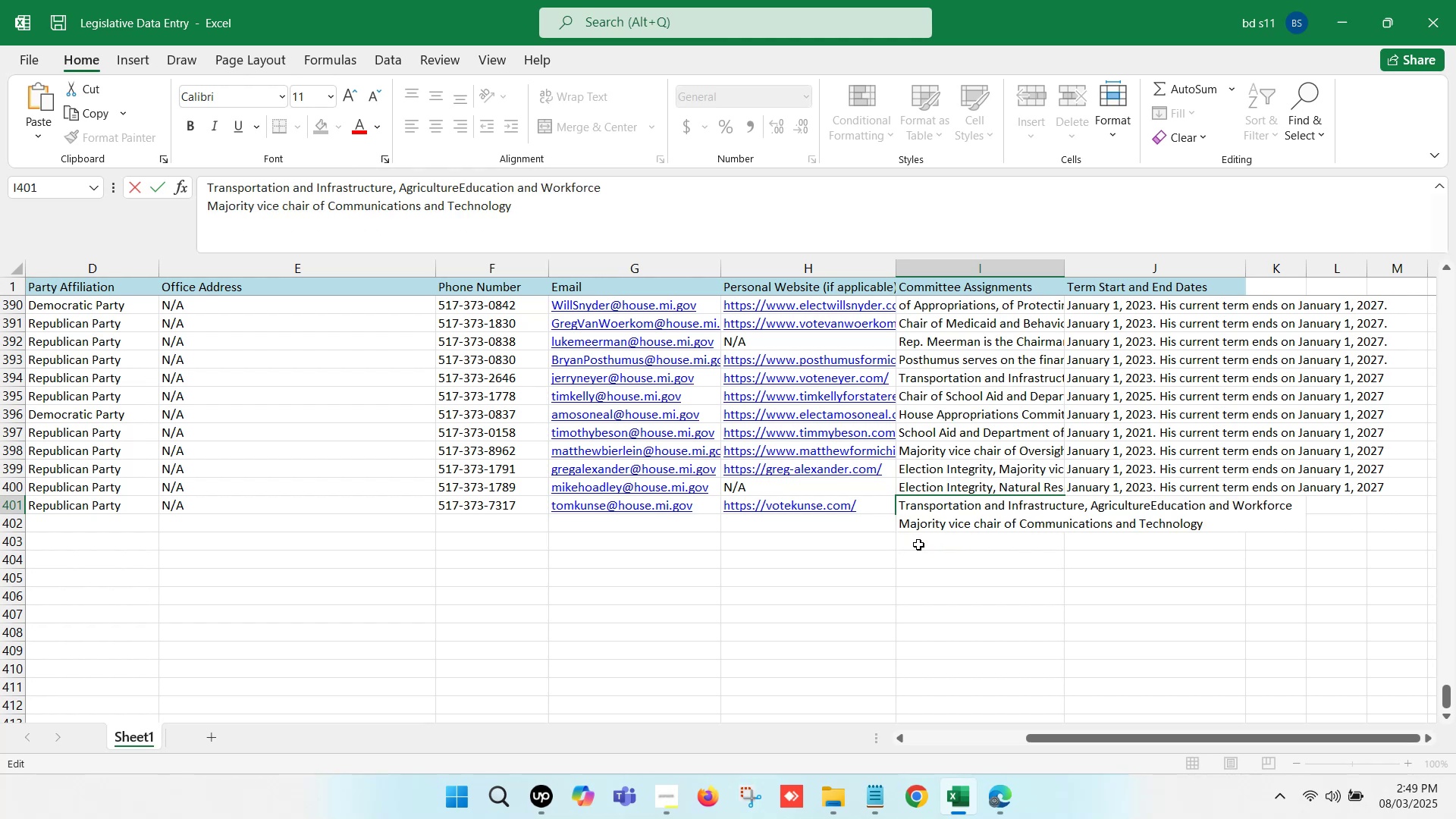 
key(Comma)
 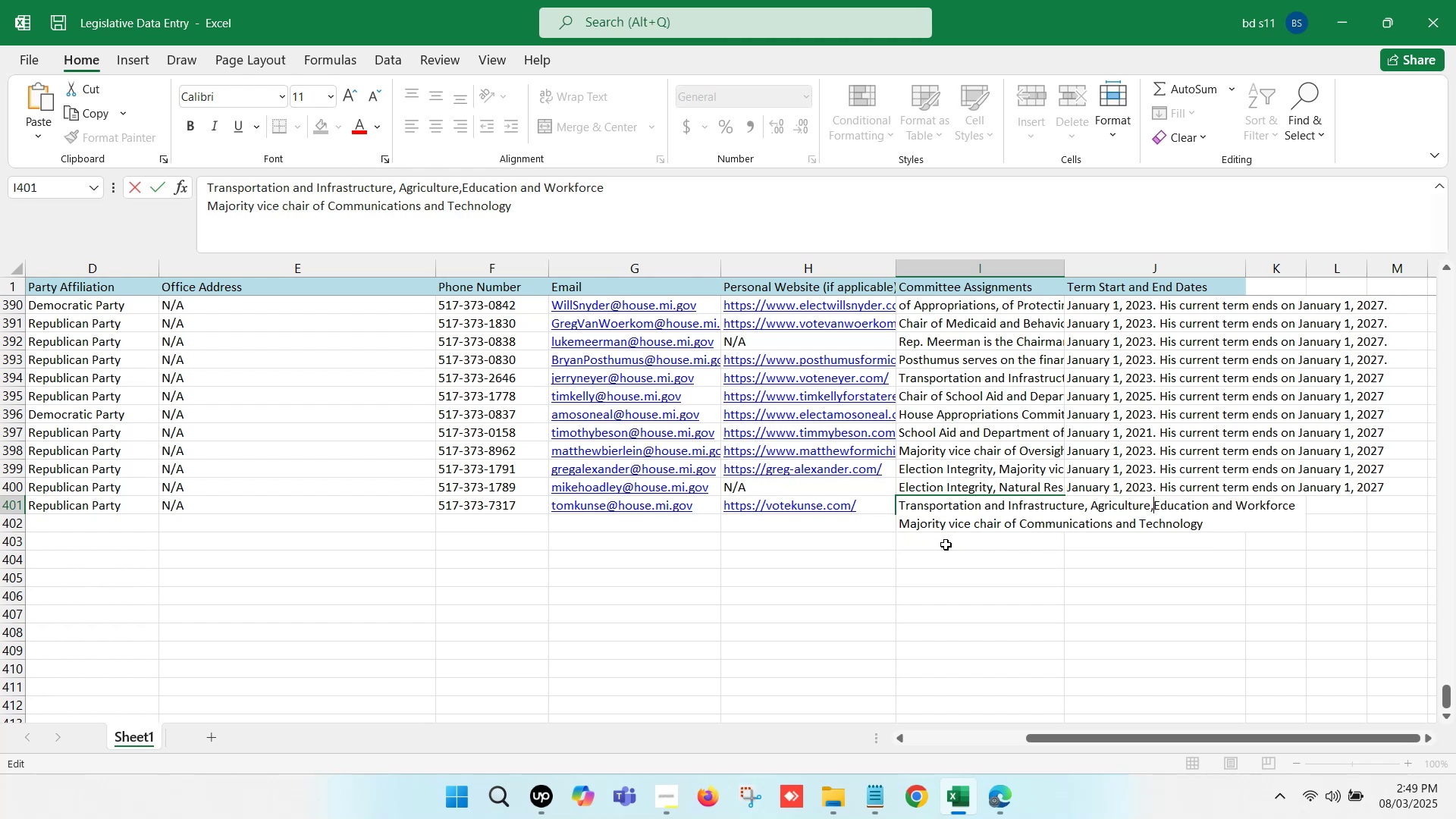 
key(Space)
 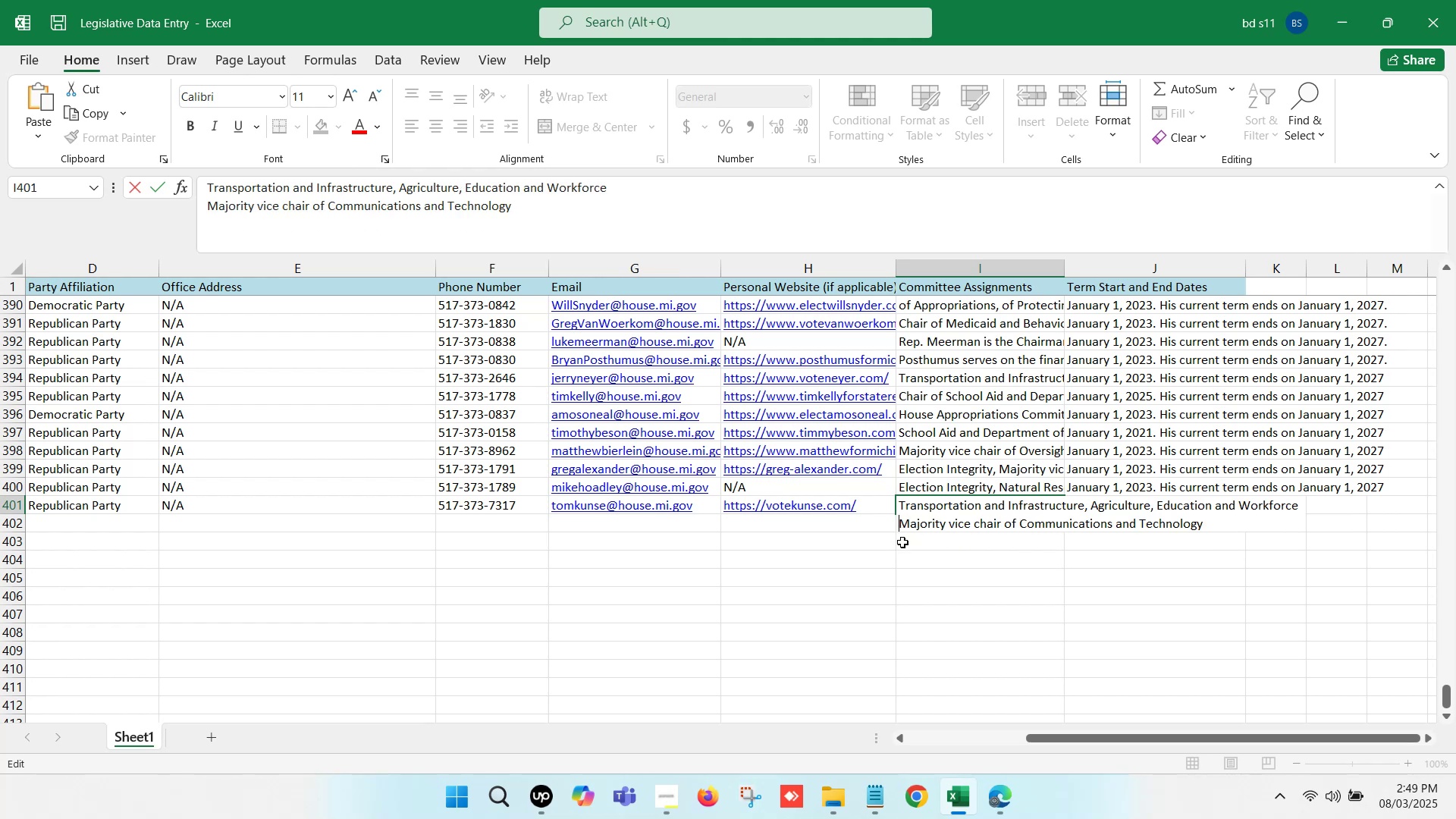 
key(Backspace)
 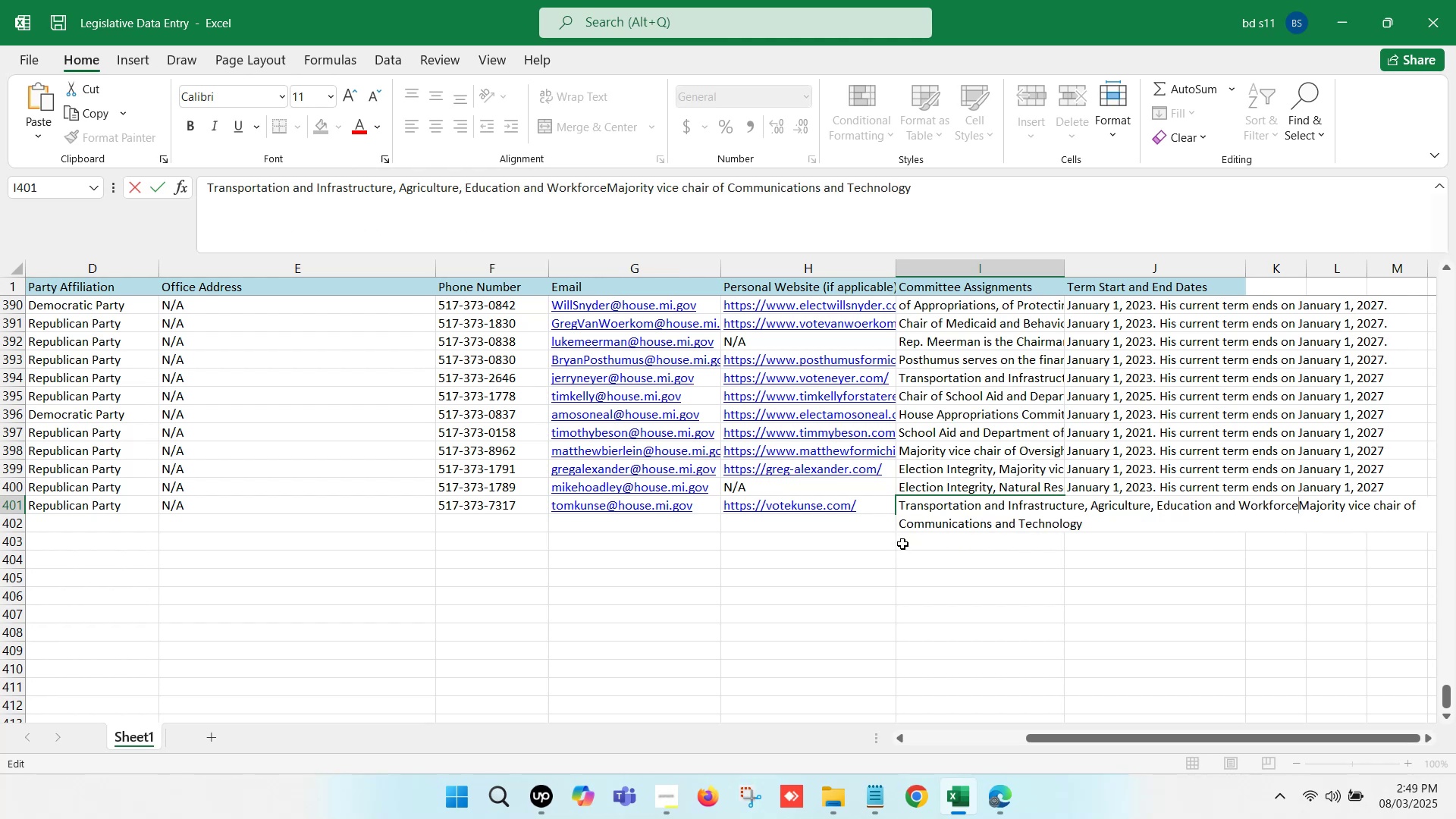 
key(Comma)
 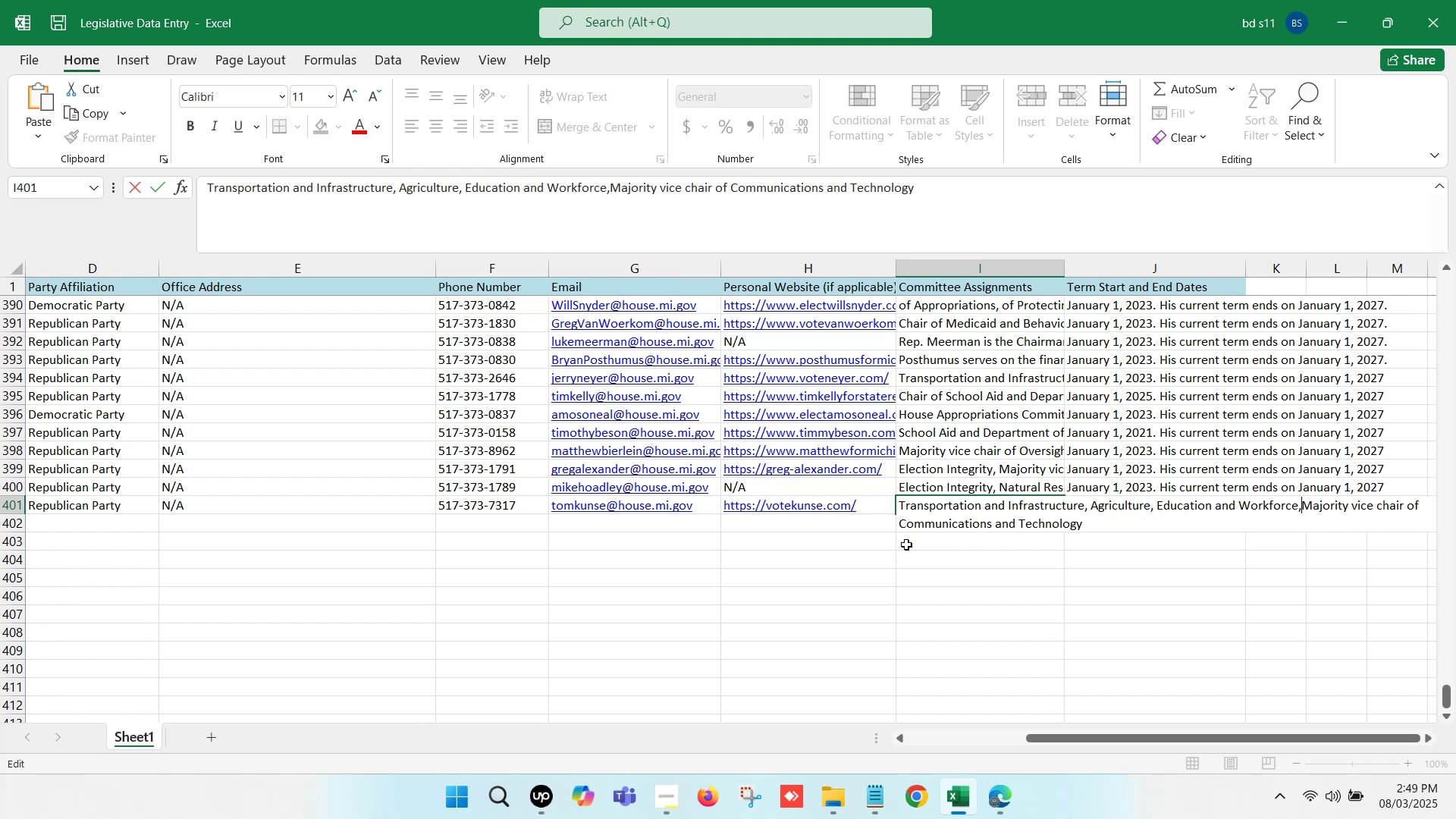 
key(Space)
 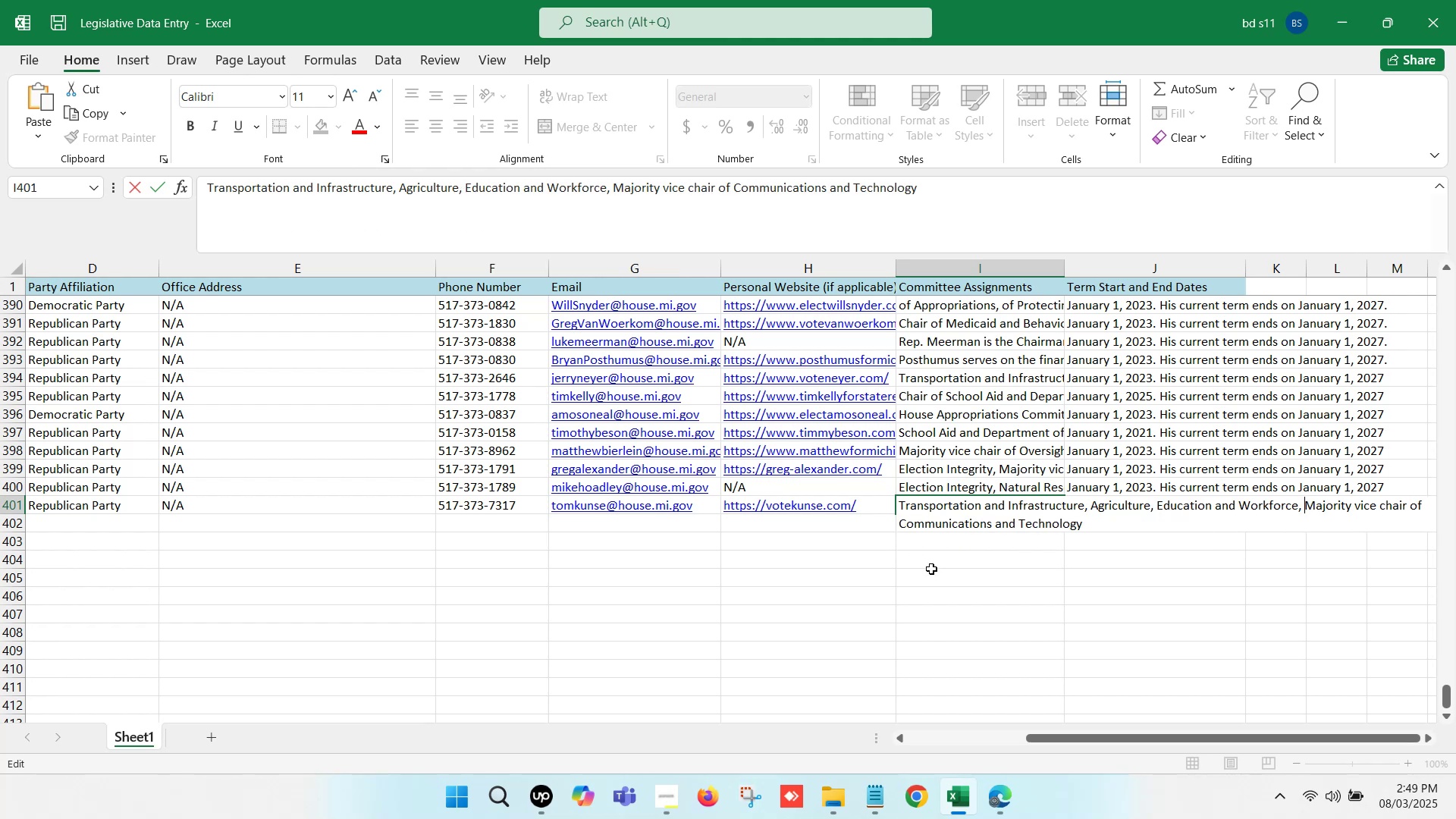 
left_click([931, 569])
 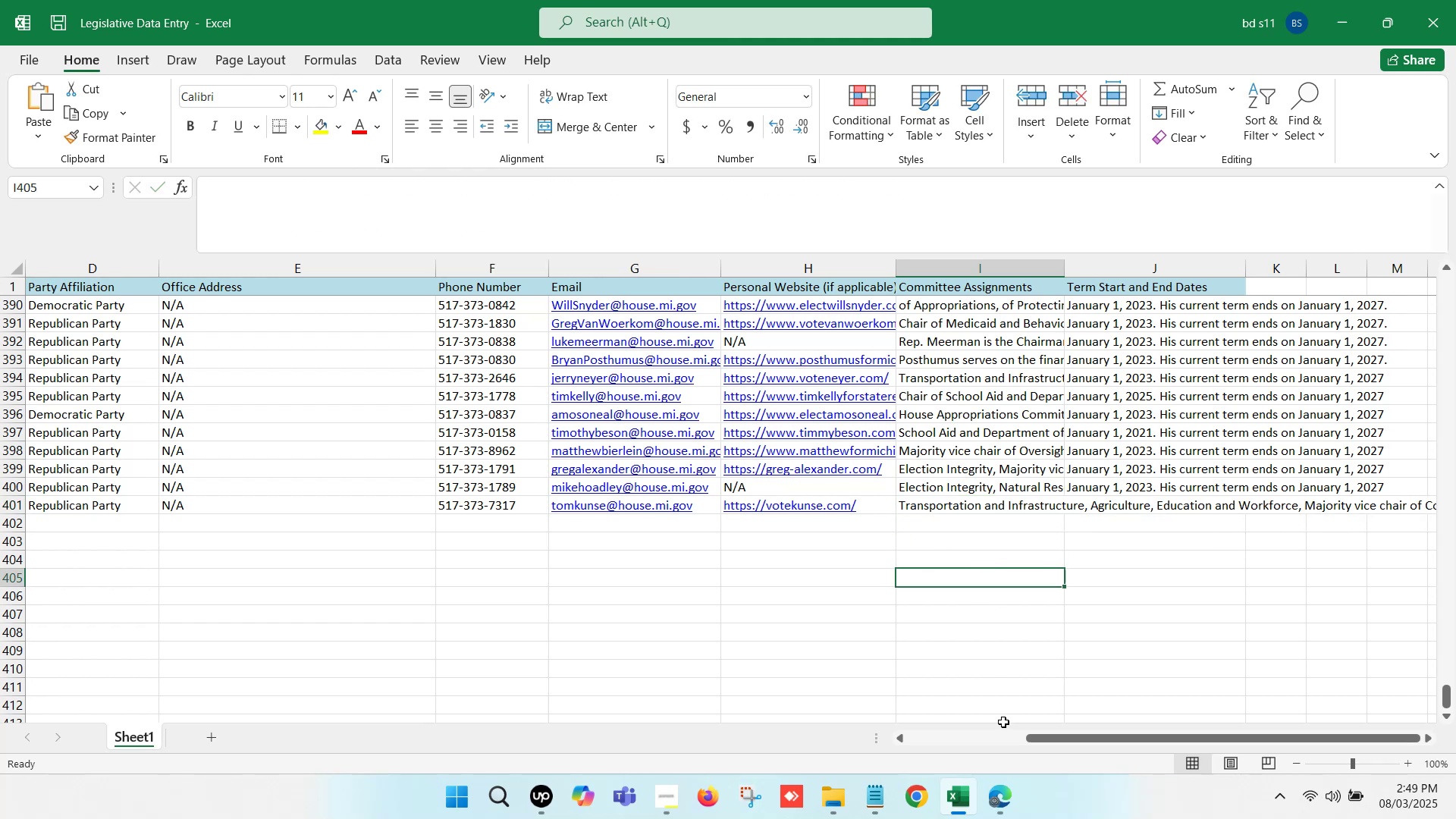 
left_click([1001, 791])
 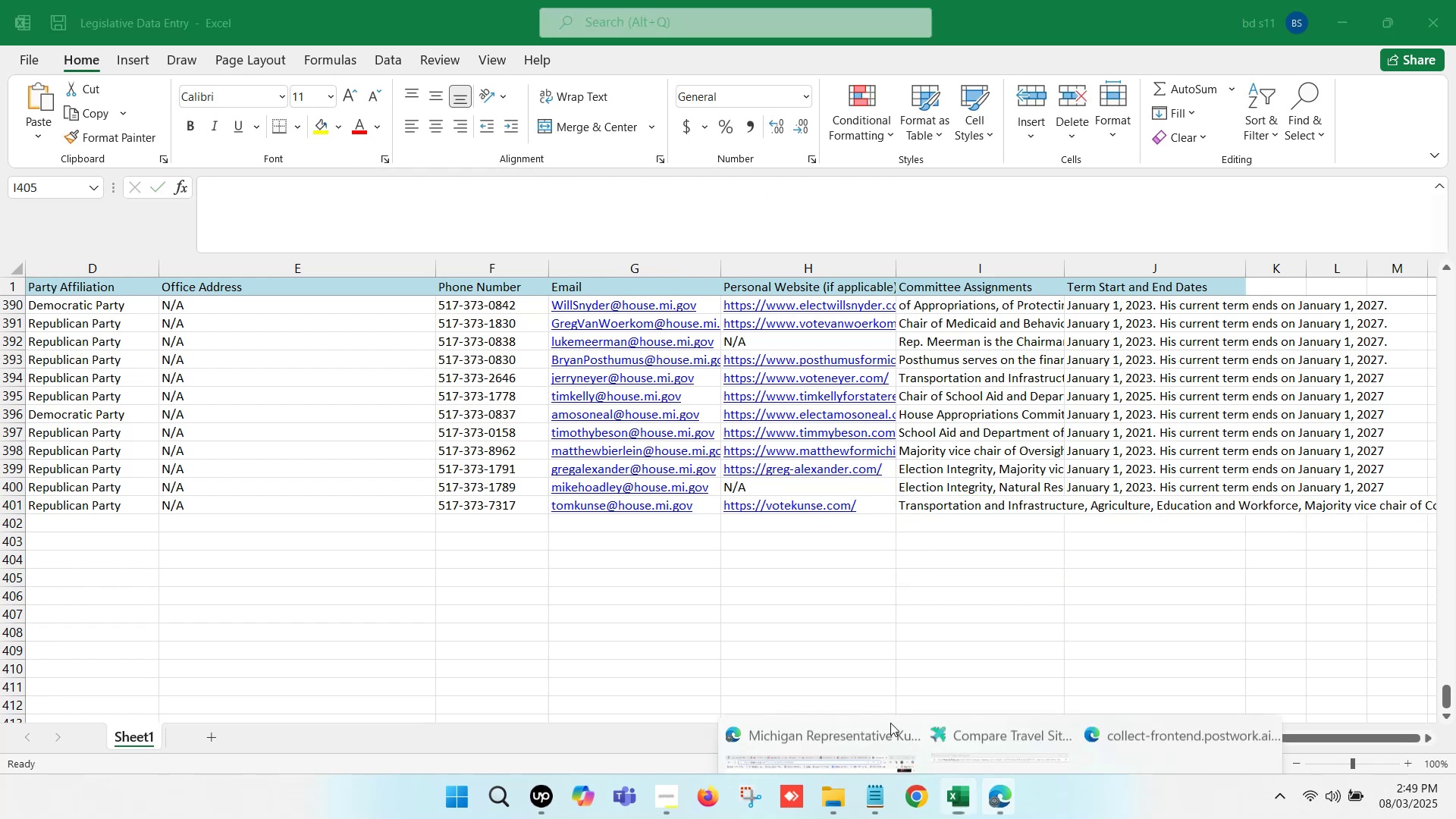 
left_click([860, 707])
 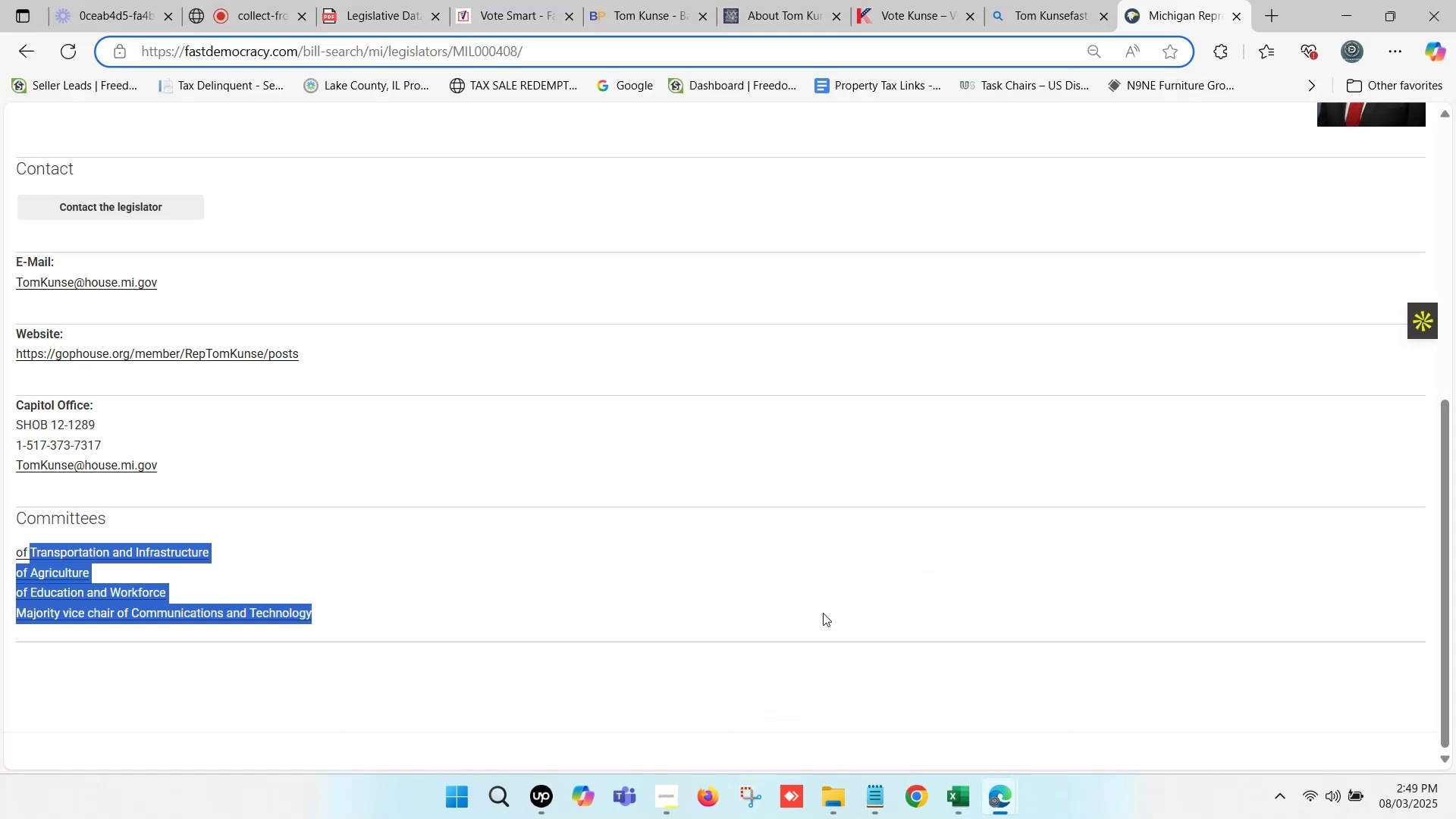 
scroll: coordinate [711, 444], scroll_direction: up, amount: 4.0
 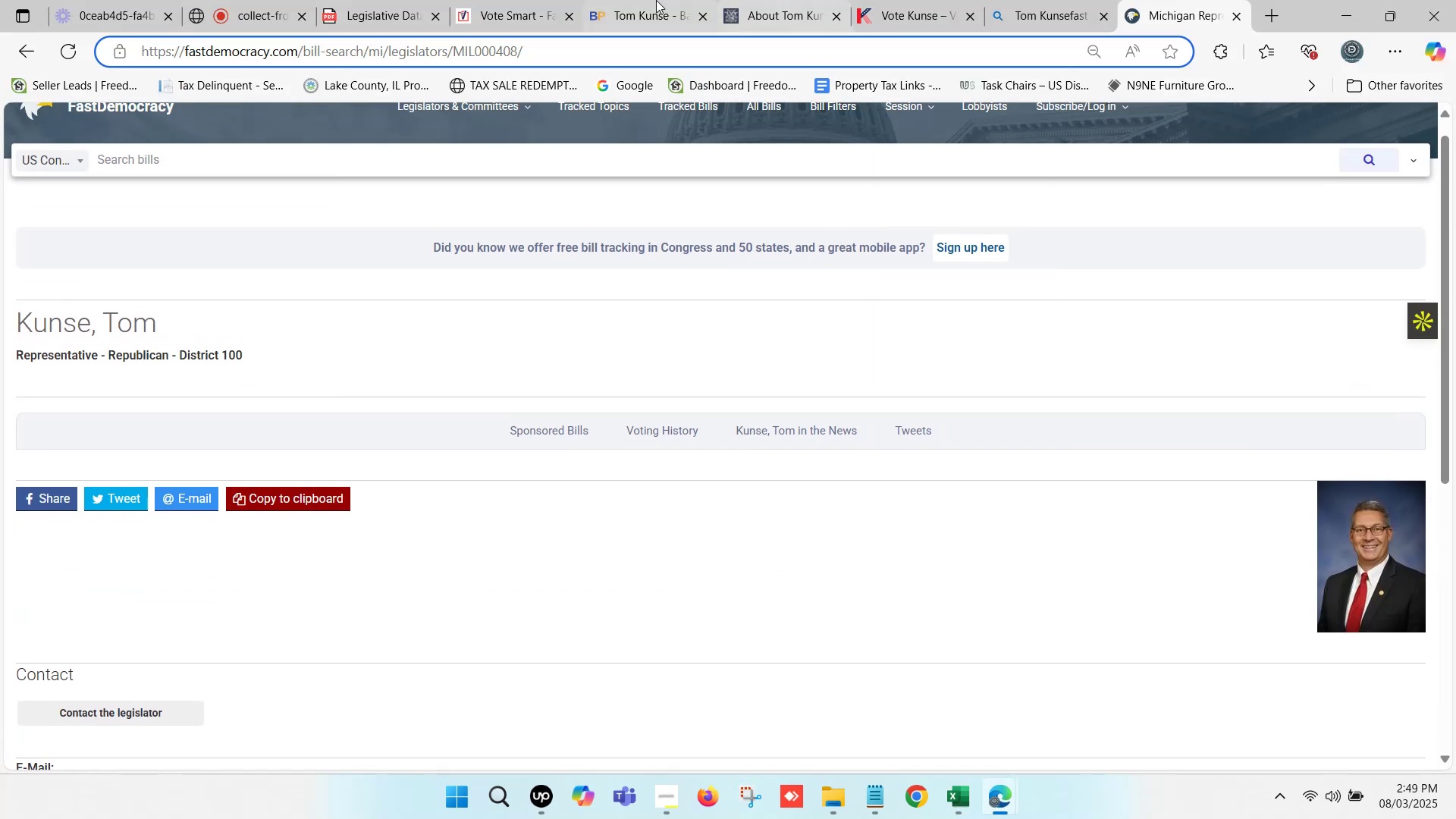 
left_click([661, 0])
 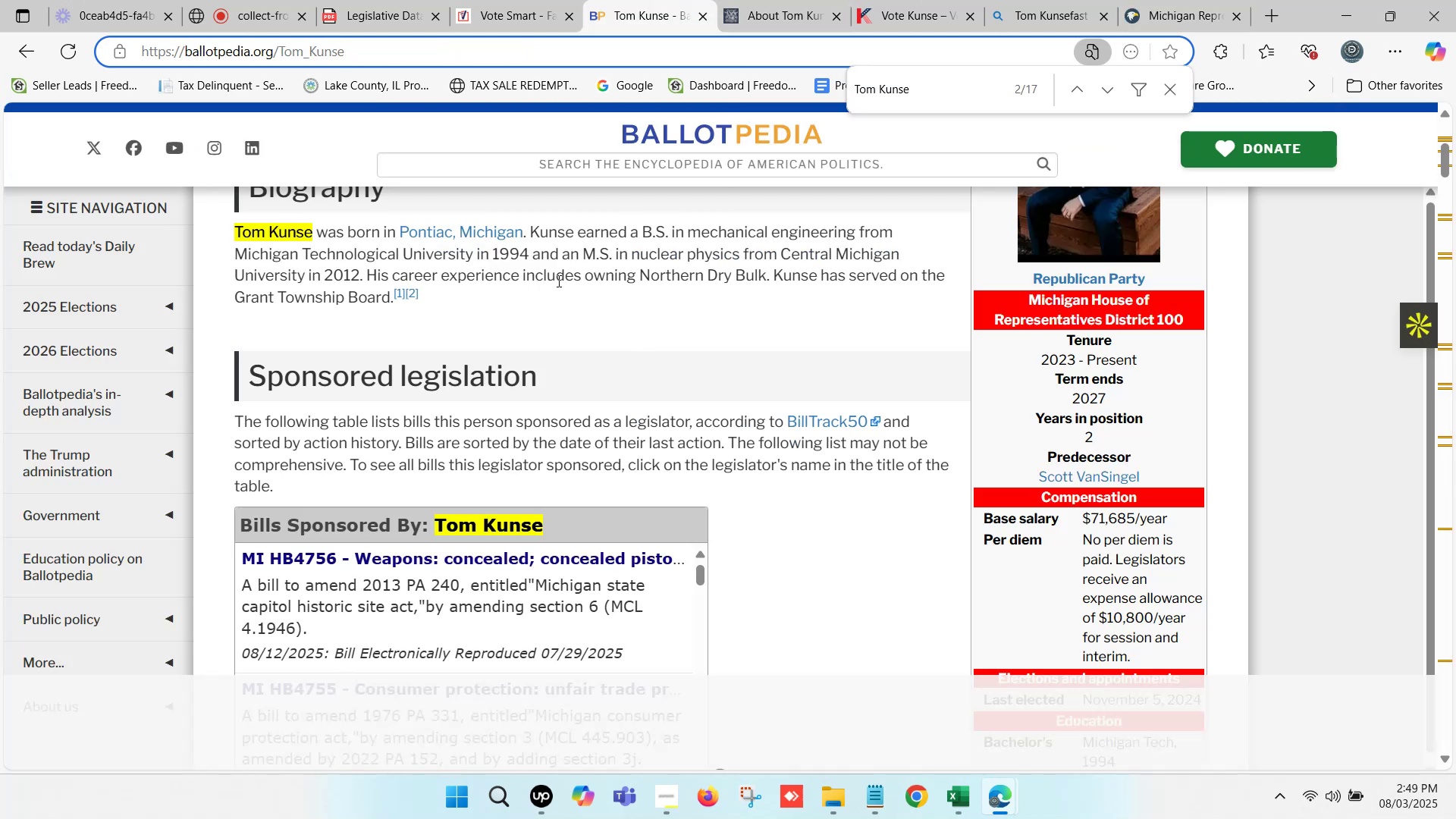 
scroll: coordinate [541, 300], scroll_direction: up, amount: 3.0
 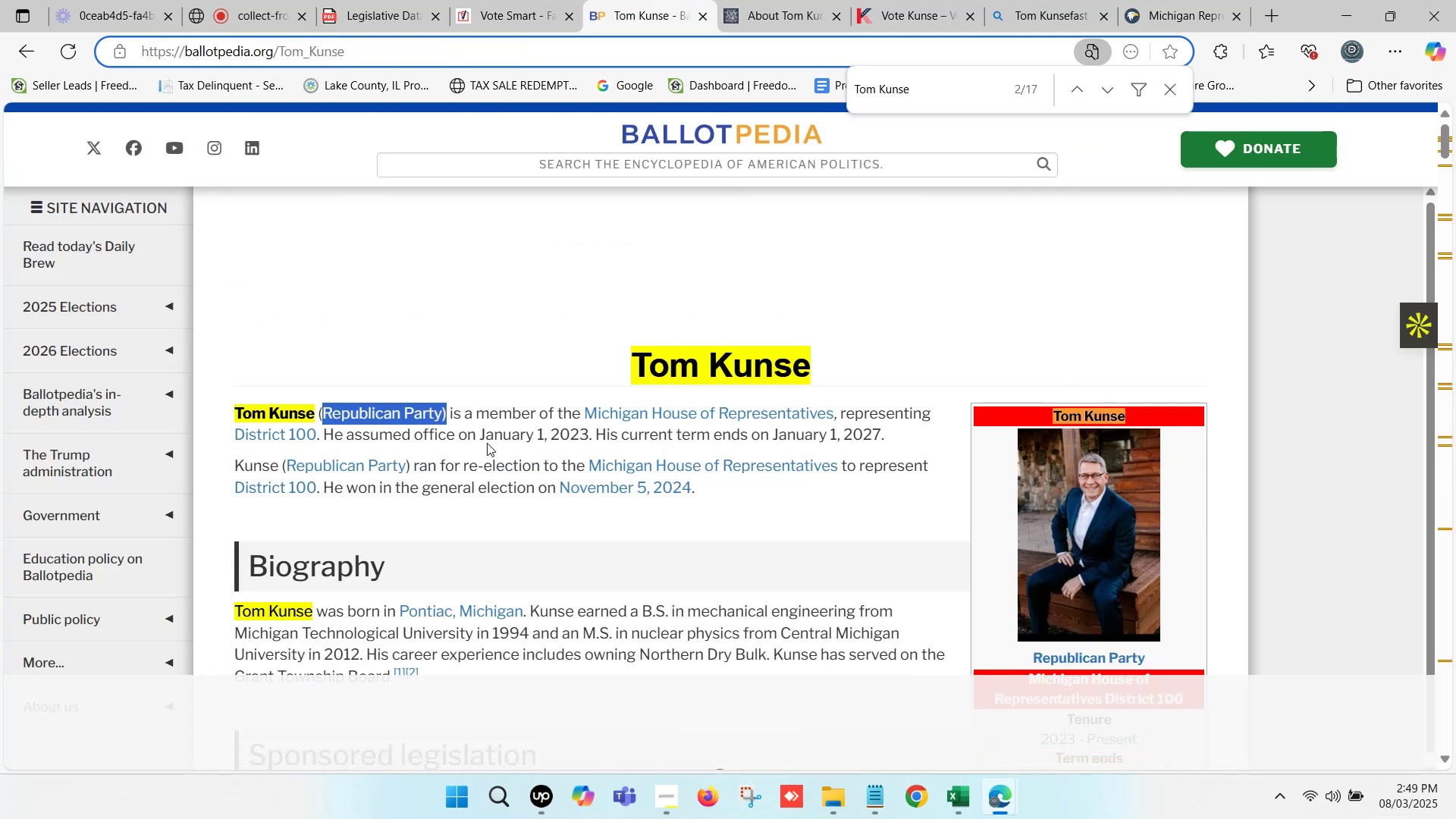 
left_click_drag(start_coordinate=[482, 428], to_coordinate=[880, 441])
 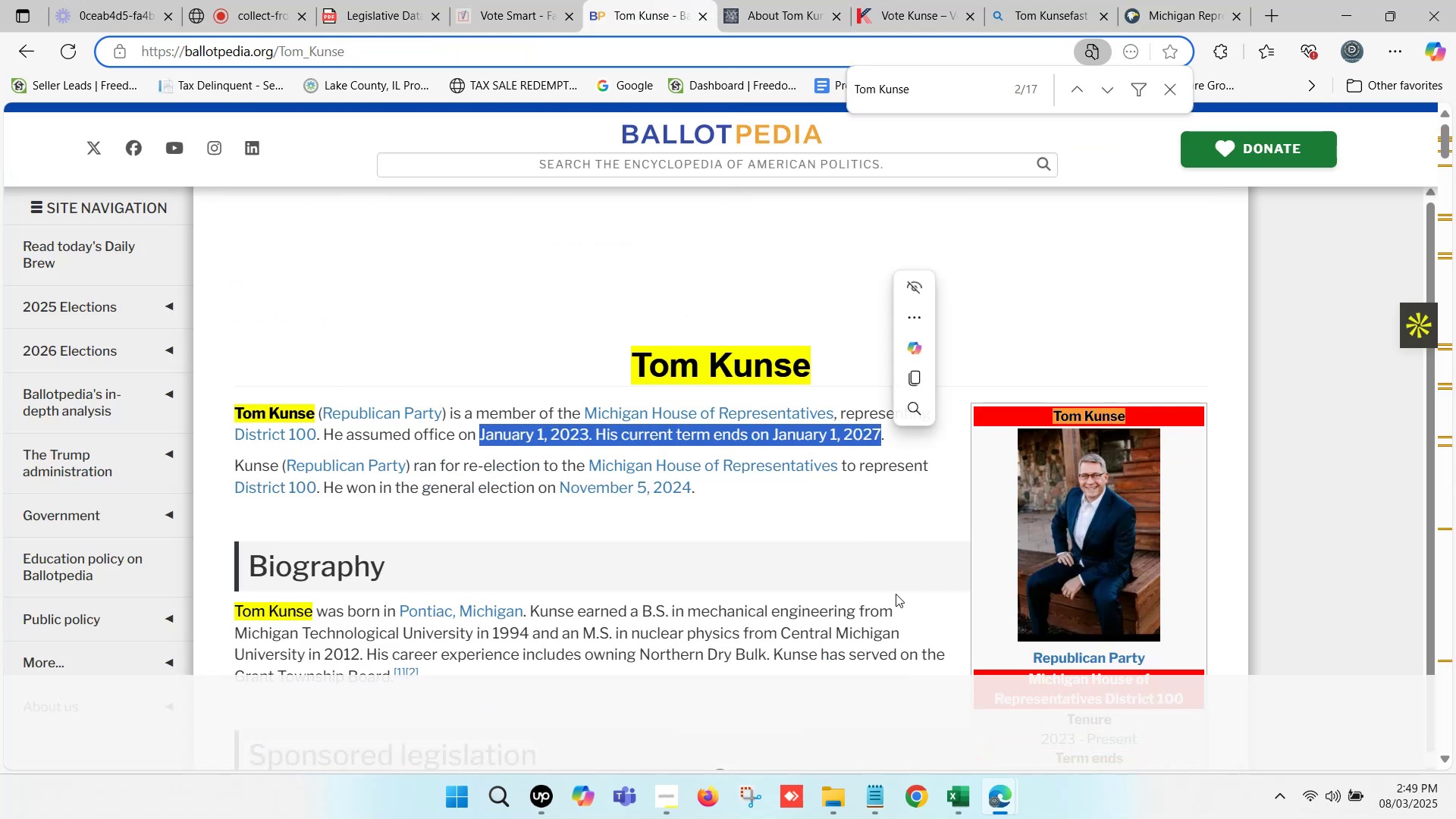 
key(Control+C)
 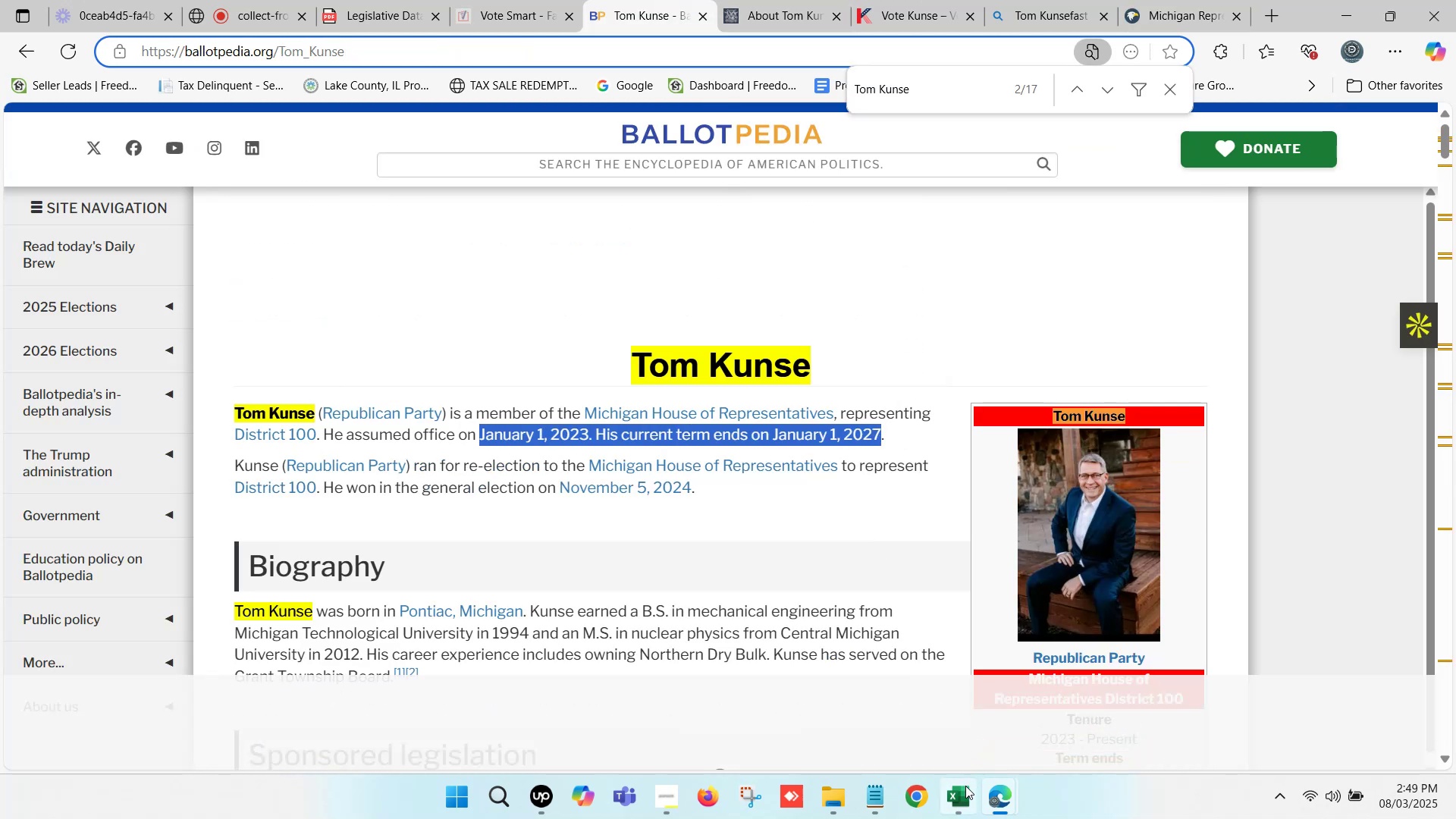 
left_click([963, 789])
 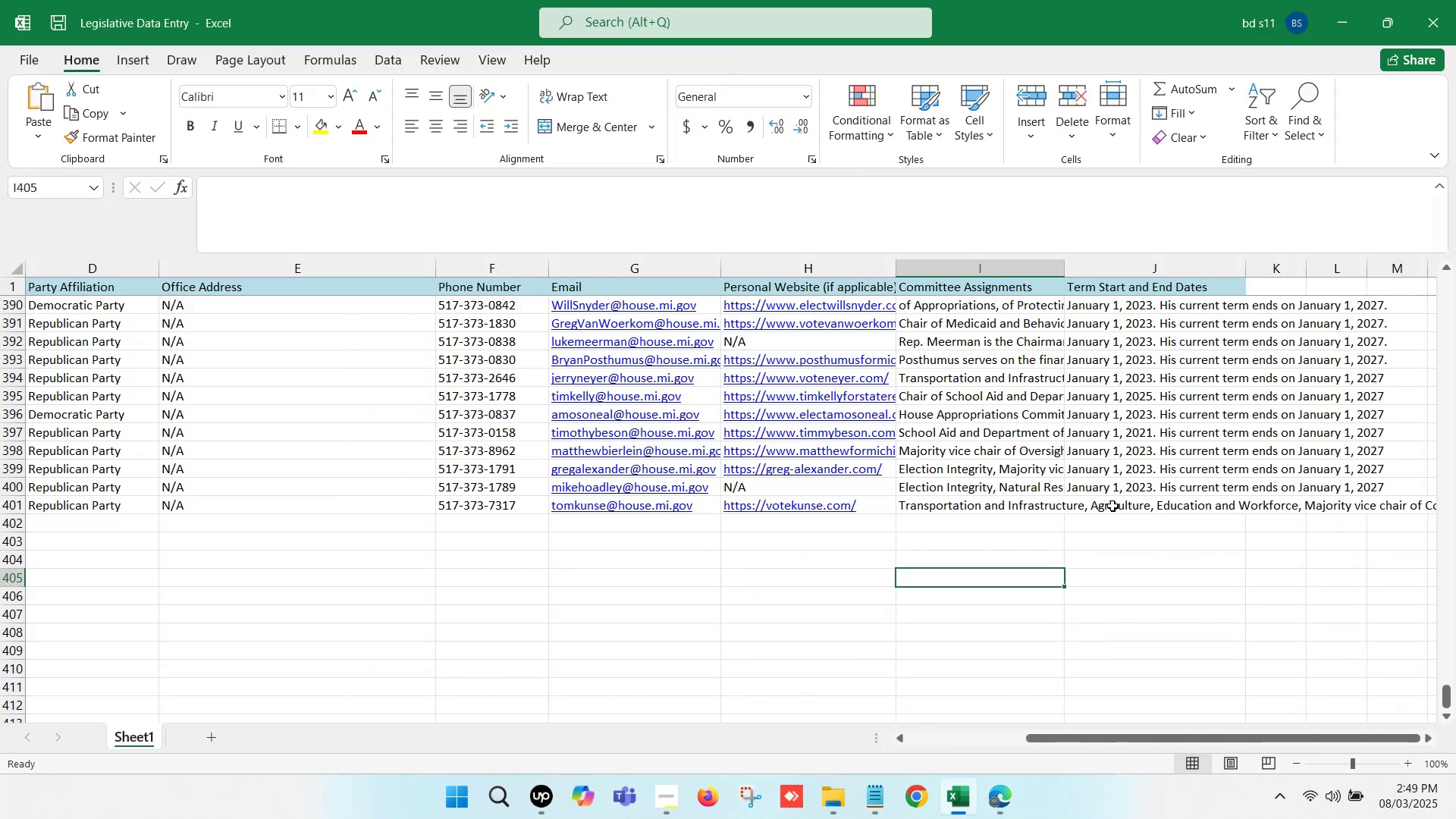 
double_click([1112, 506])
 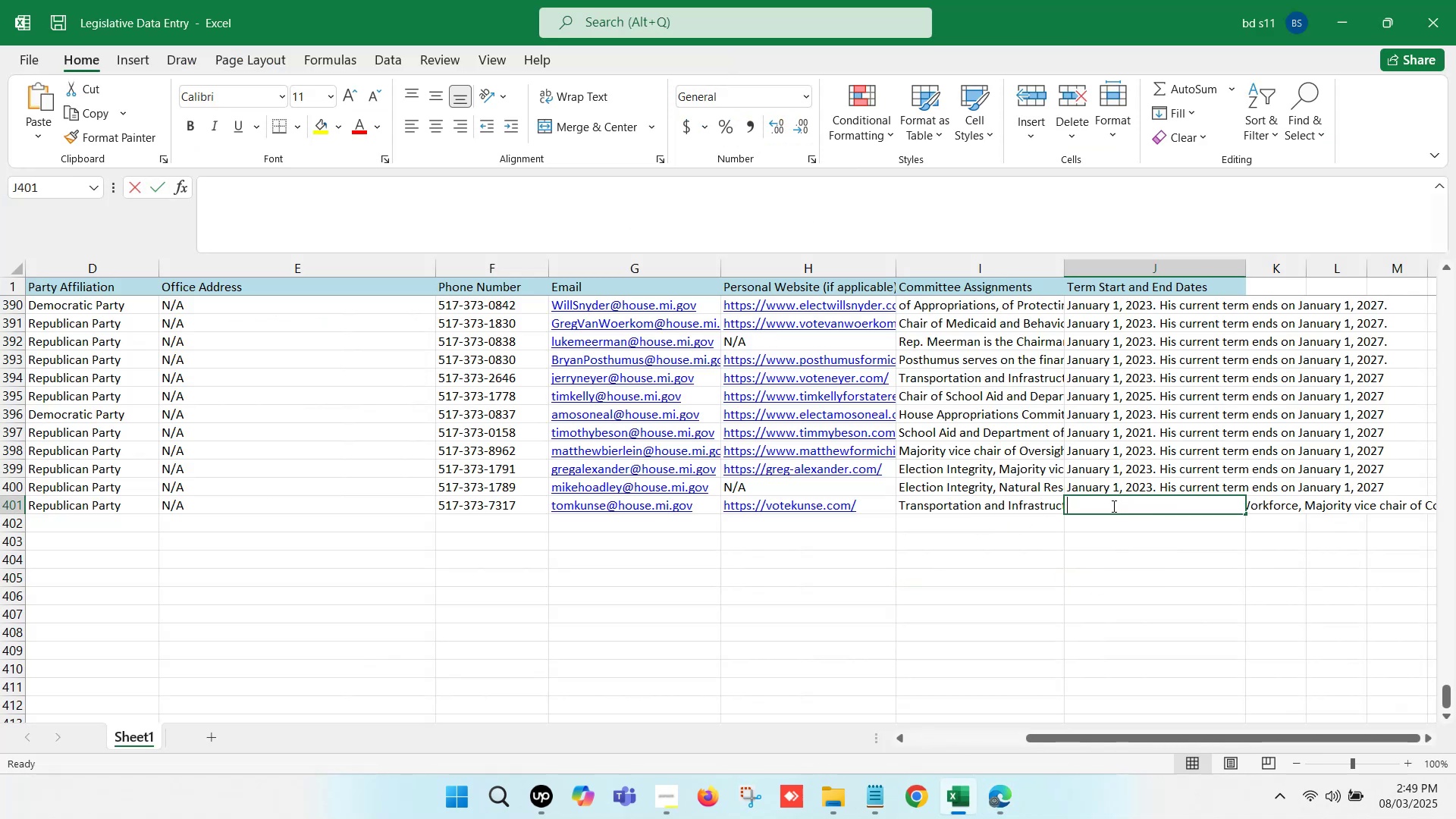 
key(Control+ControlLeft)
 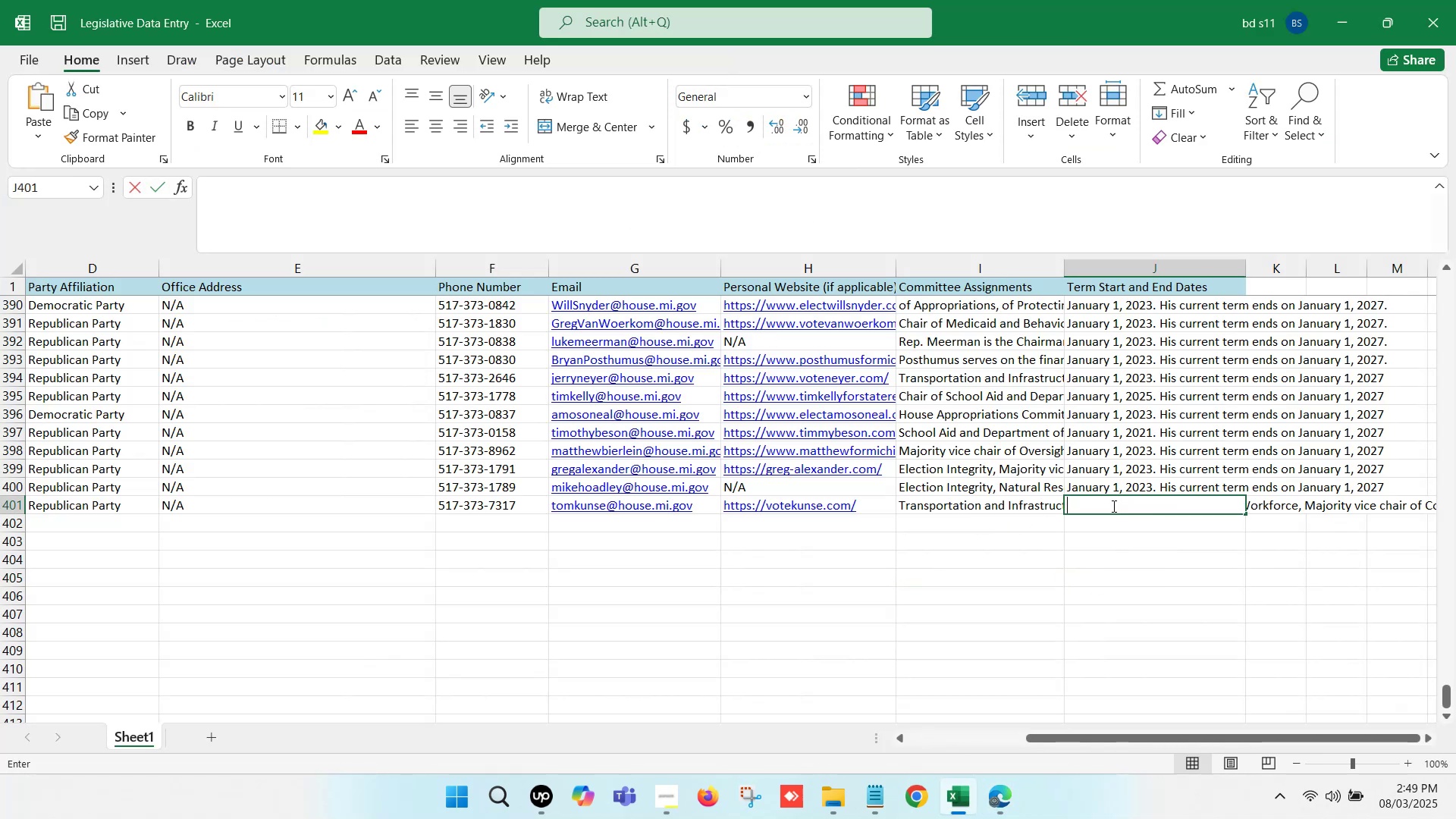 
key(Control+V)
 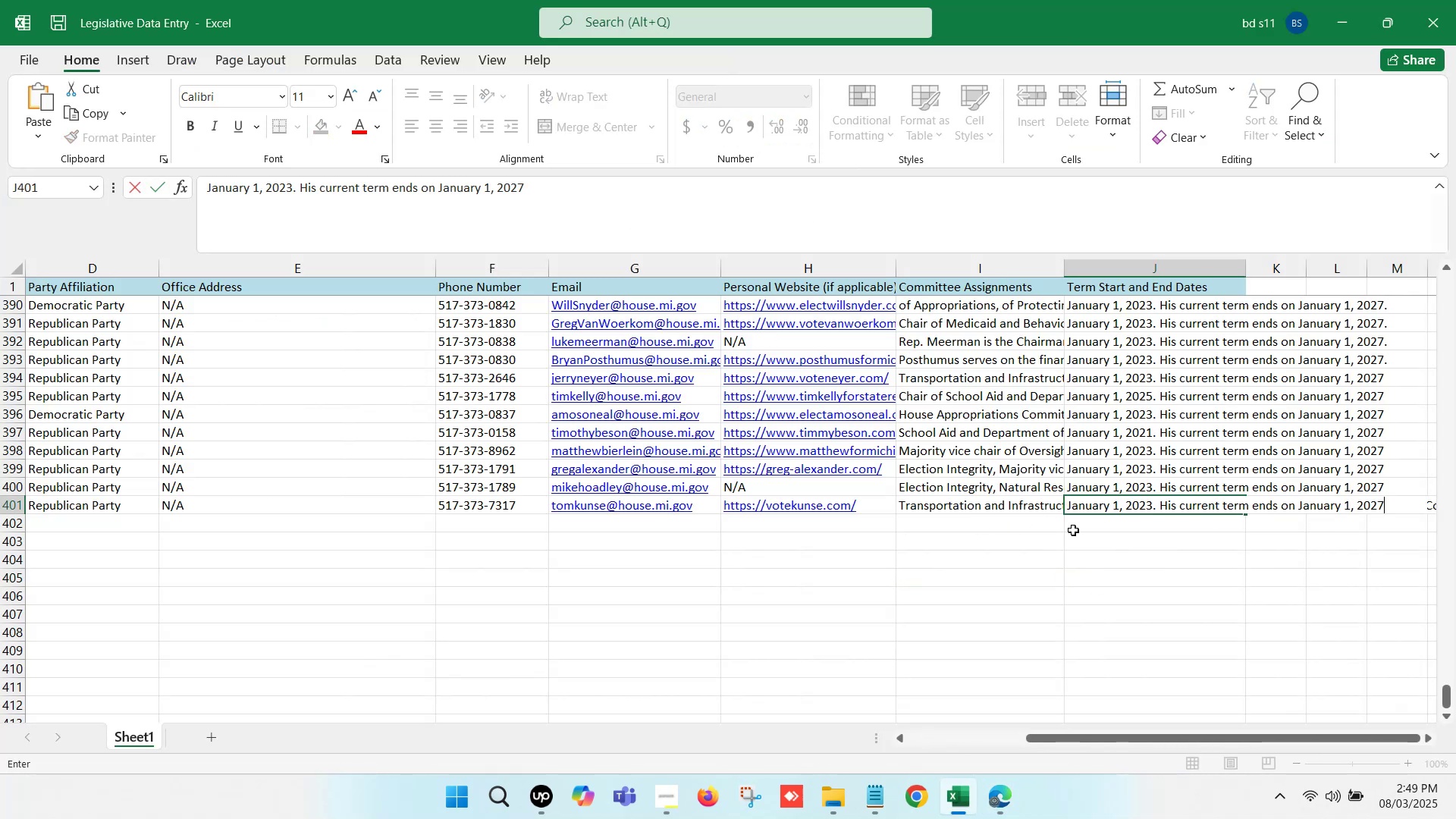 
left_click([1072, 532])
 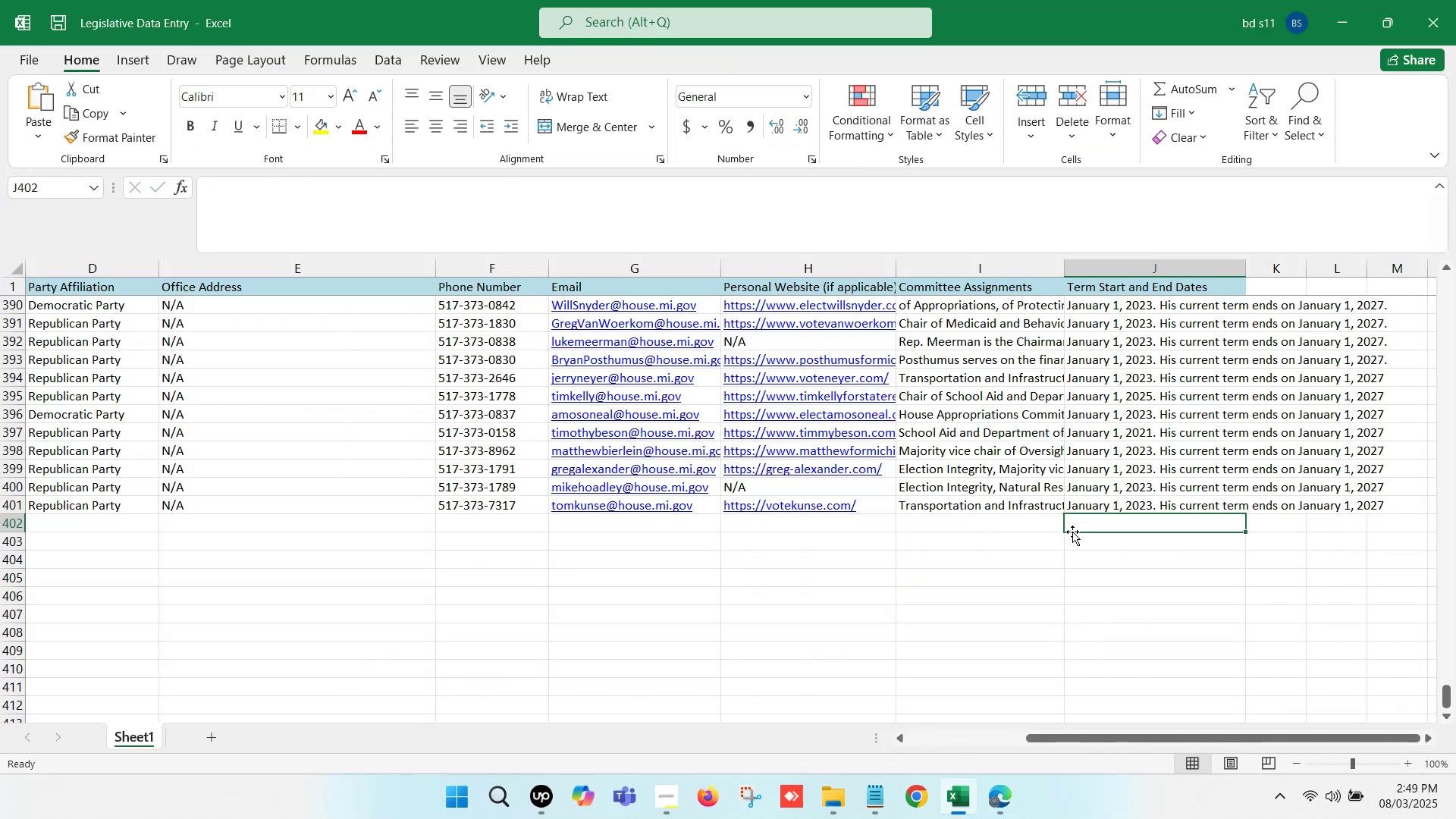 
key(Control+S)
 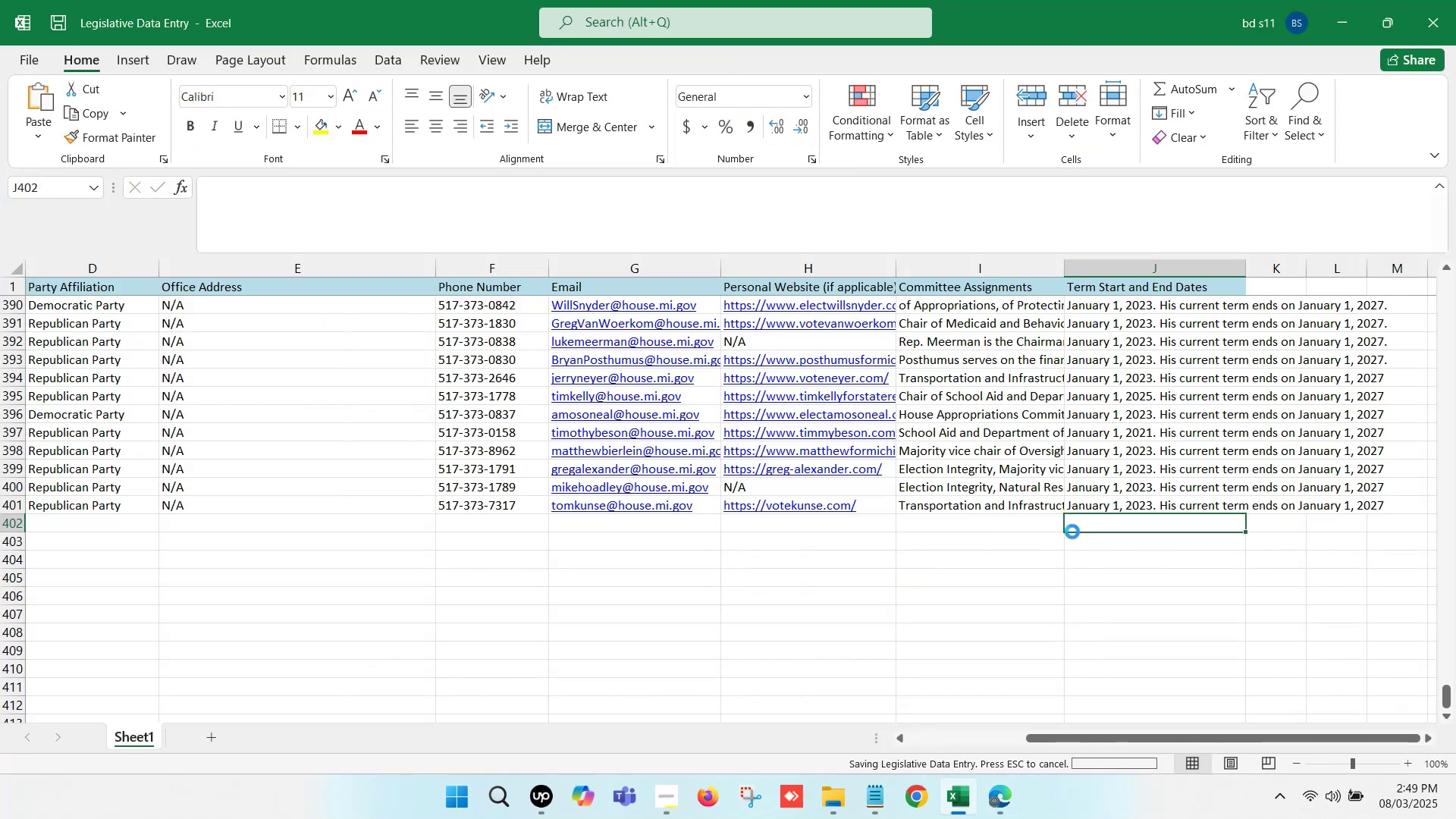 
key(Control+S)
 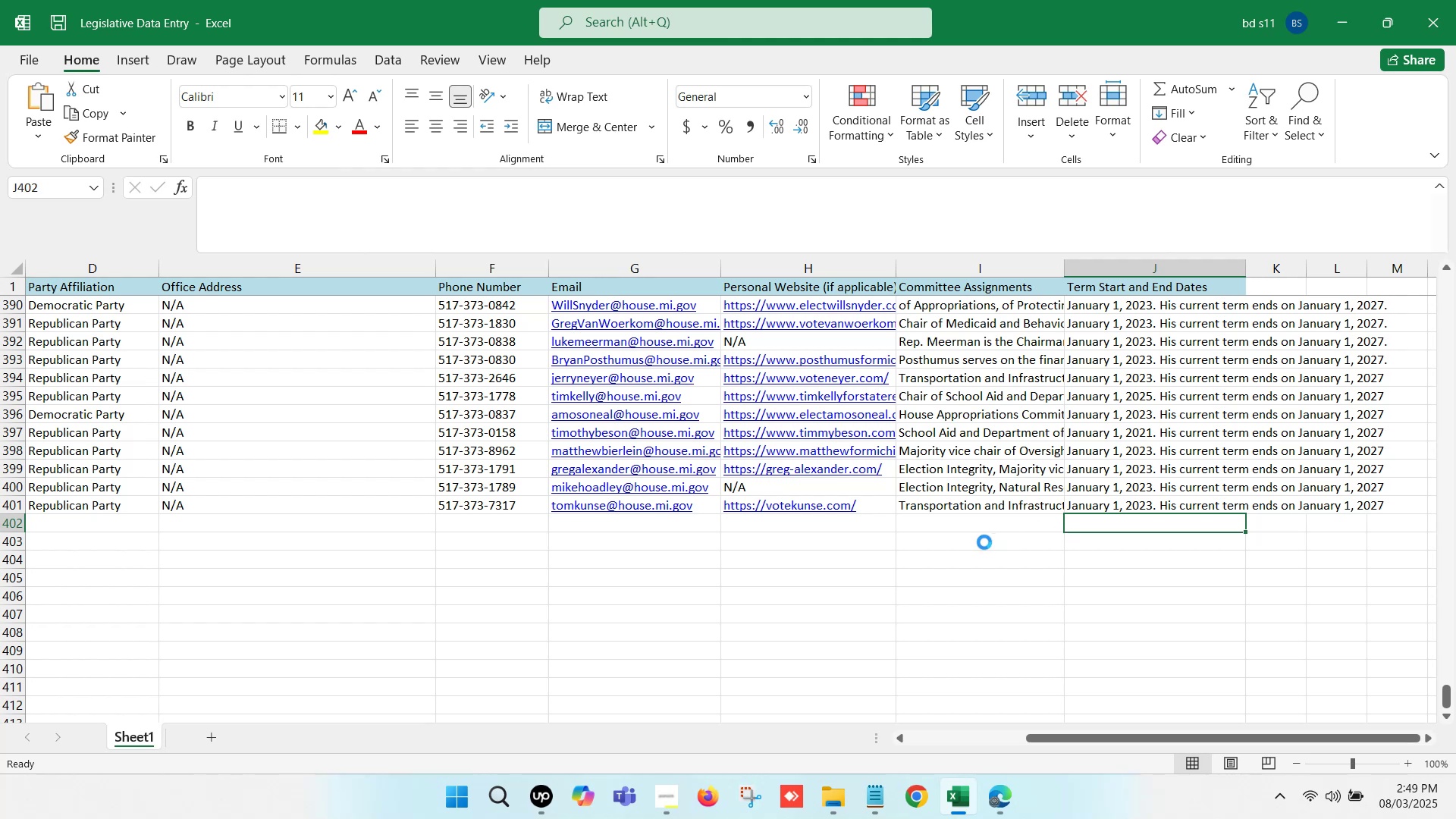 
left_click([977, 544])
 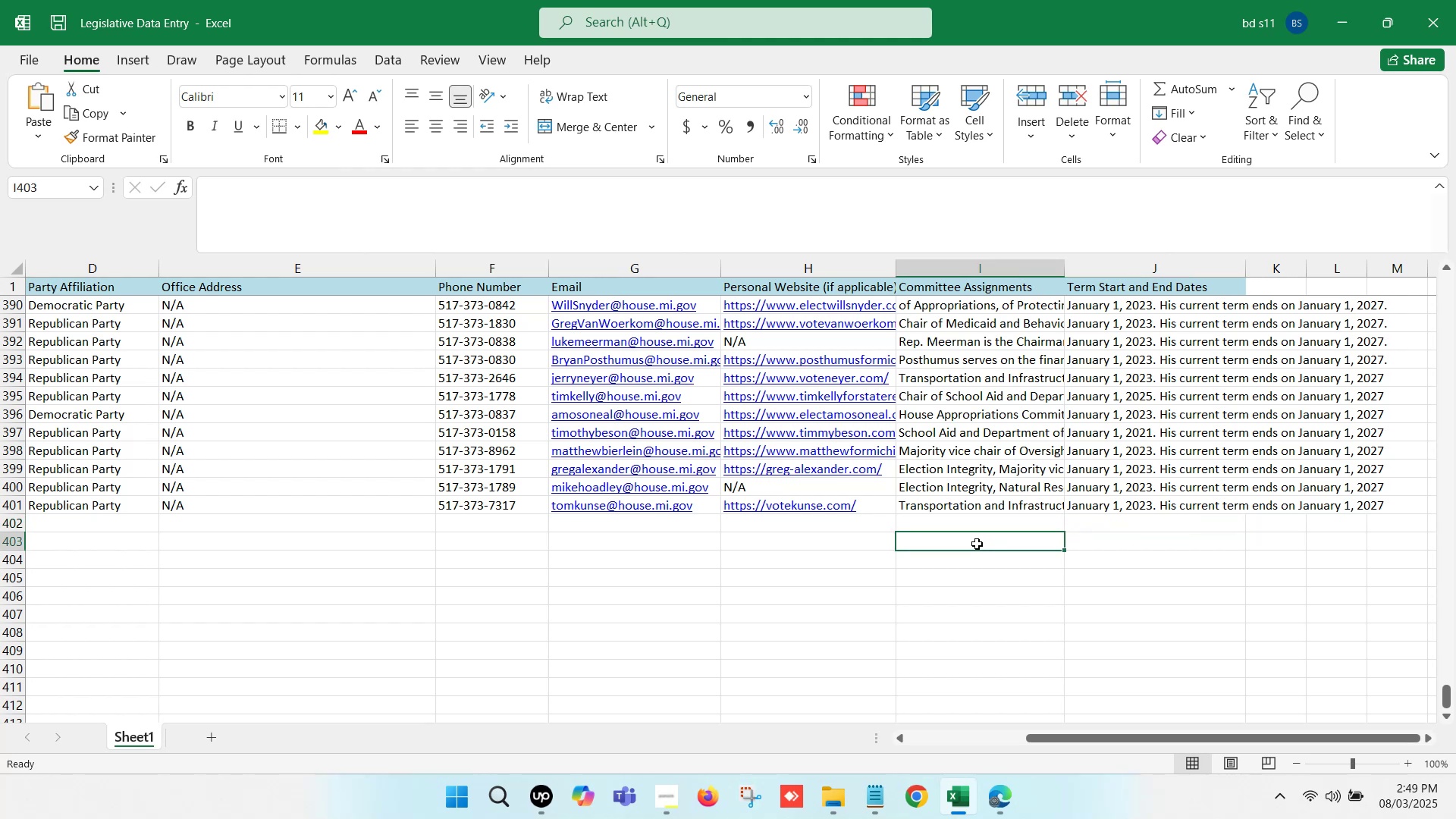 
hold_key(key=ArrowLeft, duration=1.33)
 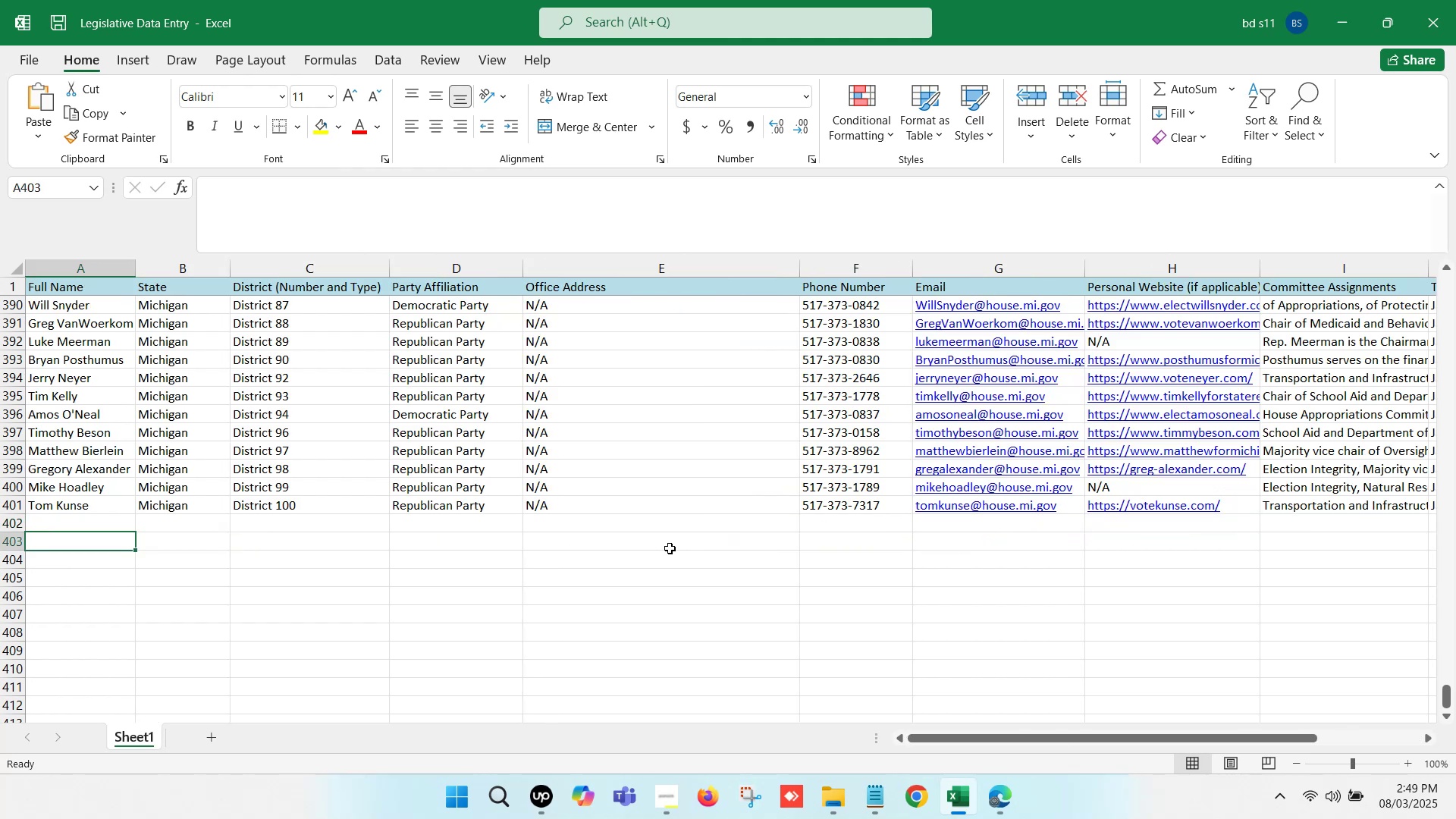 
left_click([604, 556])
 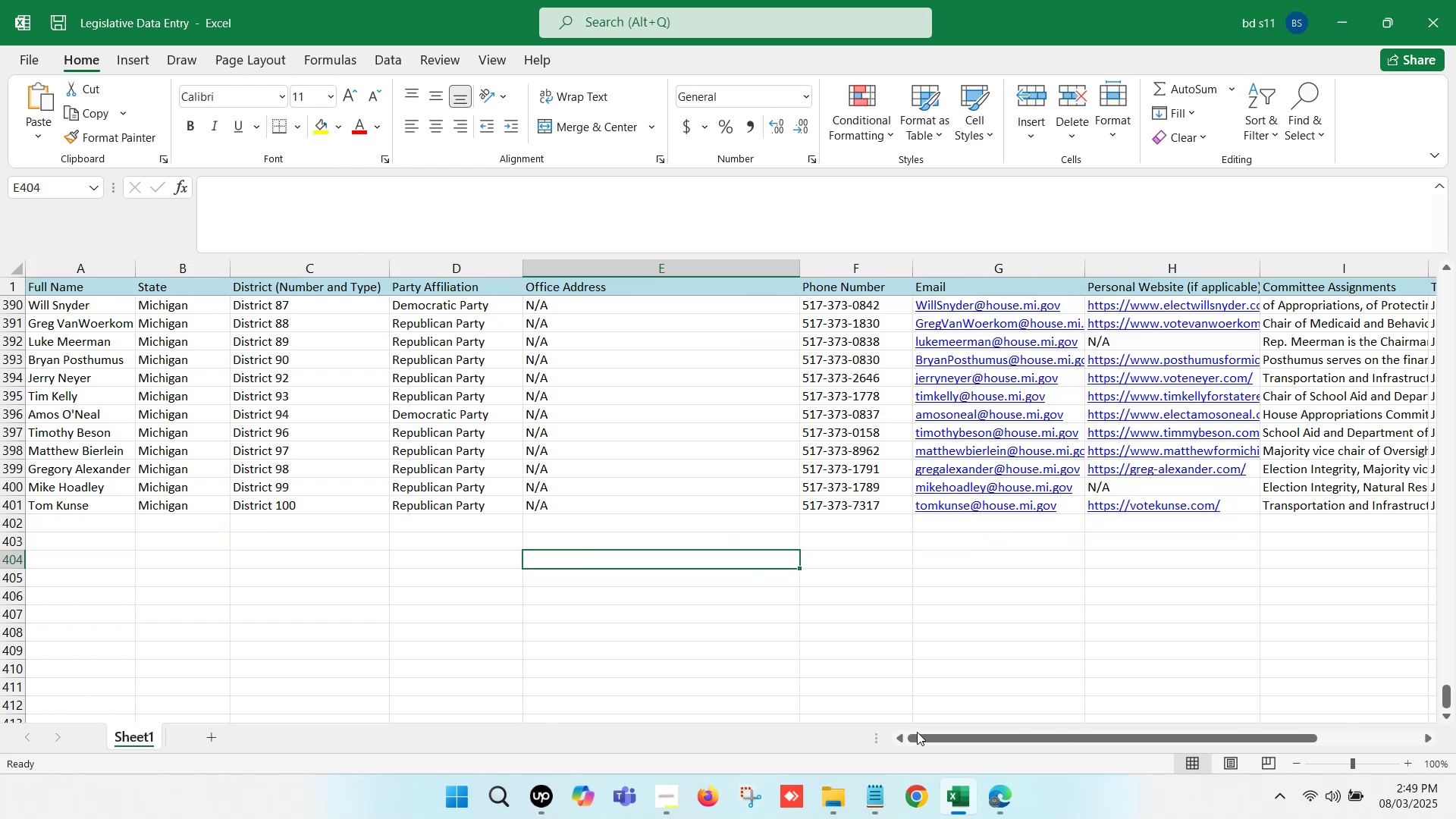 
left_click([993, 790])
 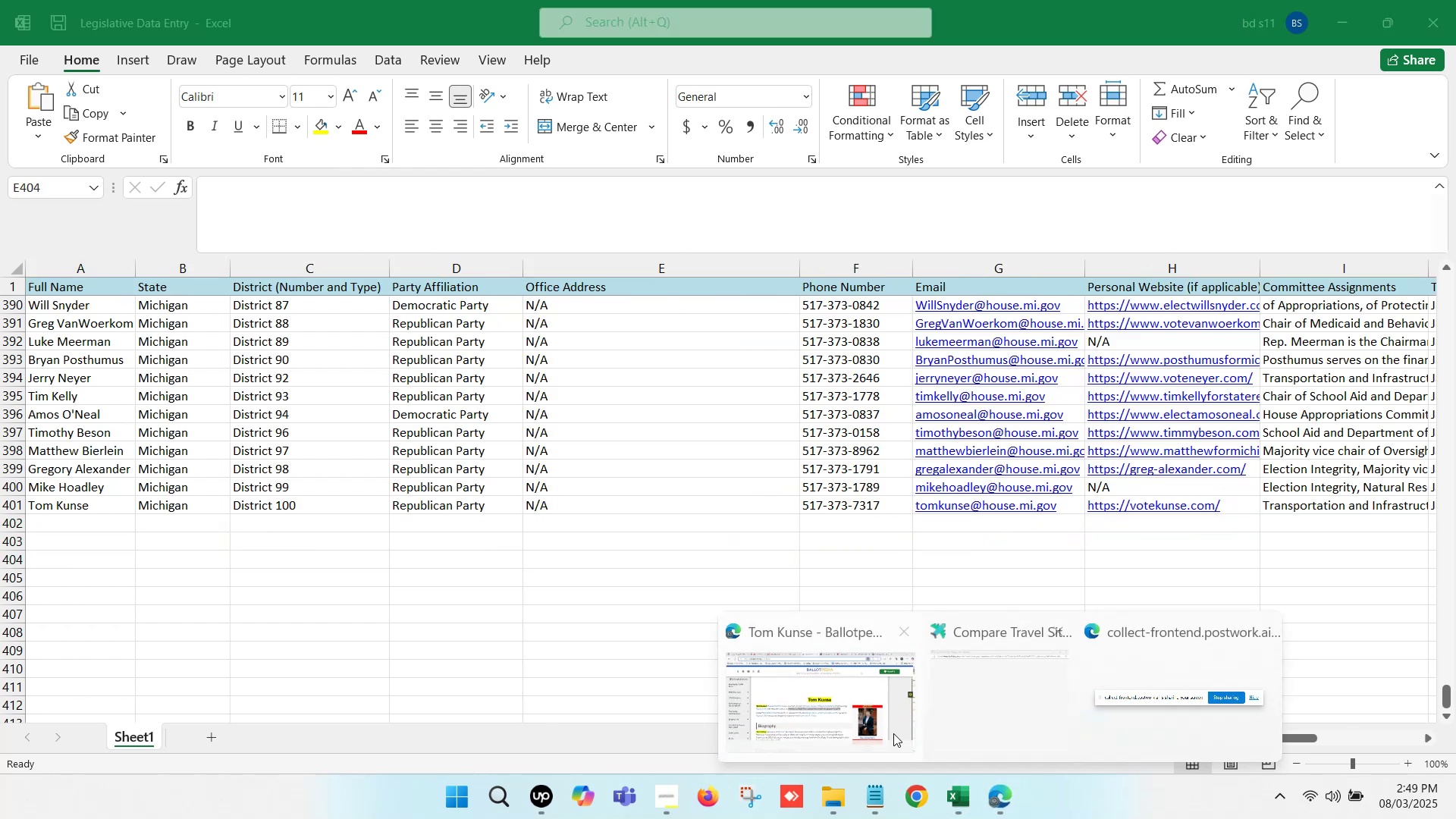 
left_click([863, 724])
 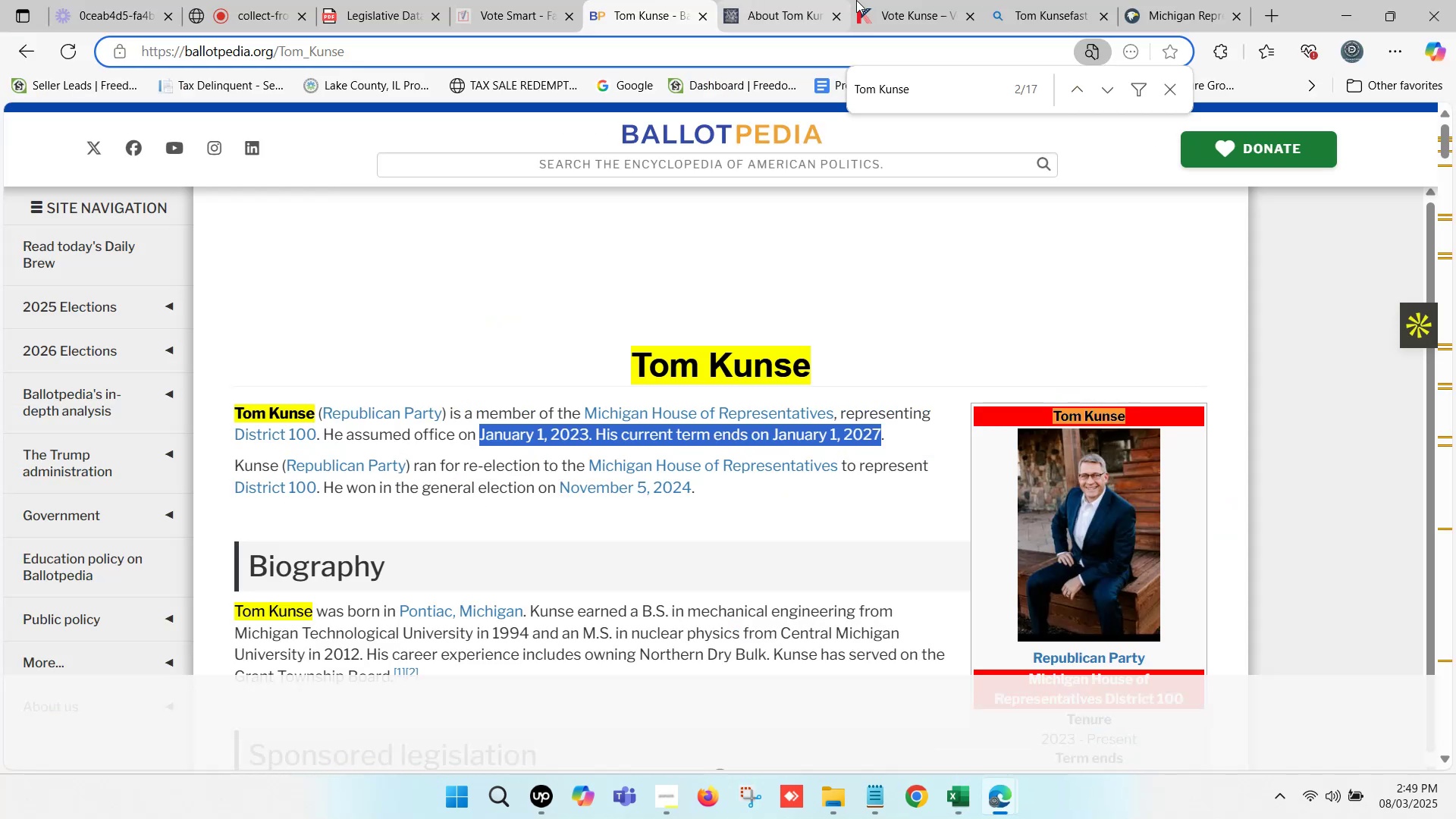 
left_click([832, 0])
 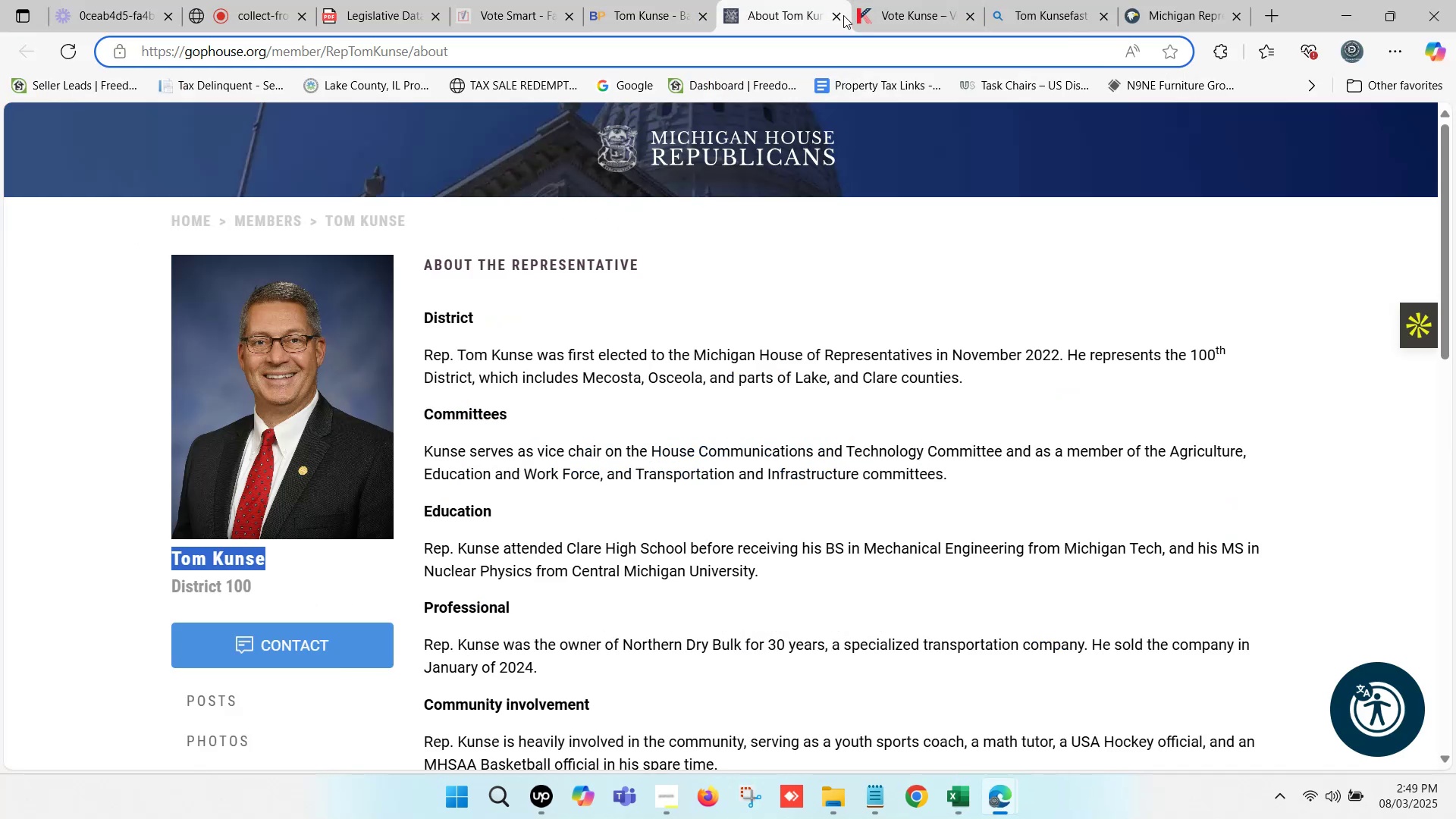 
left_click([839, 17])
 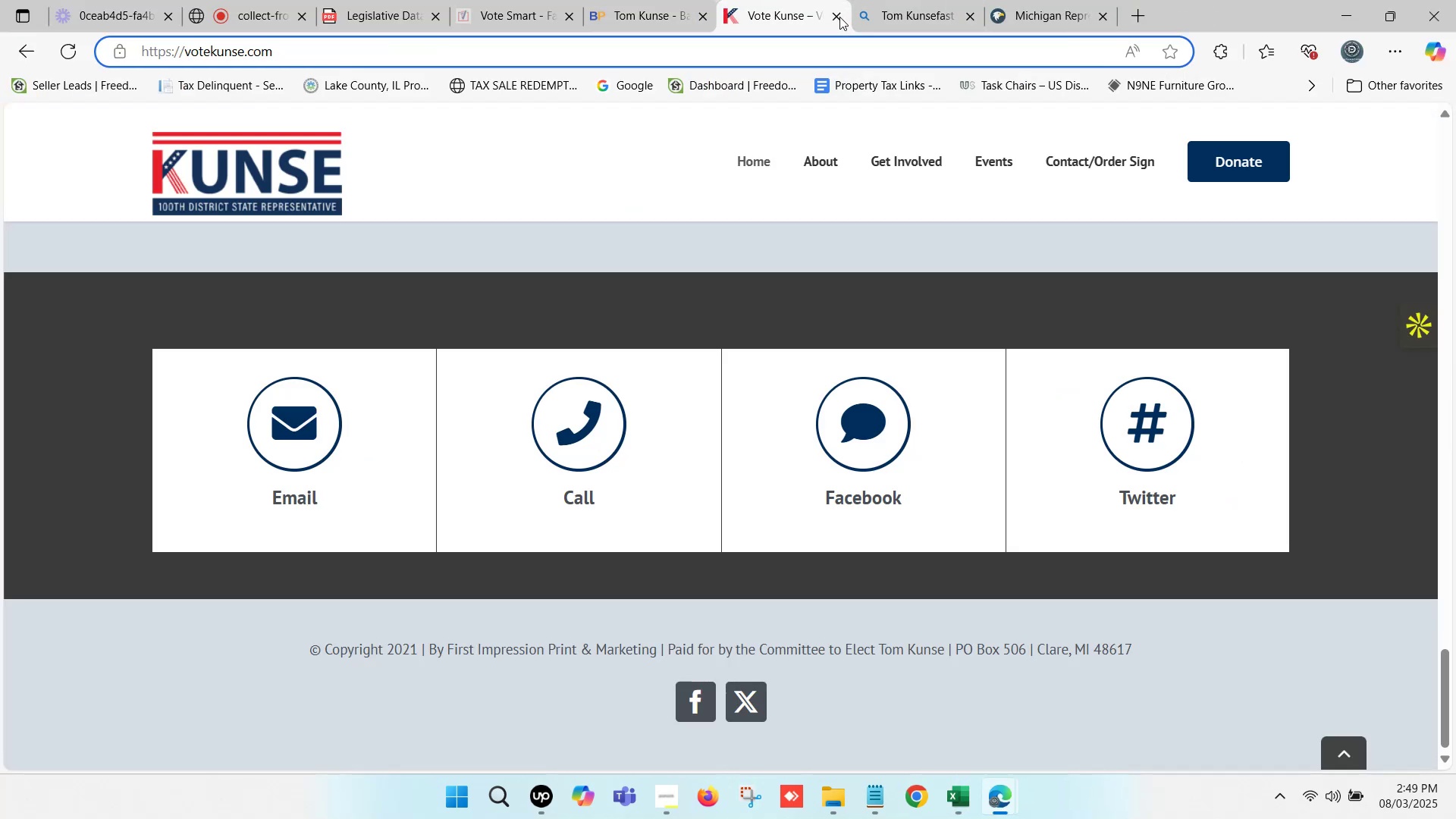 
left_click([839, 17])
 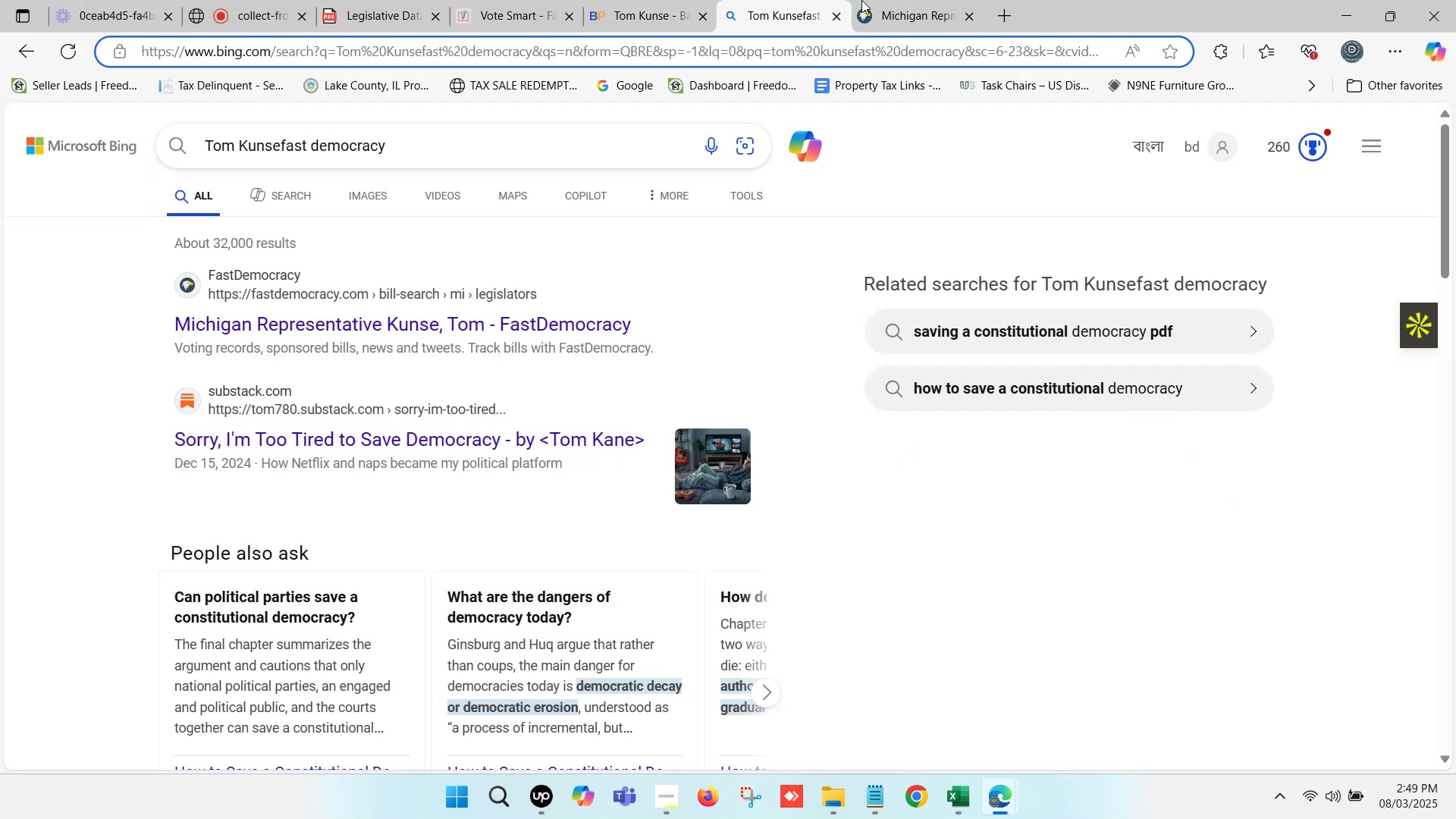 
left_click([927, 0])
 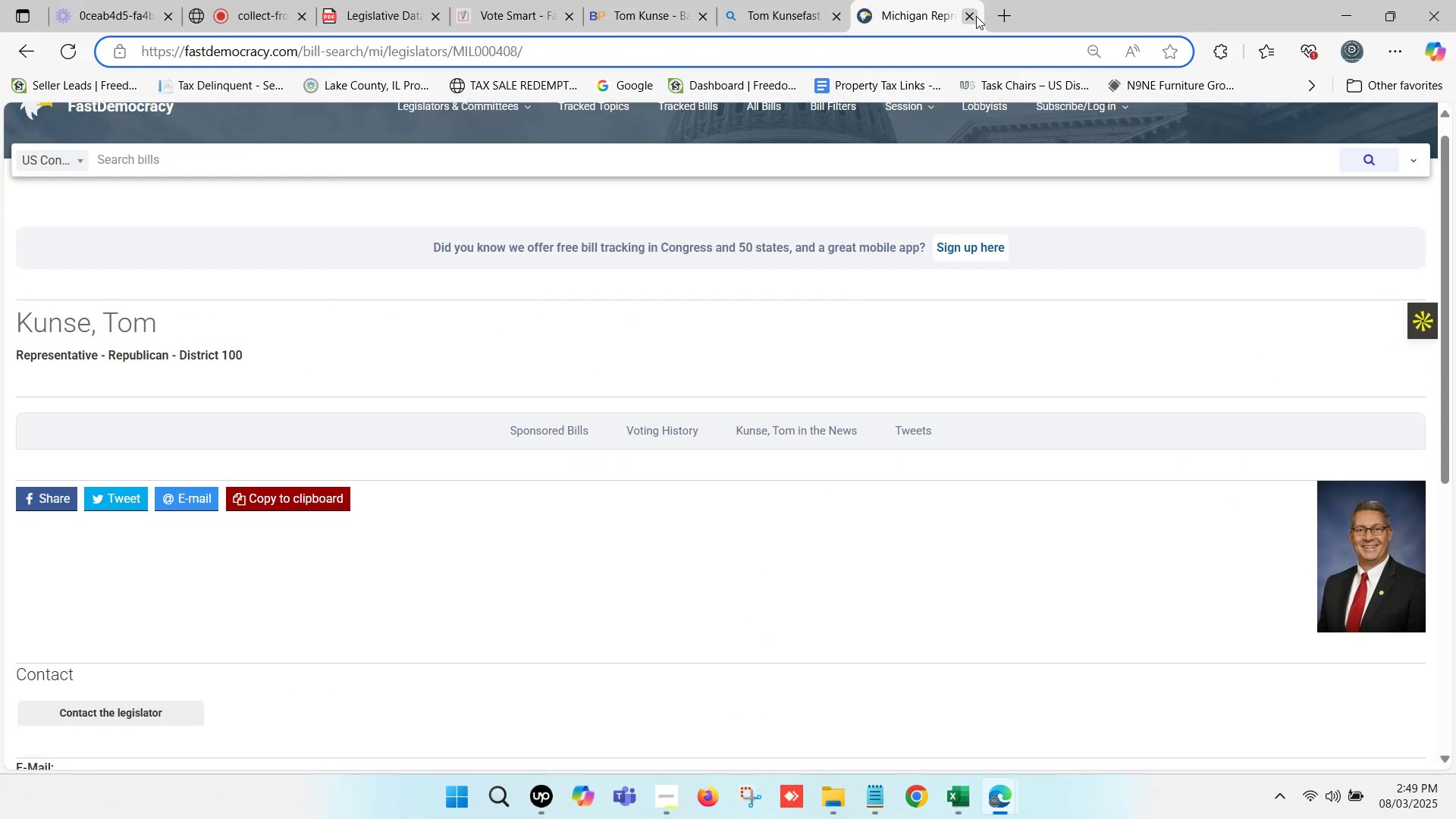 
left_click([976, 14])
 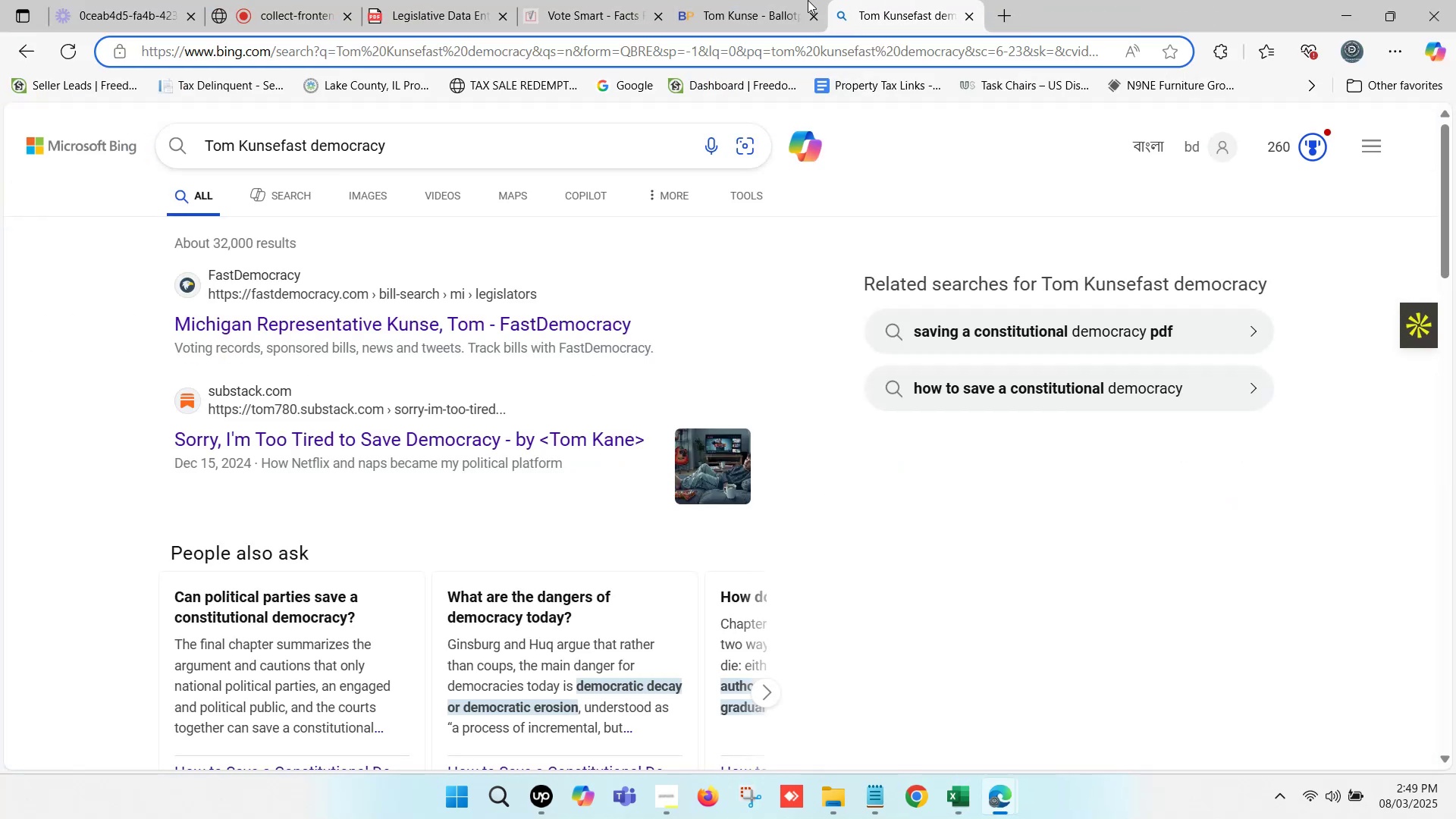 
left_click([779, 0])
 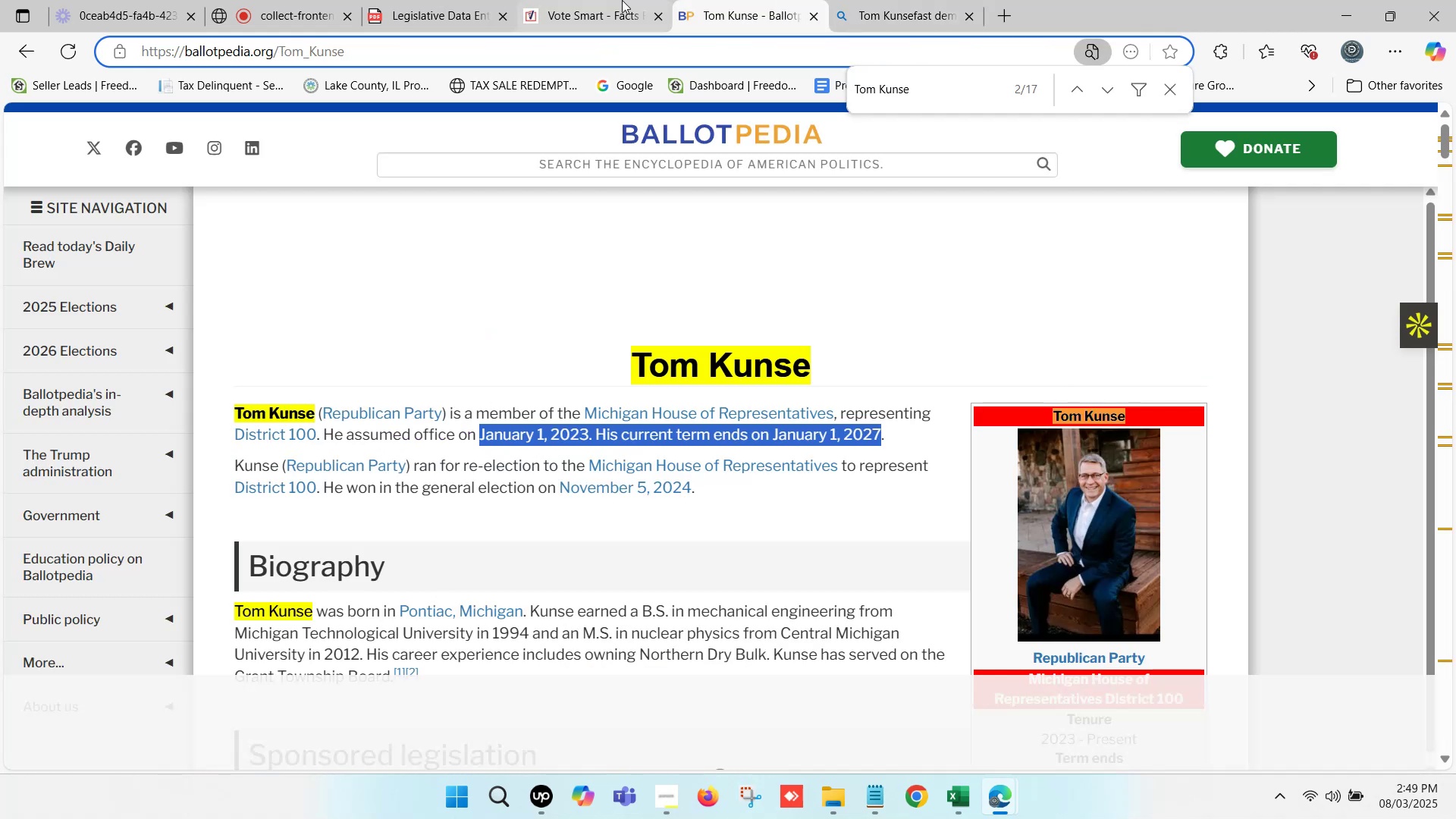 
left_click([622, 0])
 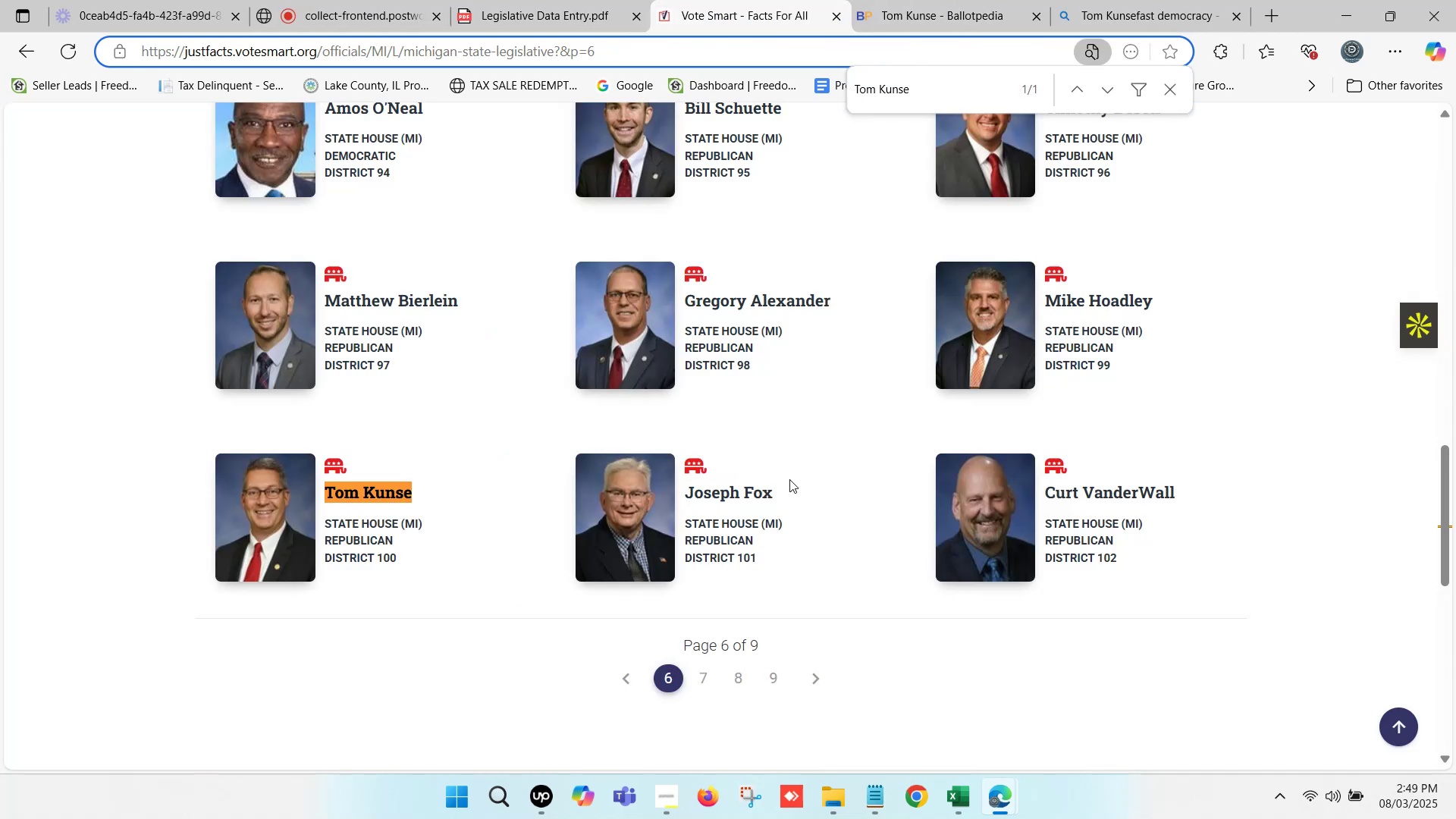 
left_click_drag(start_coordinate=[780, 491], to_coordinate=[687, 500])
 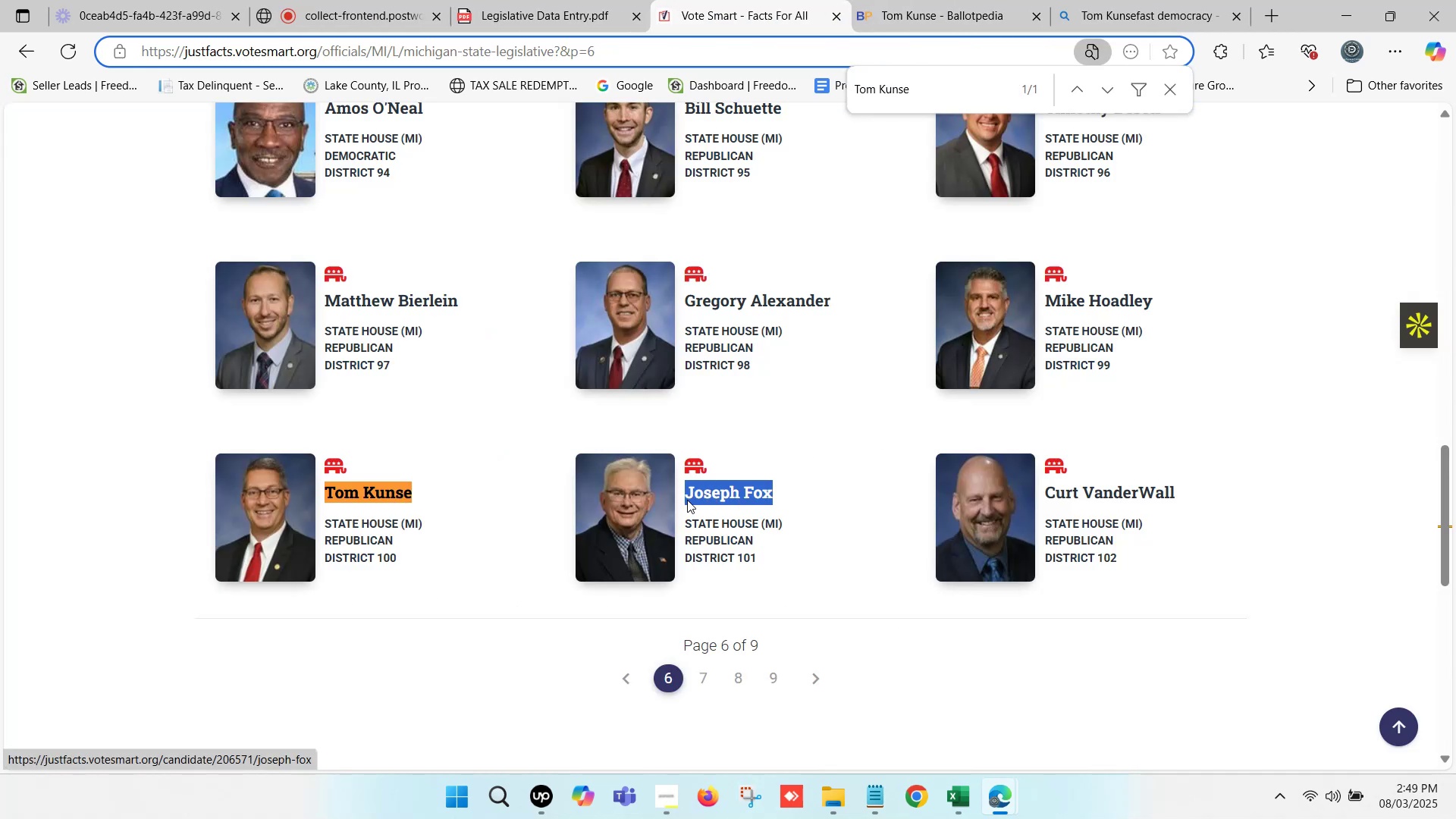 
key(Control+C)
 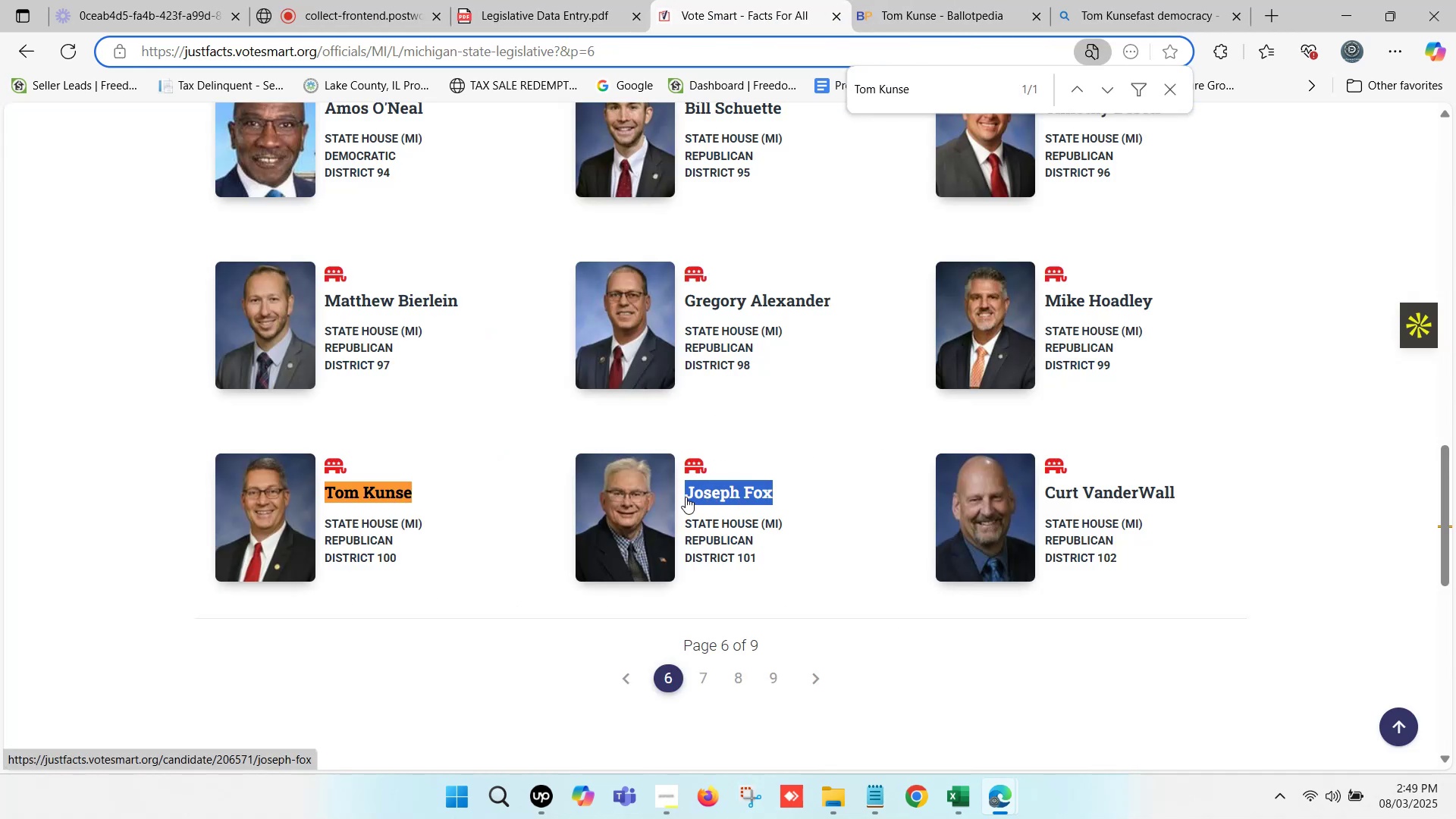 
key(Control+F)
 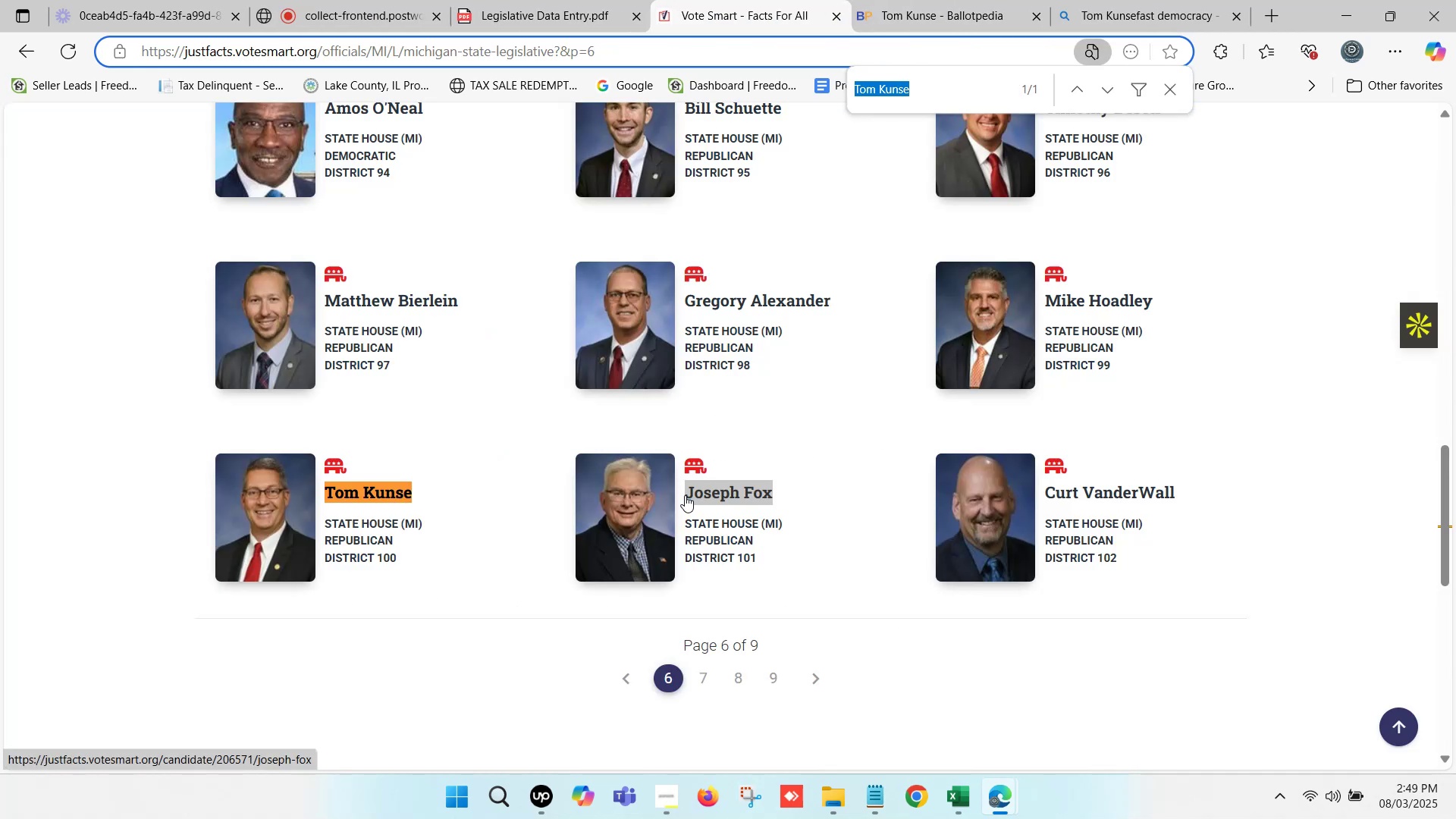 
key(Control+V)
 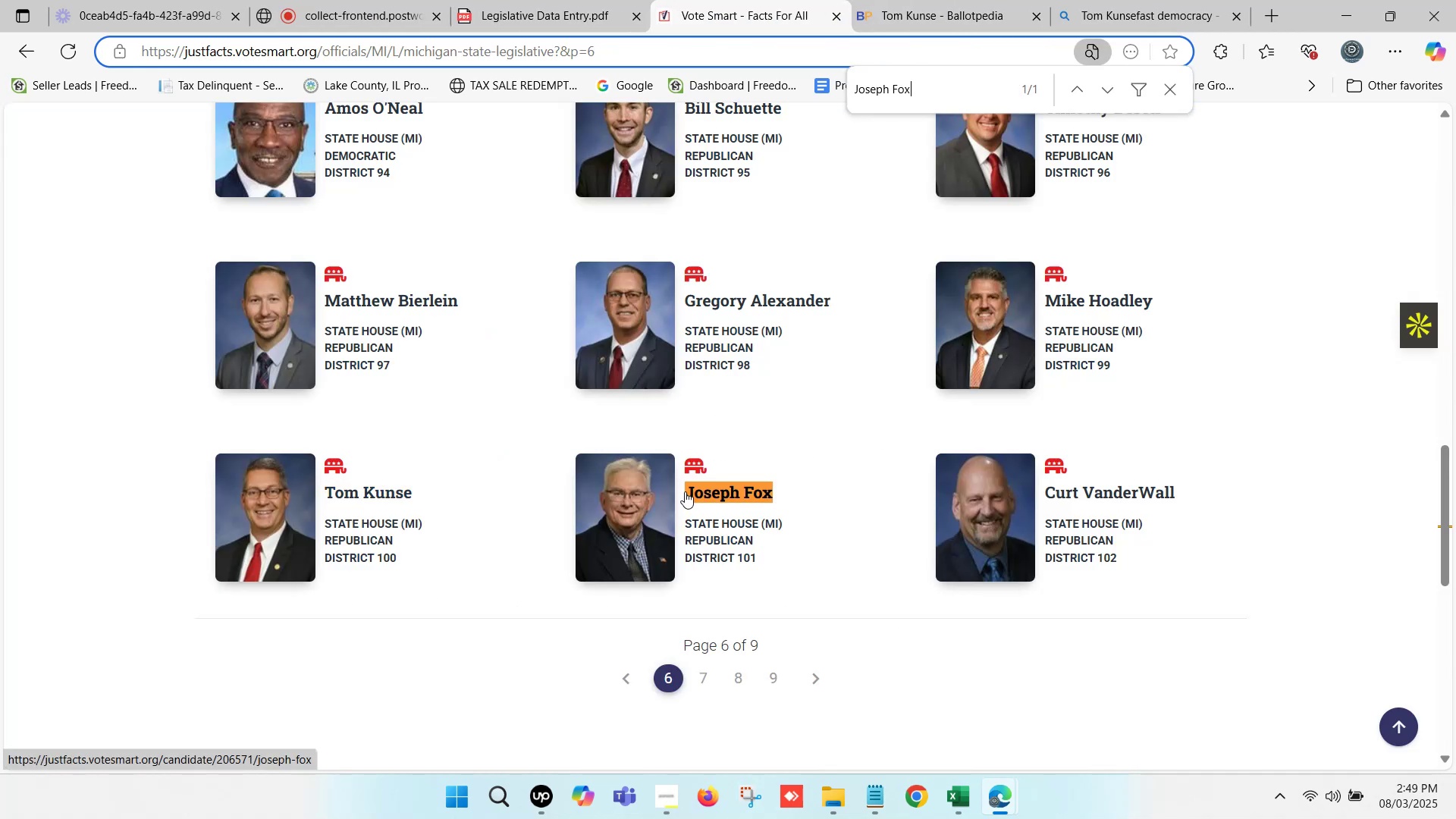 
wait(9.79)
 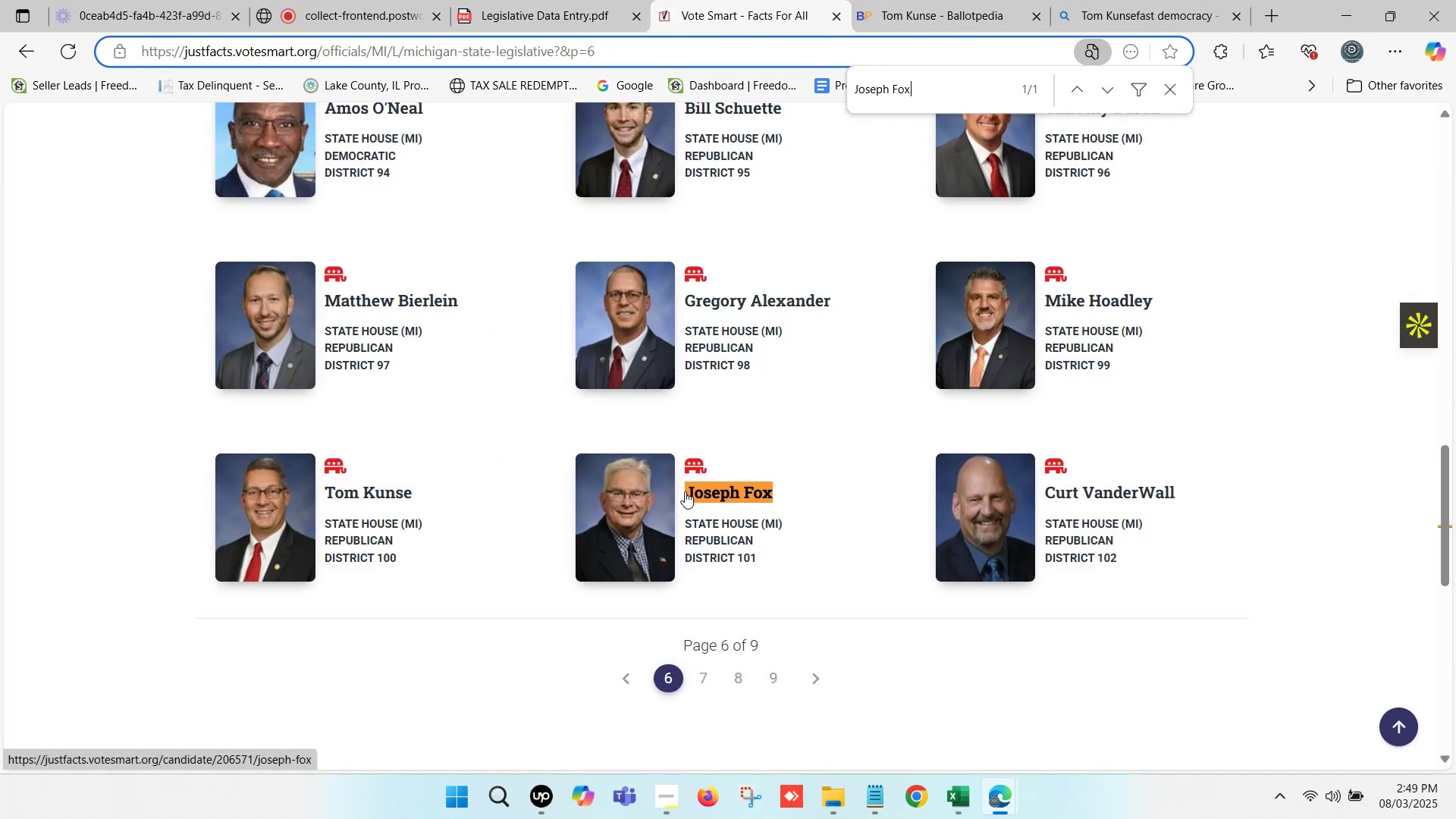 
hold_key(key=ControlLeft, duration=0.55)
 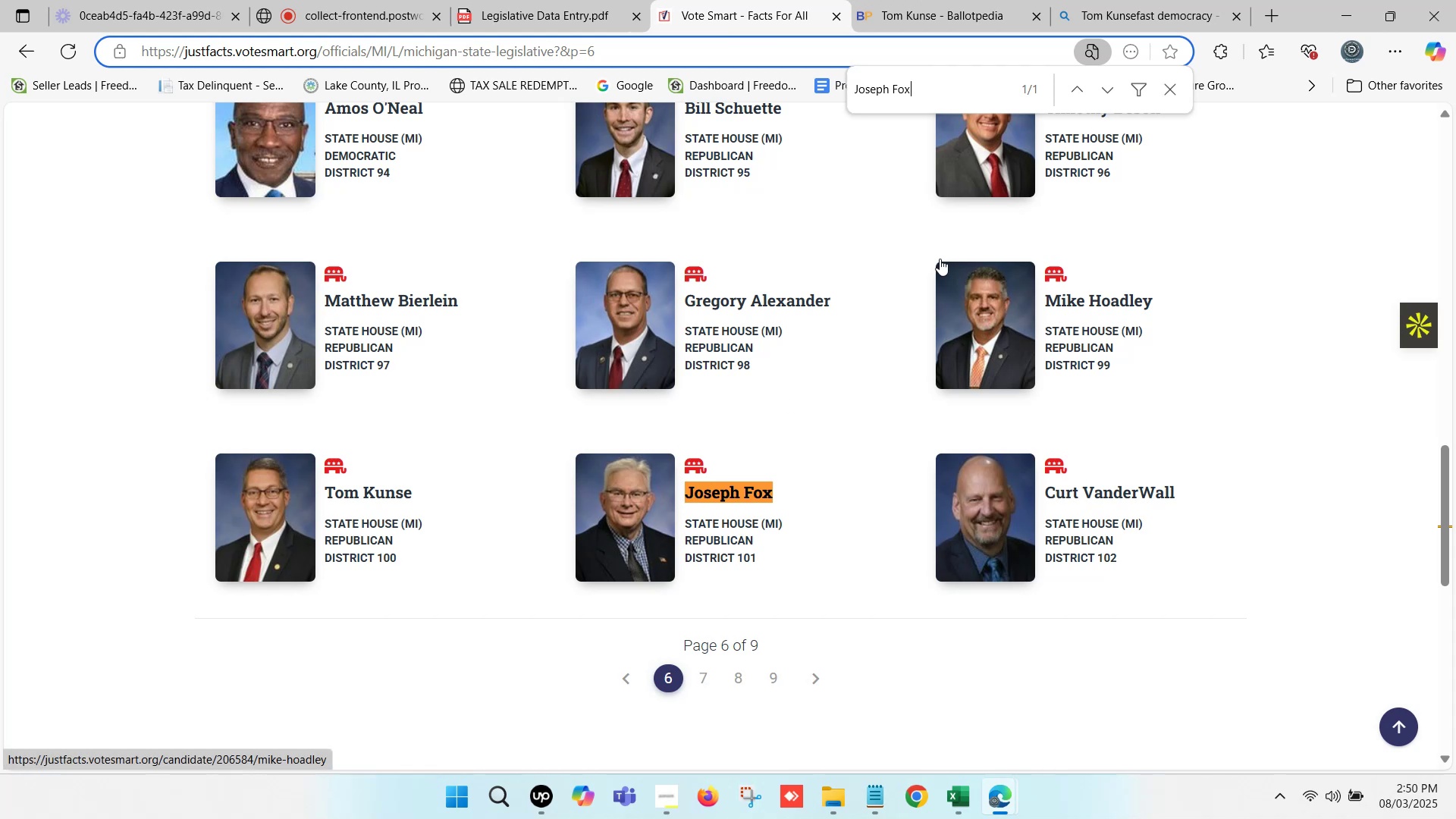 
hold_key(key=C, duration=0.34)
 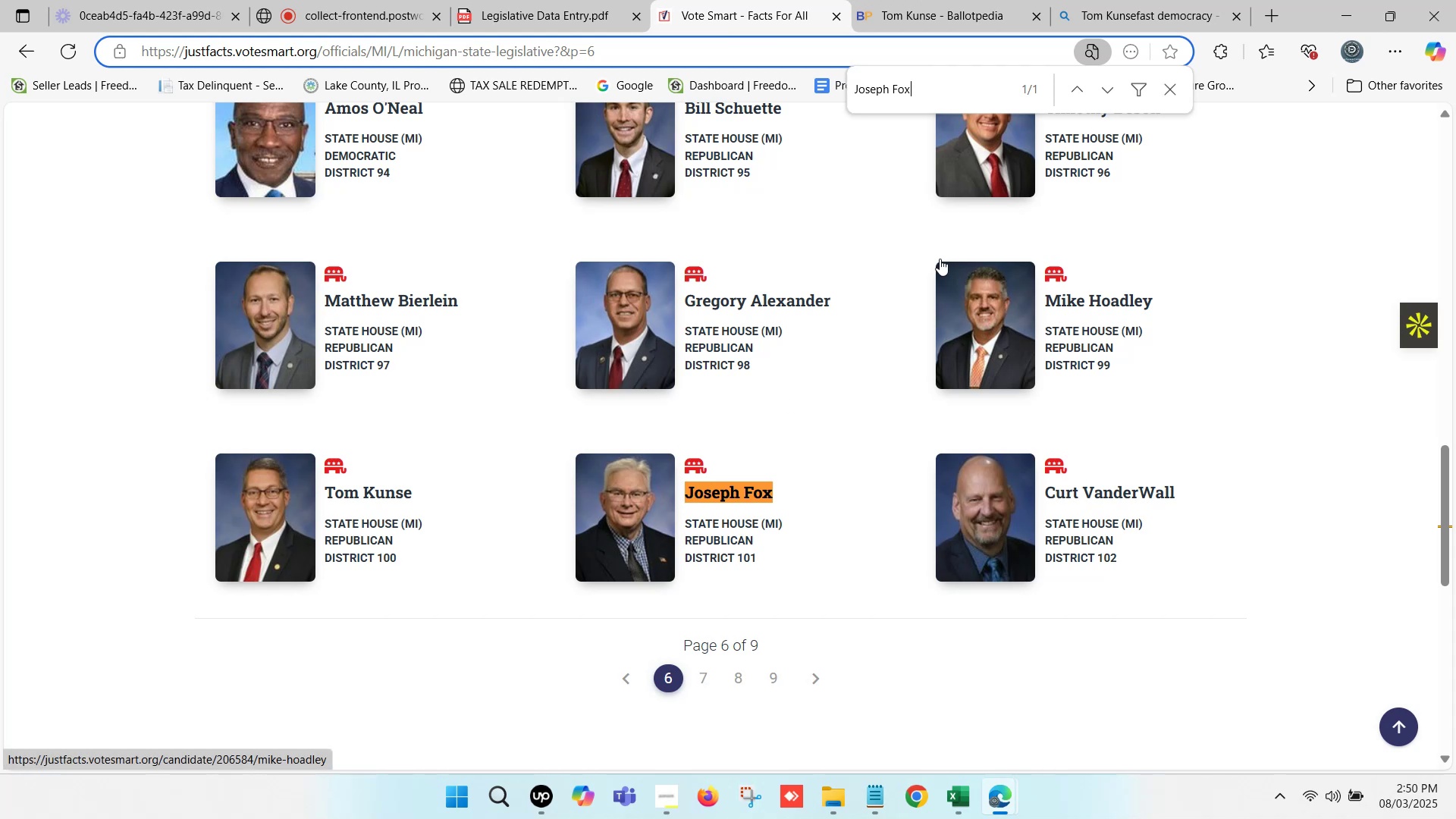 
wait(5.38)
 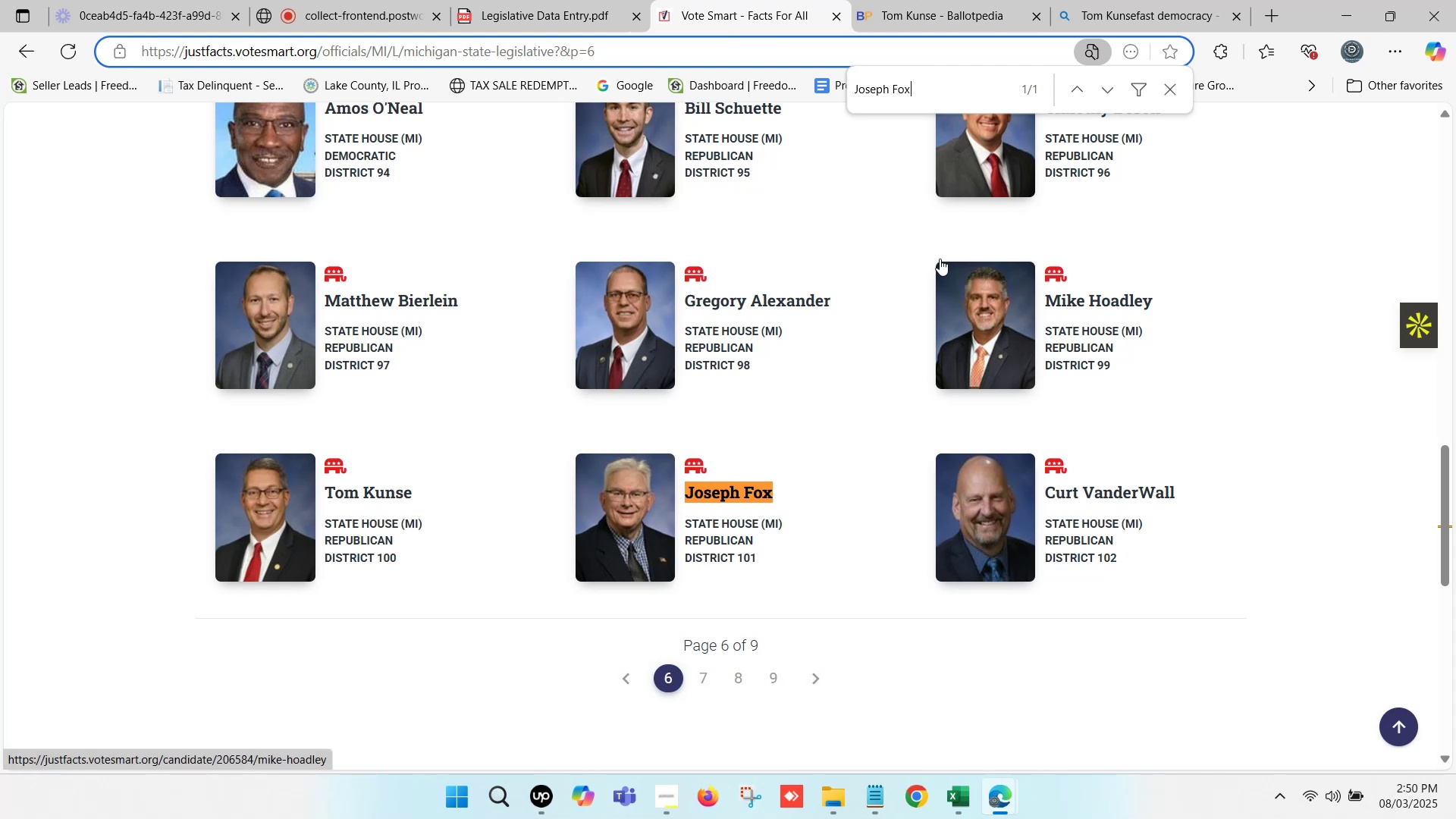 
left_click([934, 0])
 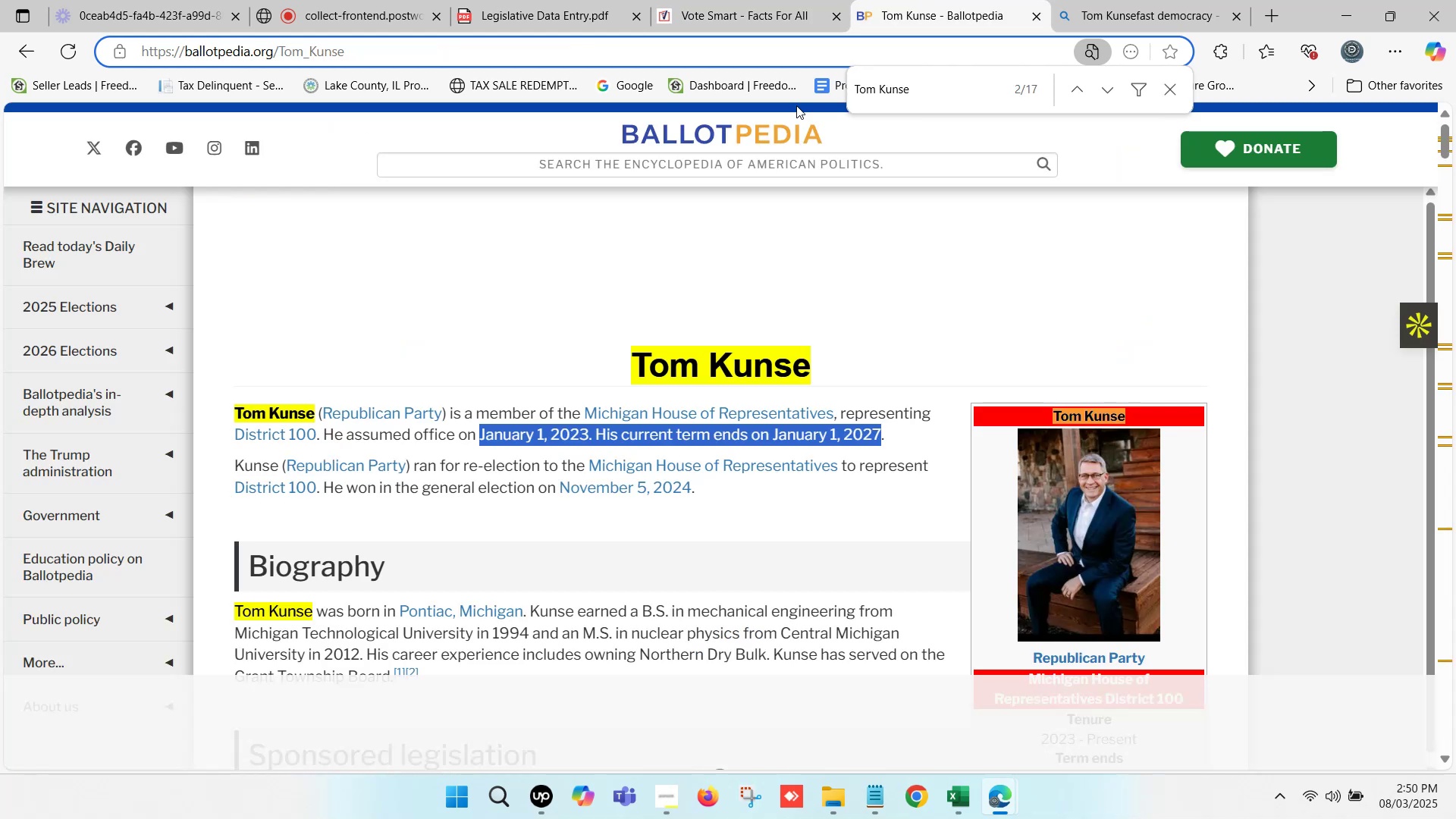 
scroll: coordinate [684, 282], scroll_direction: up, amount: 6.0
 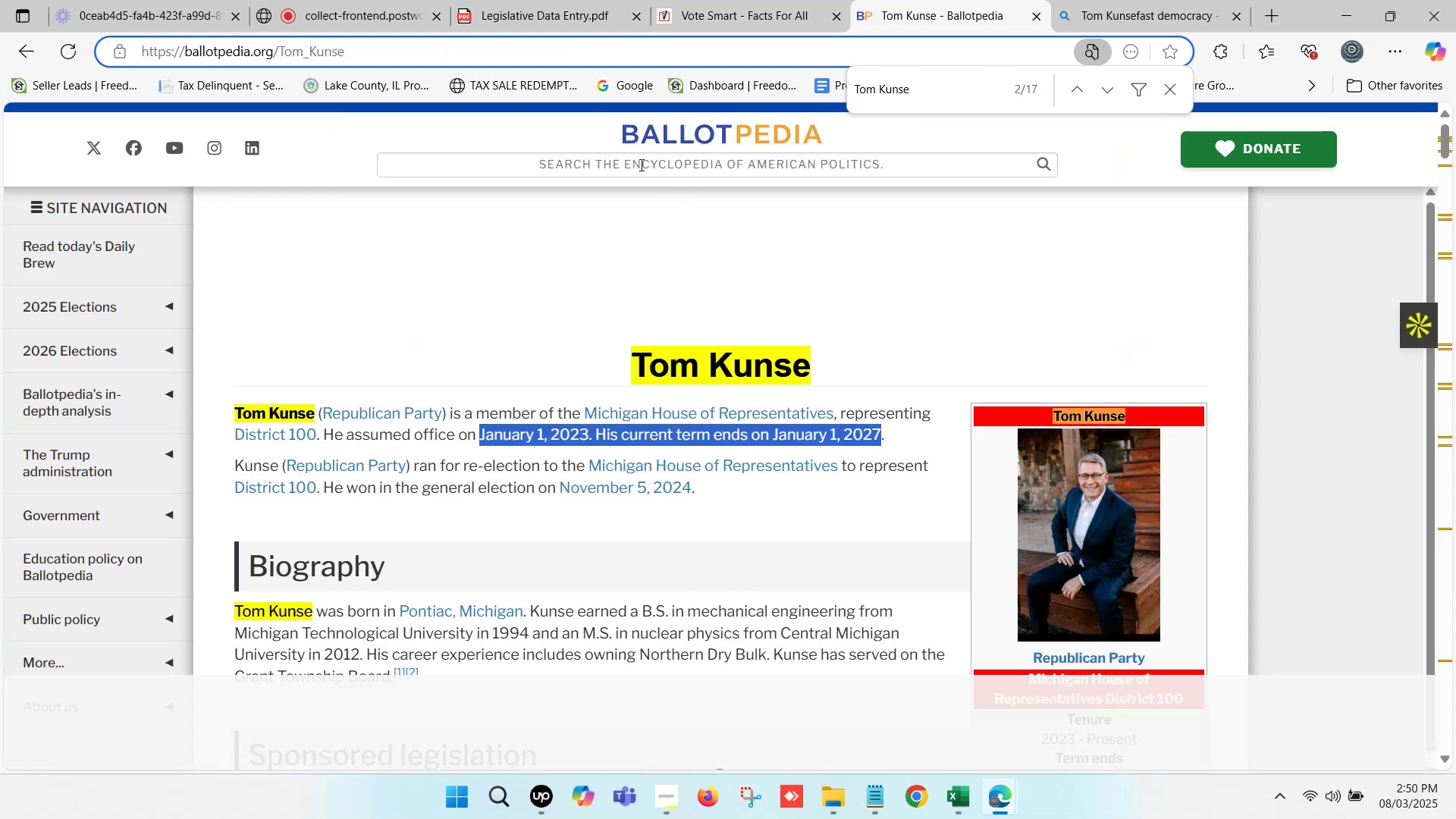 
left_click([637, 161])
 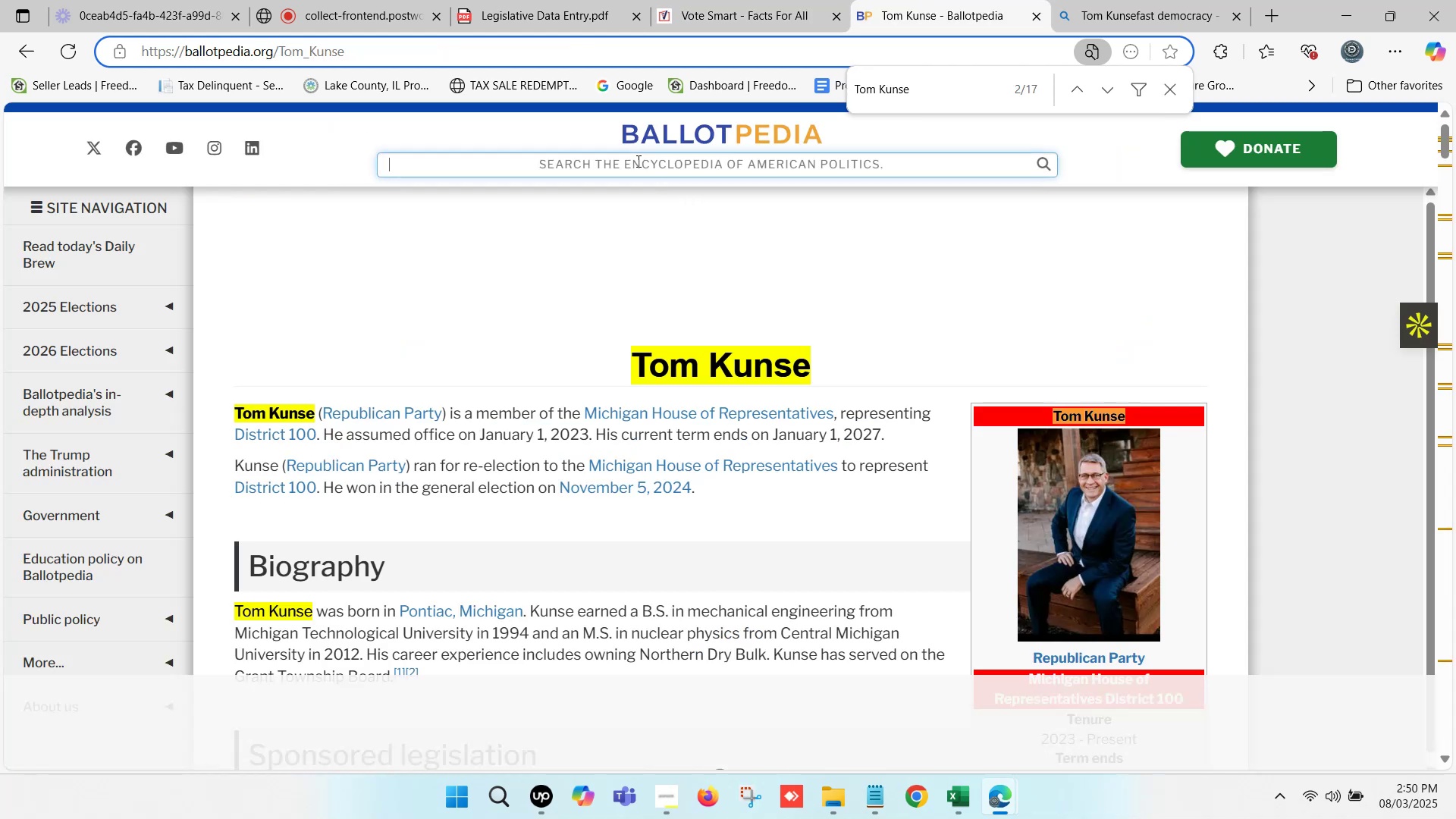 
key(Control+ControlLeft)
 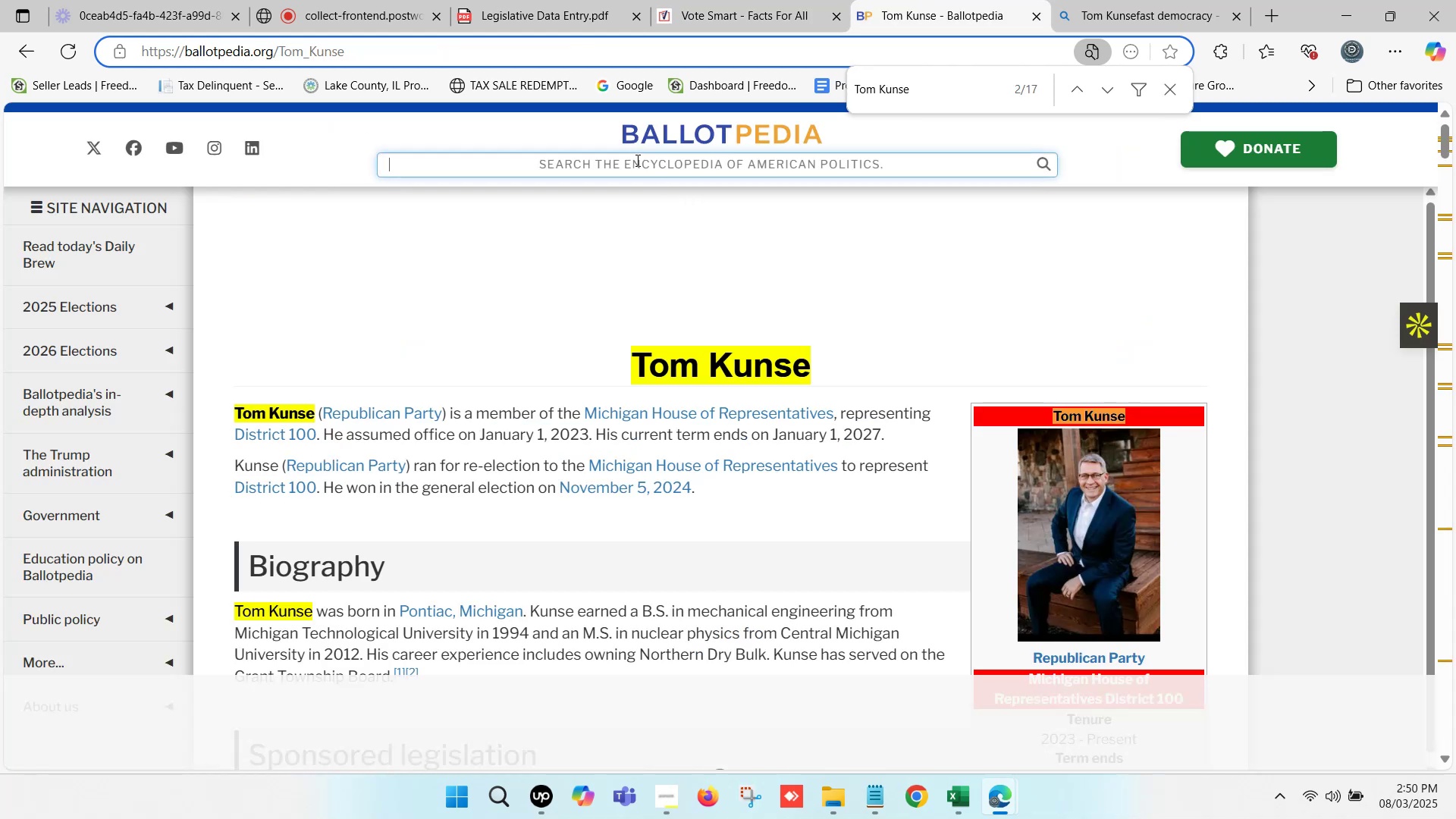 
key(Control+V)
 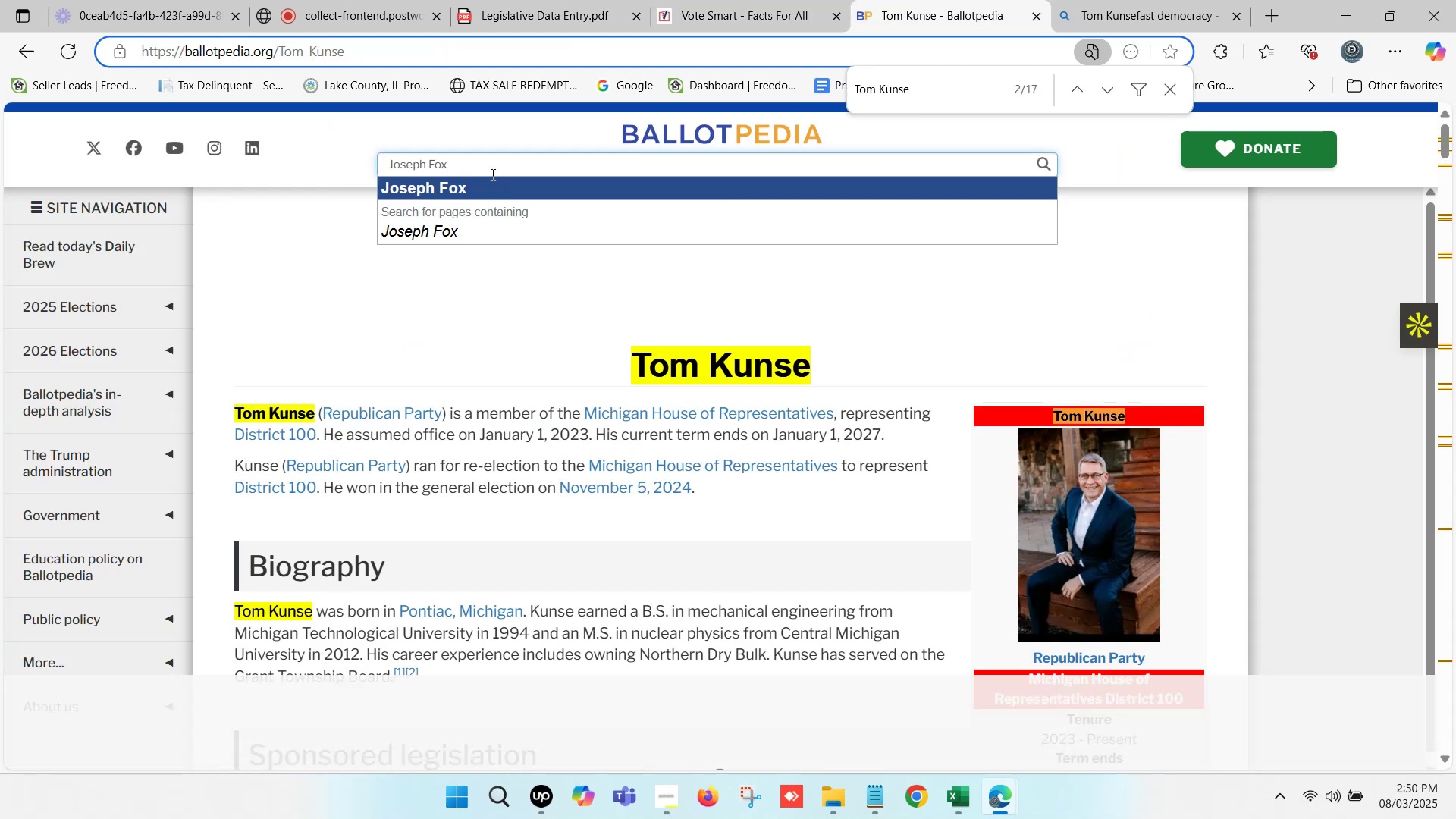 
left_click([470, 186])
 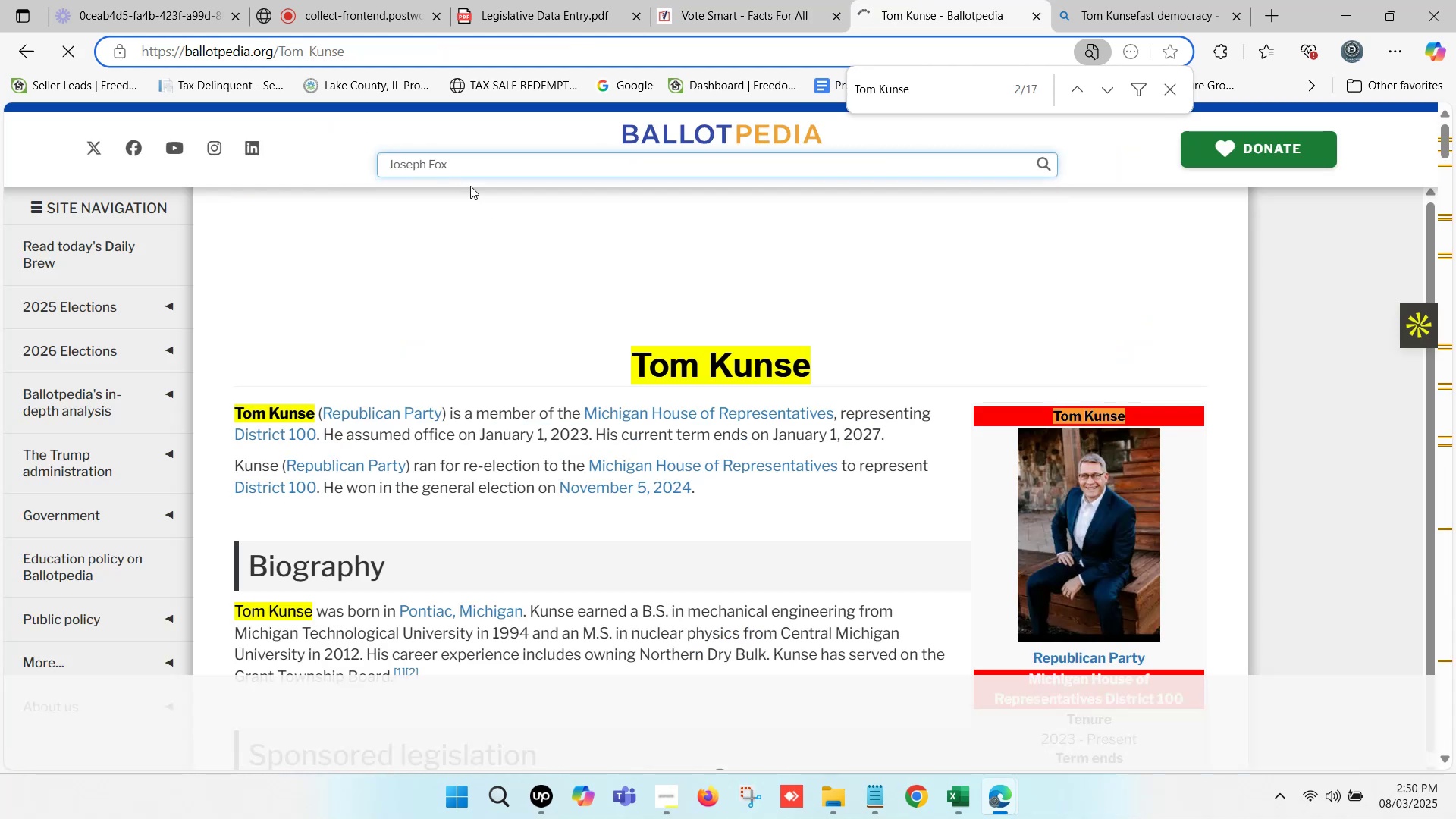 
wait(8.12)
 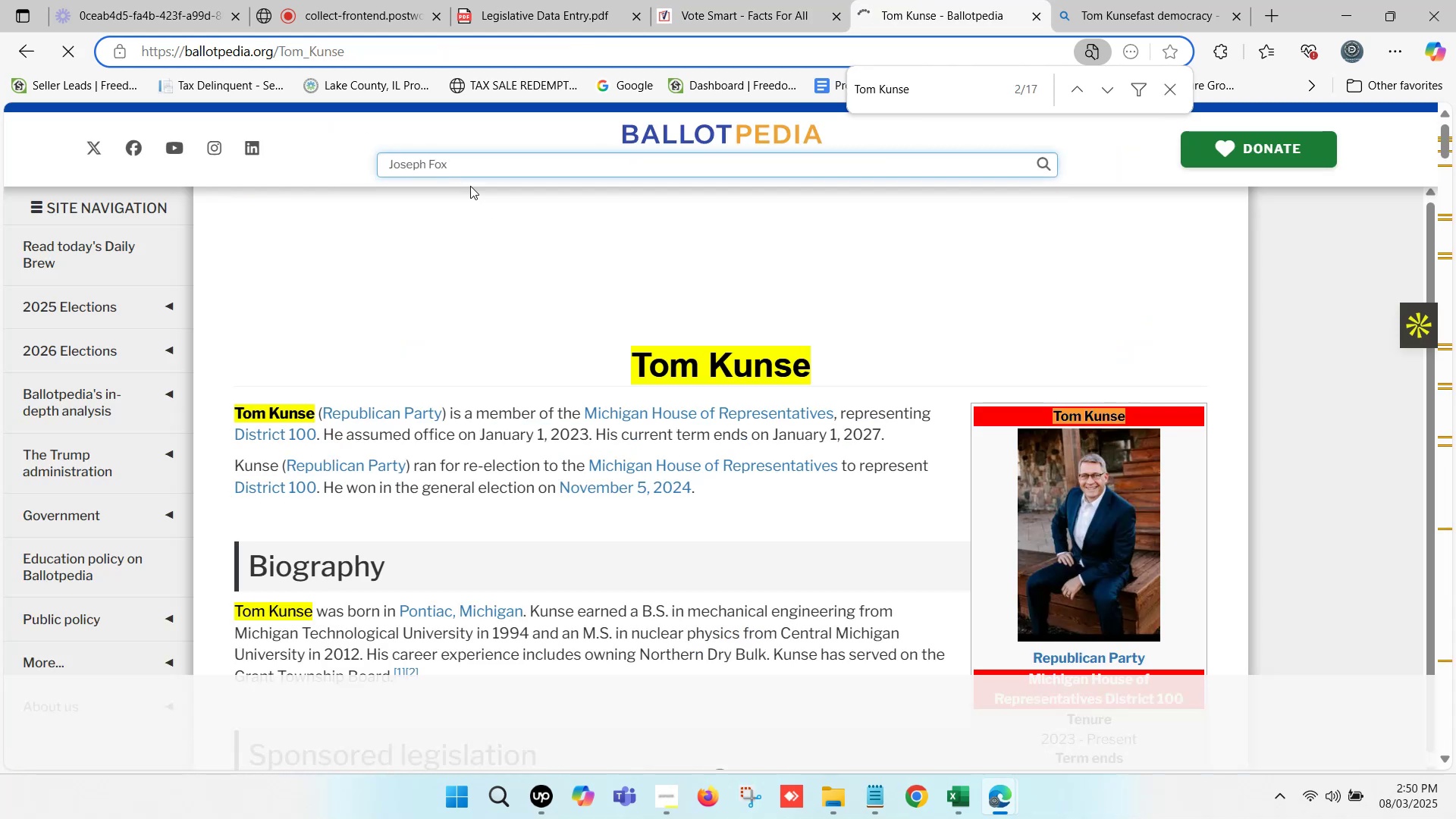 
left_click([749, 0])
 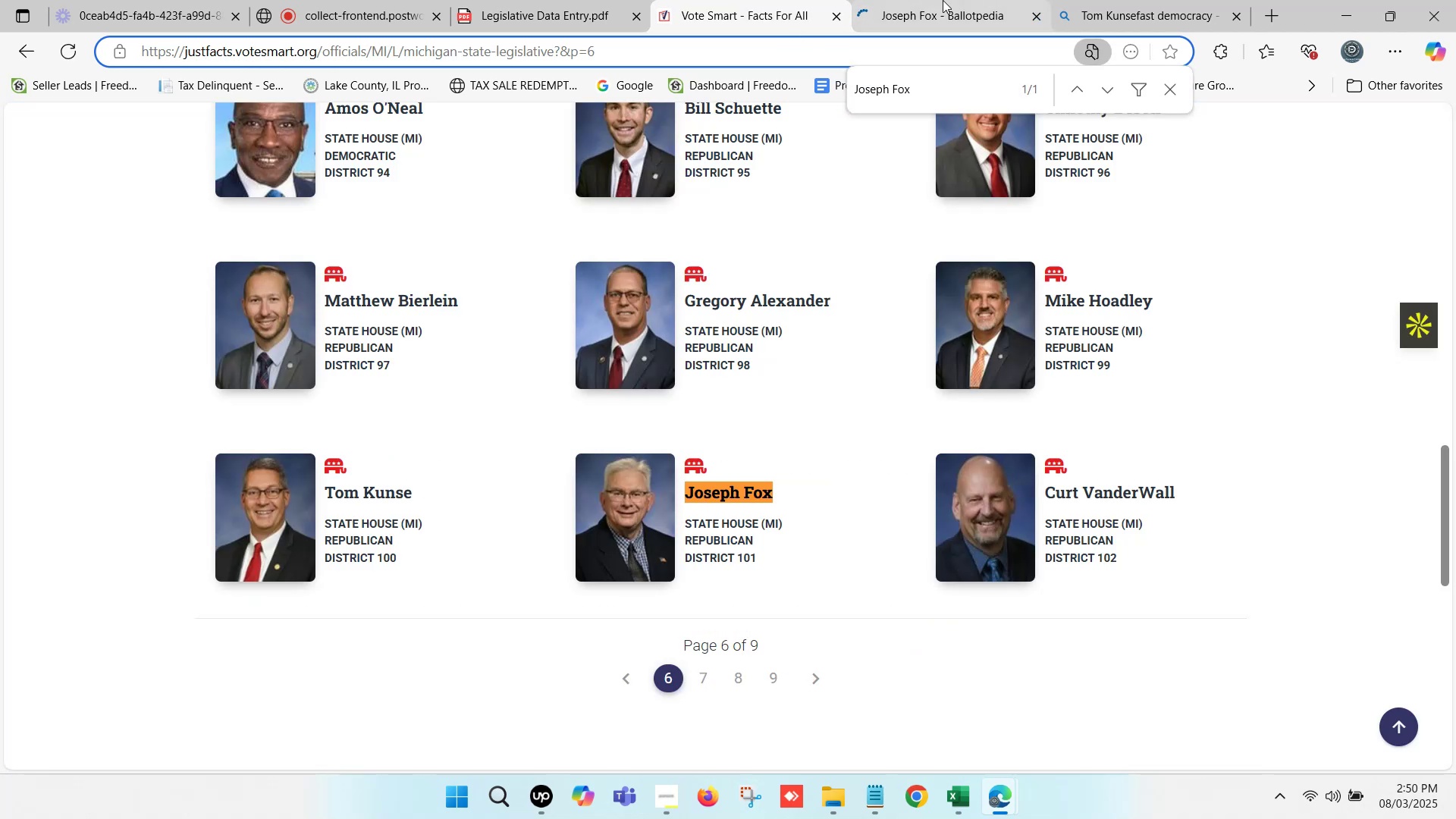 
left_click([943, 0])
 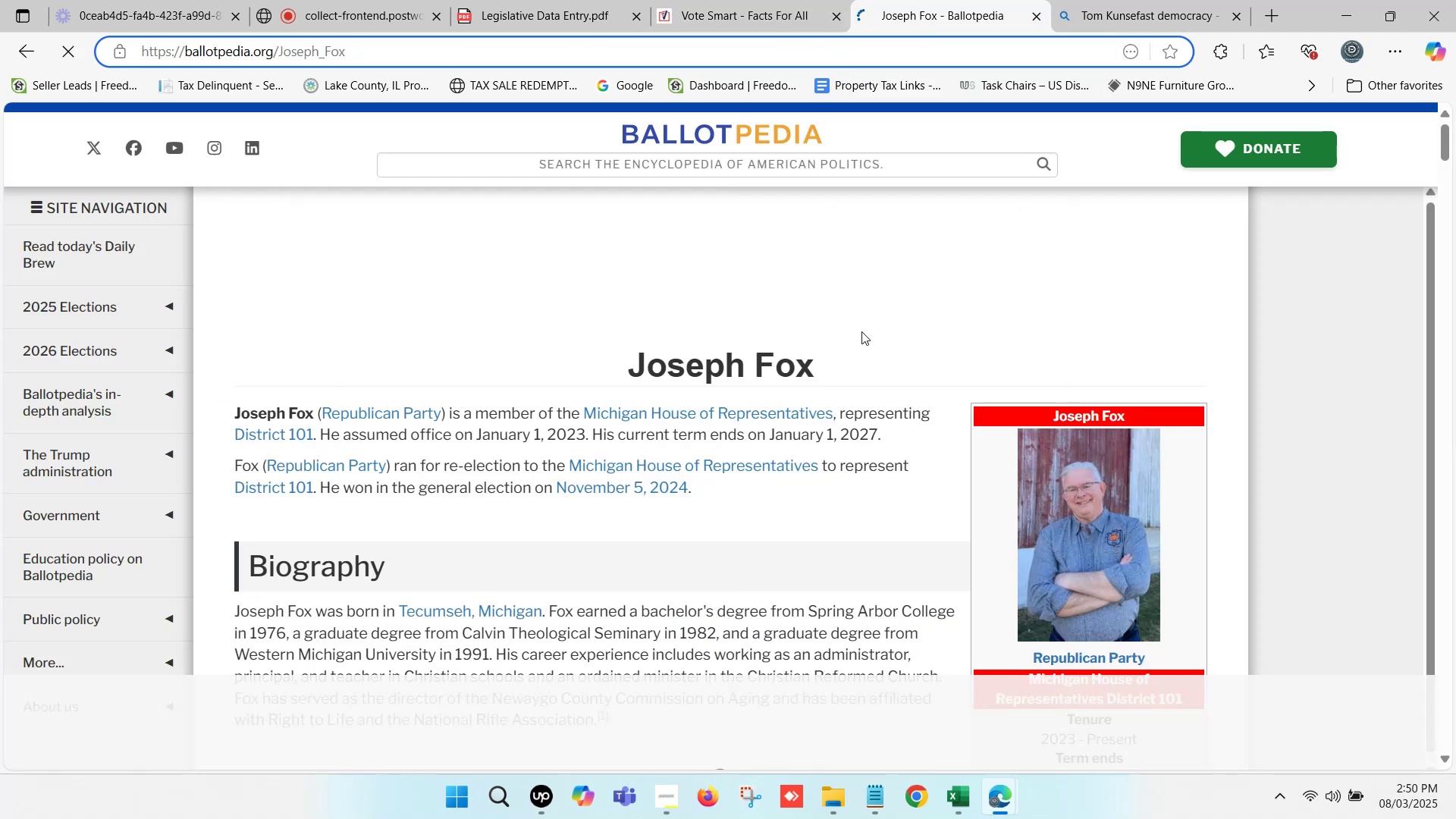 
scroll: coordinate [843, 356], scroll_direction: none, amount: 0.0
 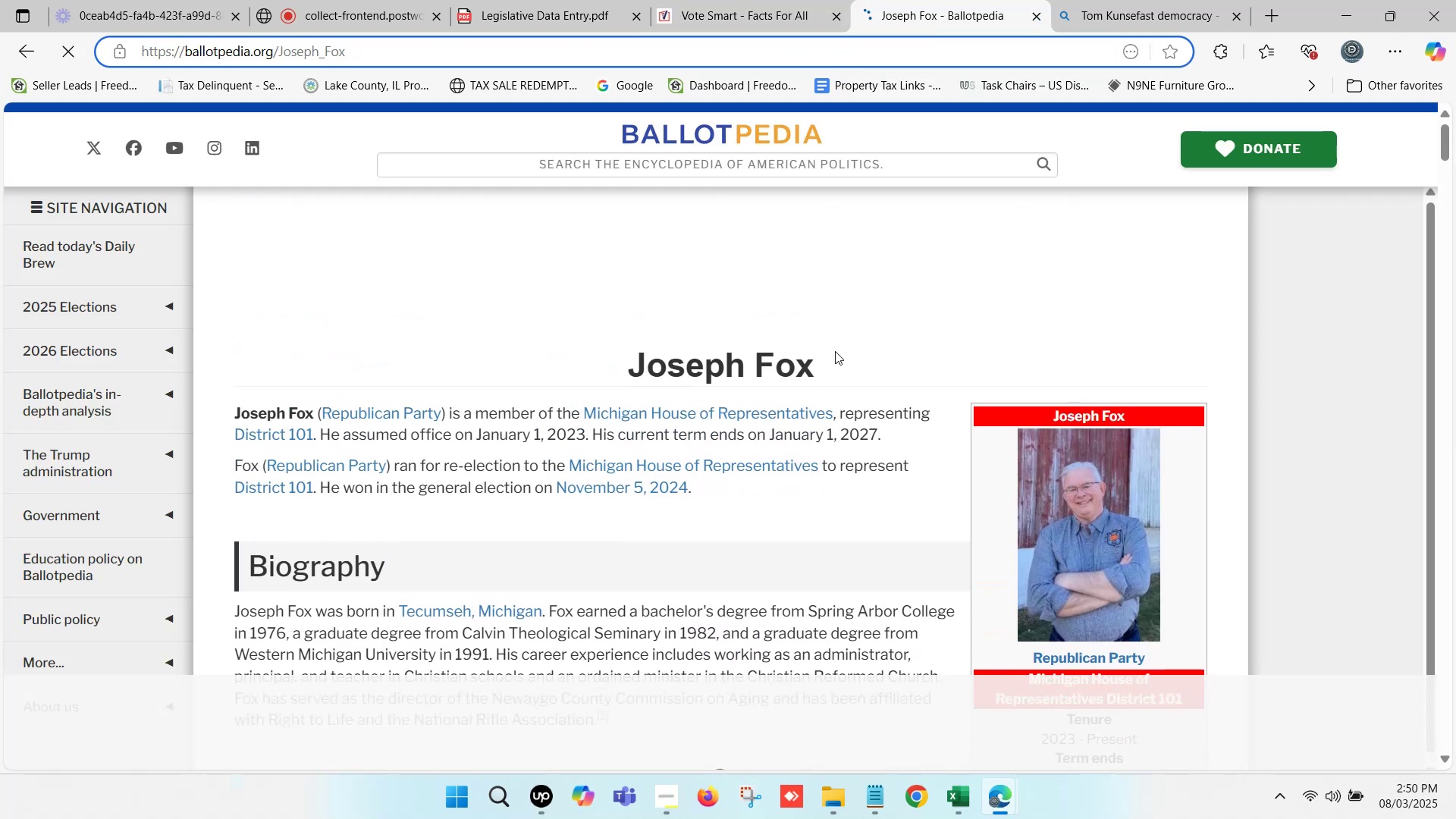 
left_click_drag(start_coordinate=[818, 365], to_coordinate=[619, 360])
 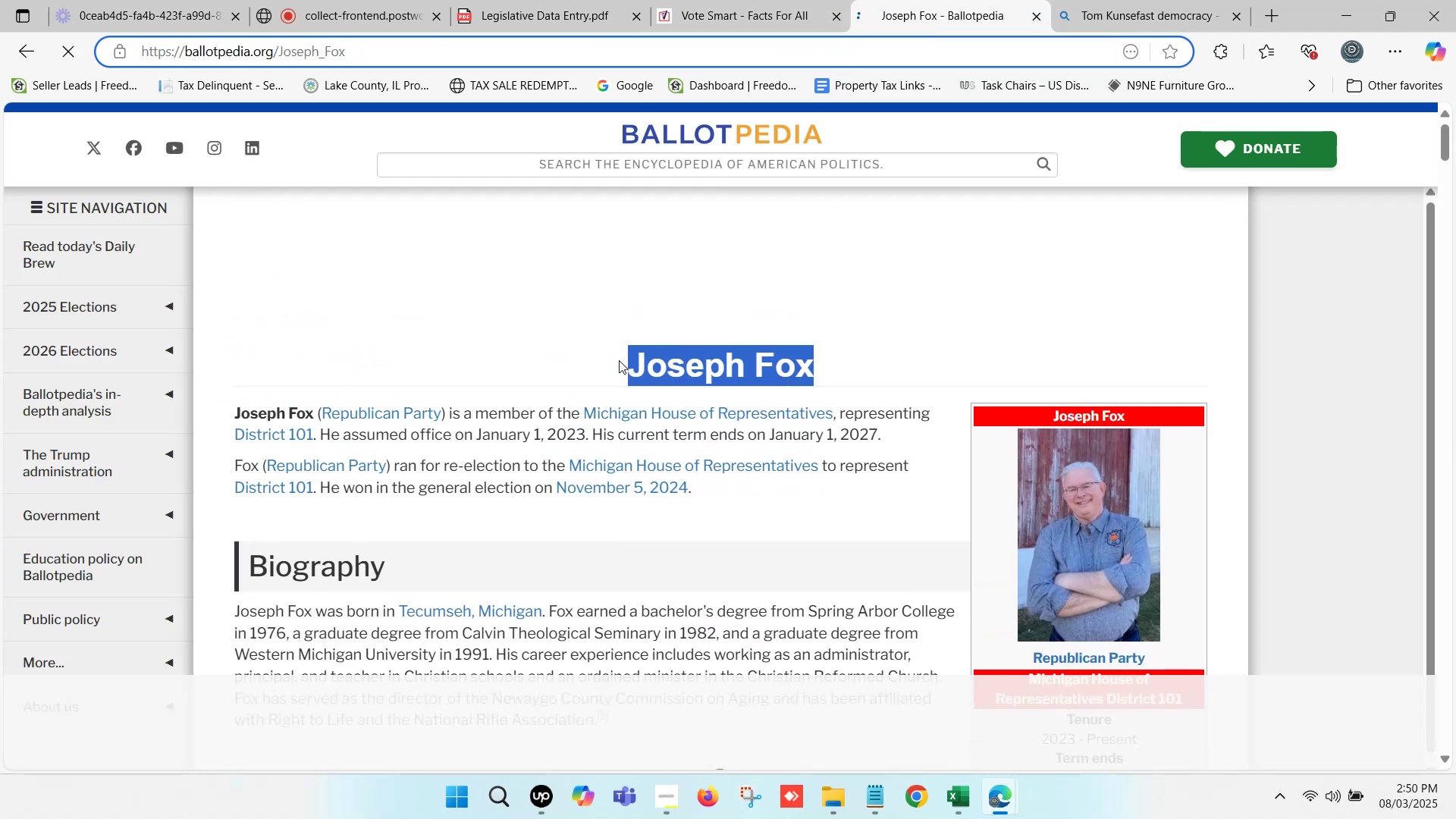 
key(Control+C)
 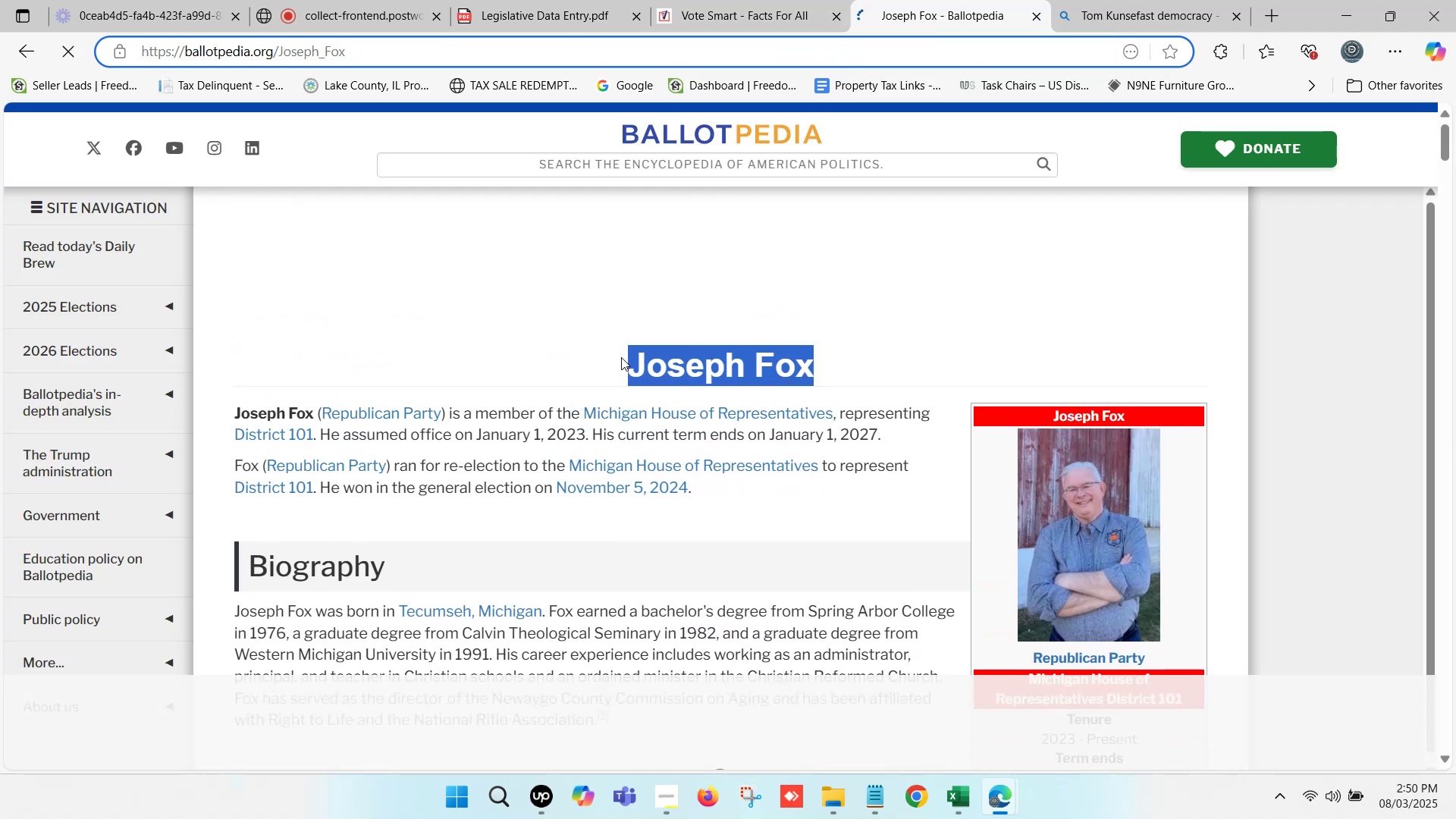 
key(Control+C)
 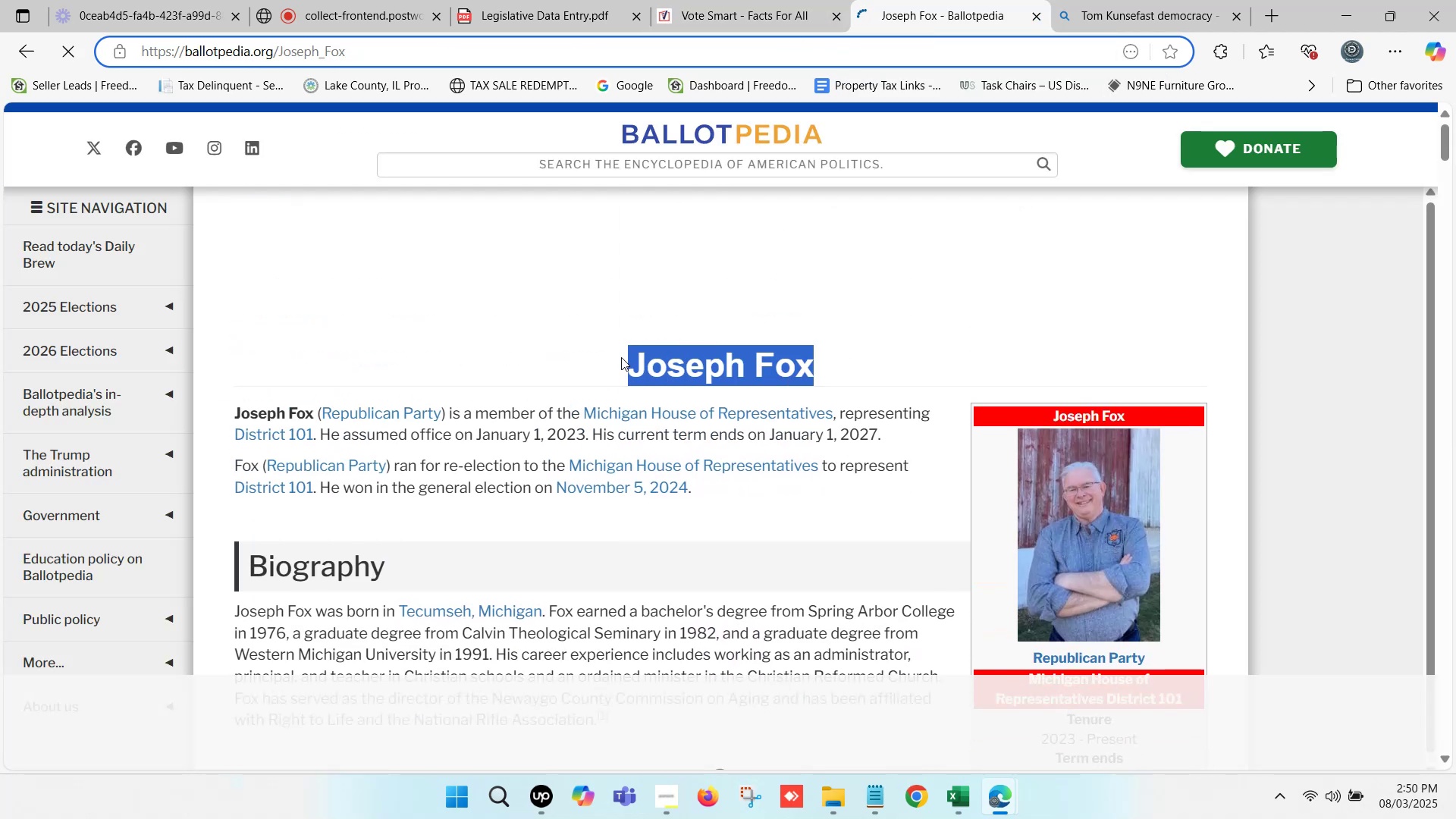 
hold_key(key=C, duration=0.34)
 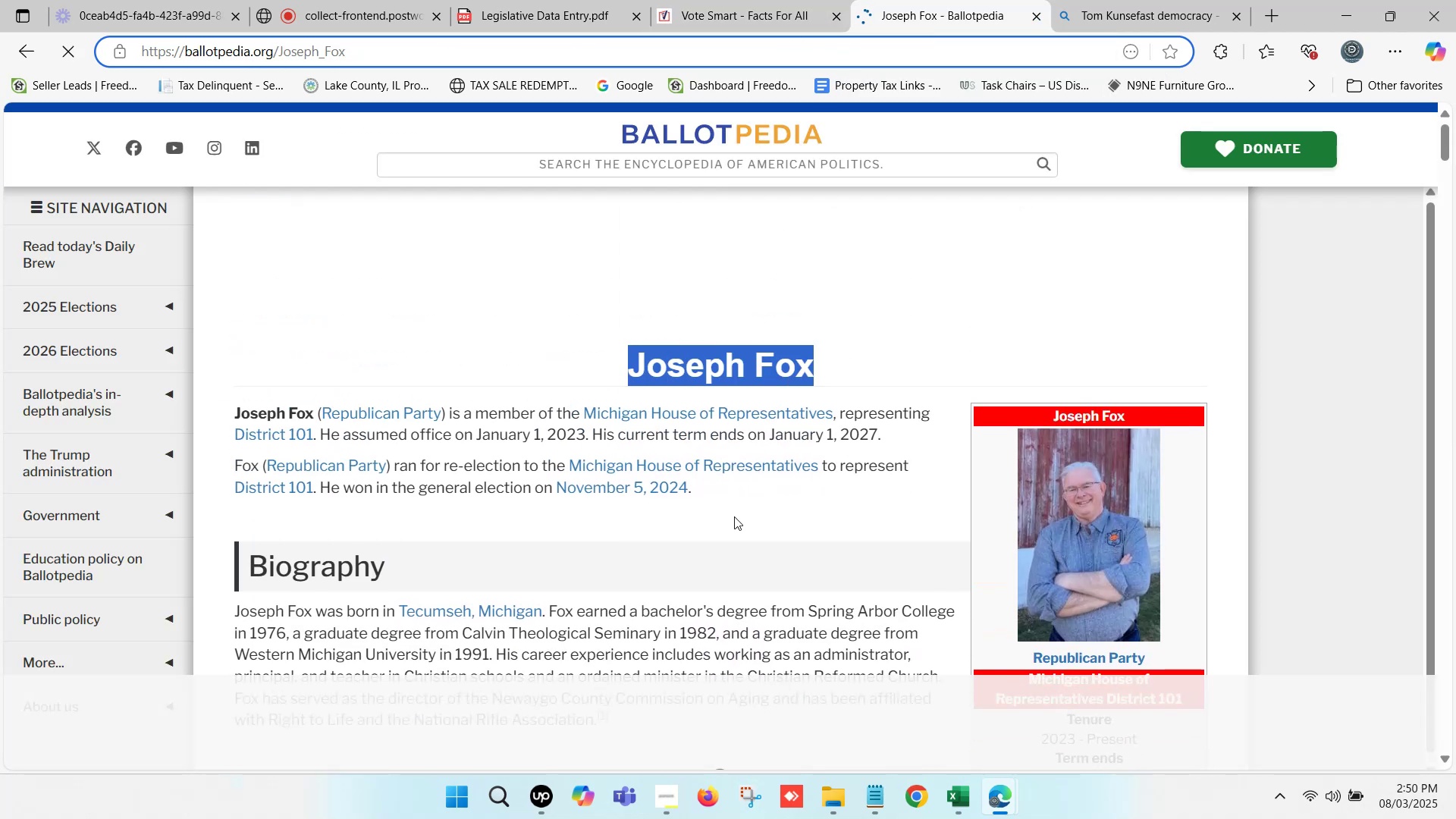 
key(Control+ControlLeft)
 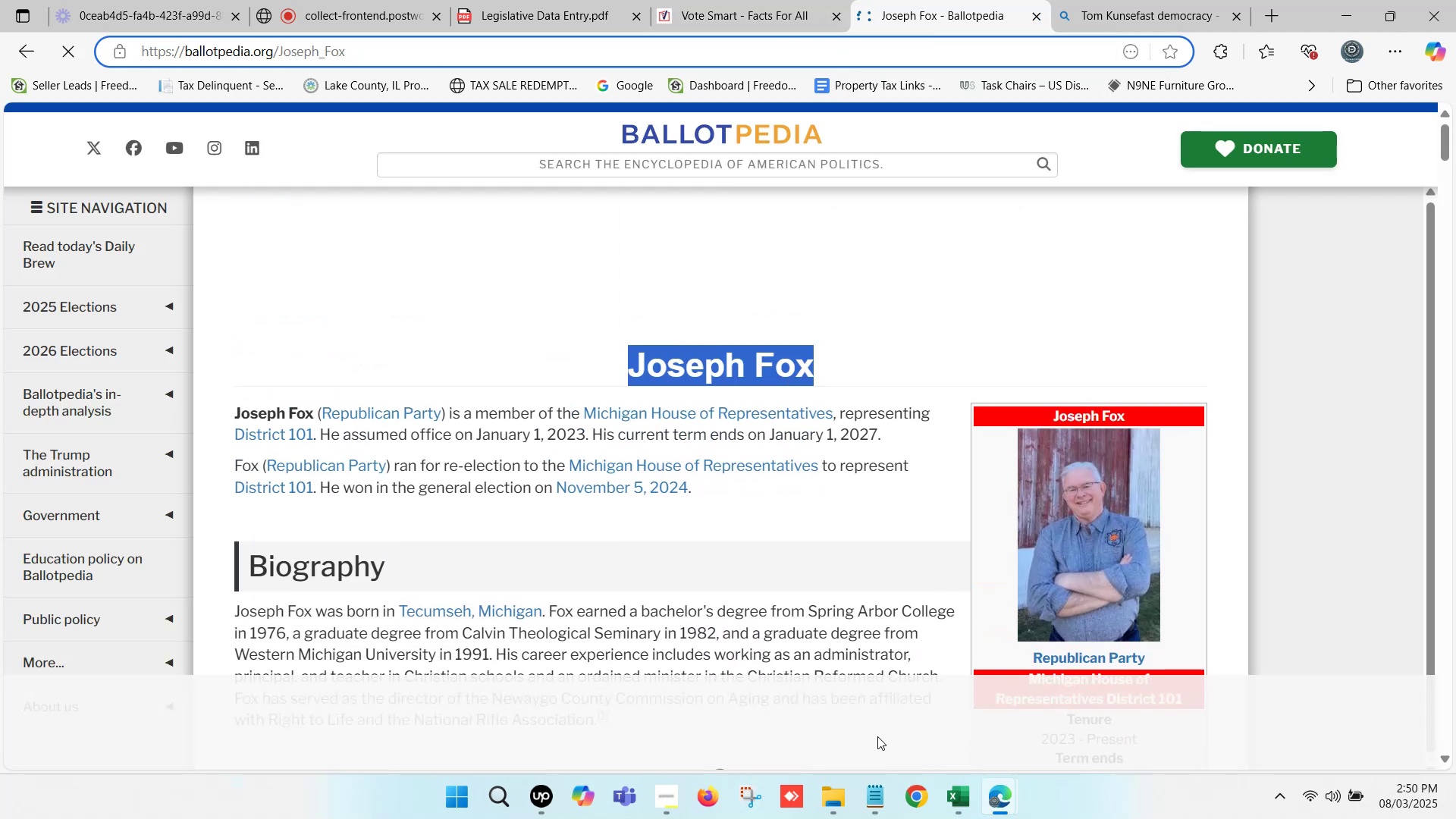 
key(Control+C)
 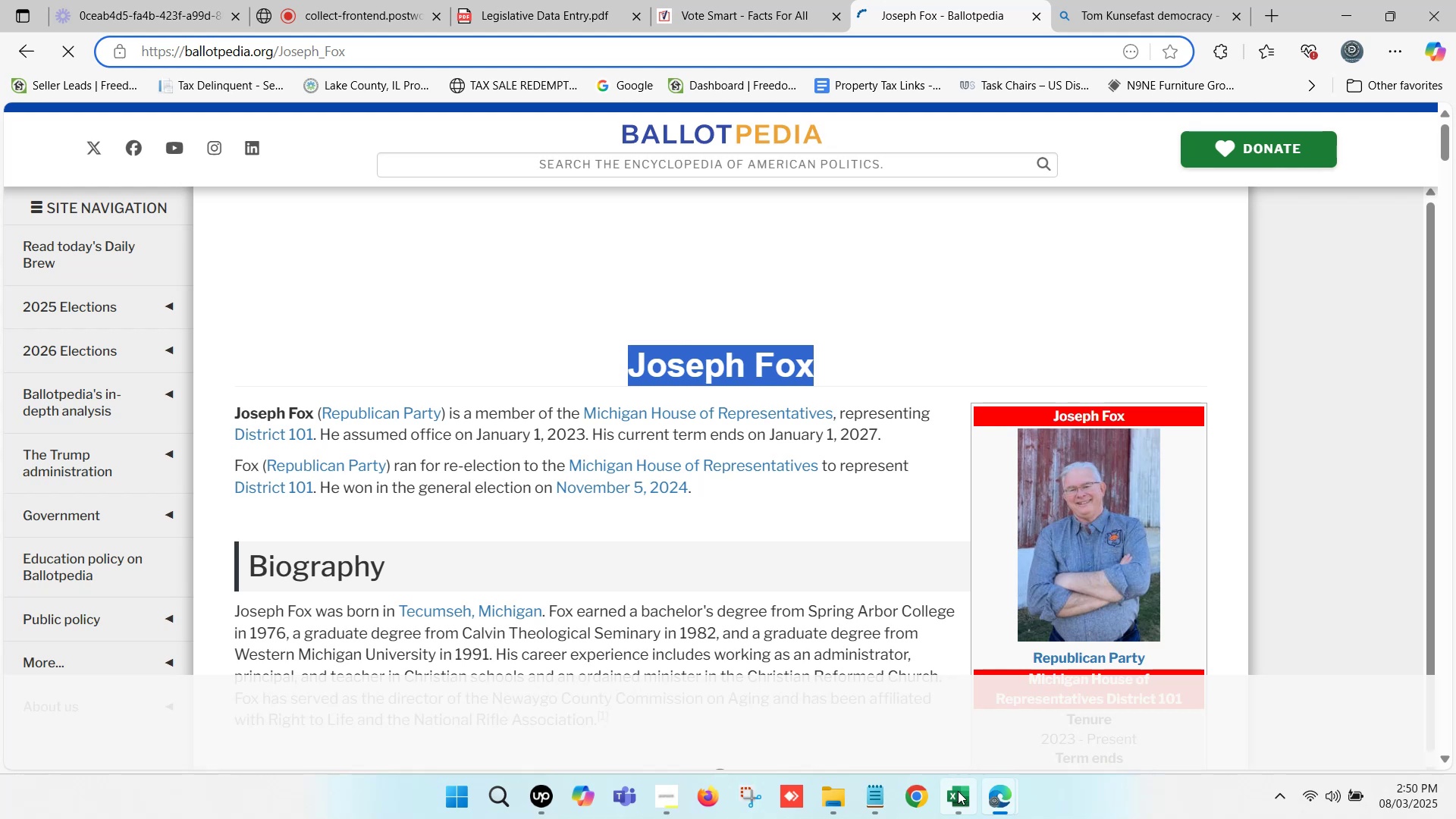 
left_click([958, 791])
 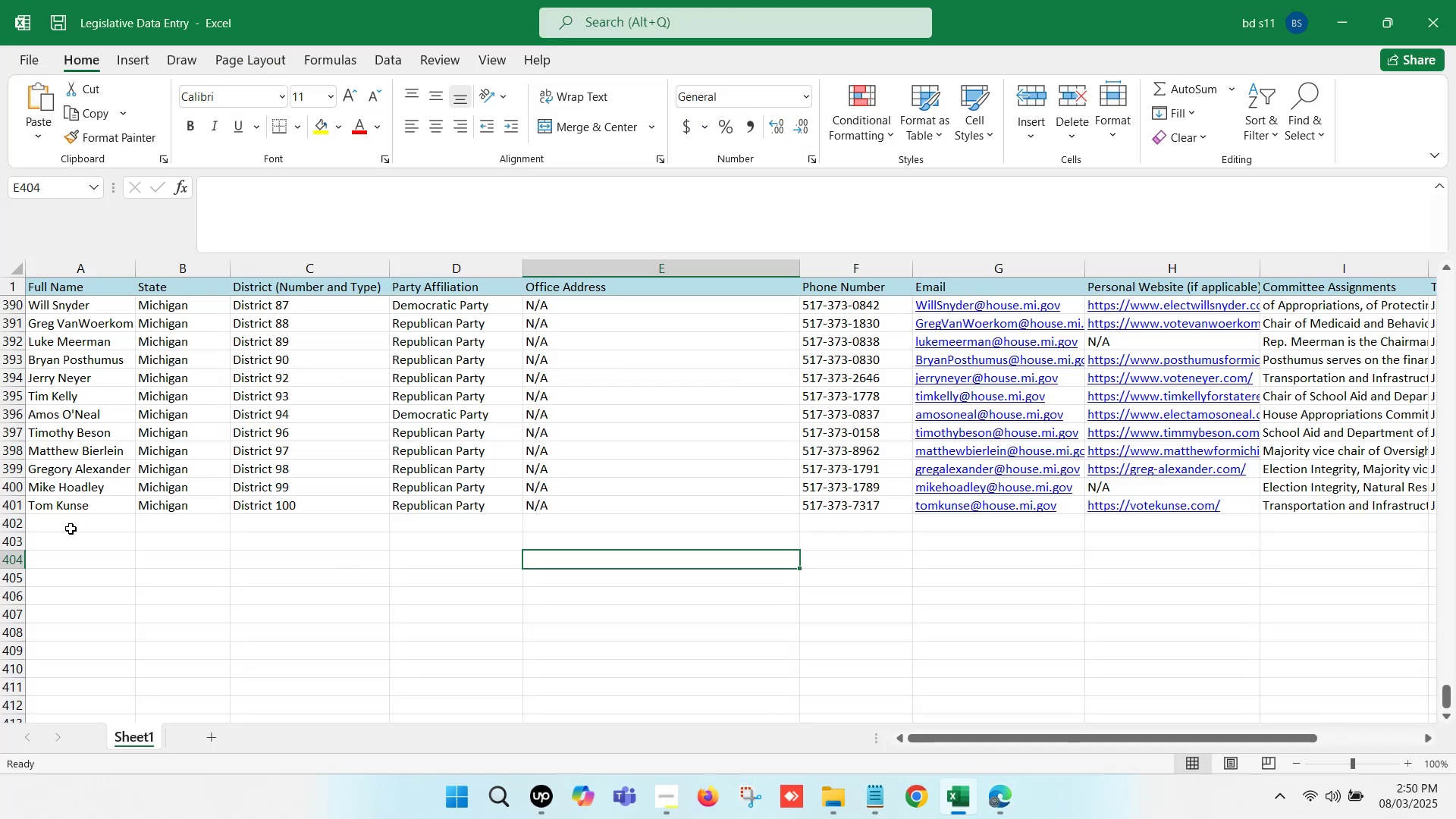 
double_click([70, 528])
 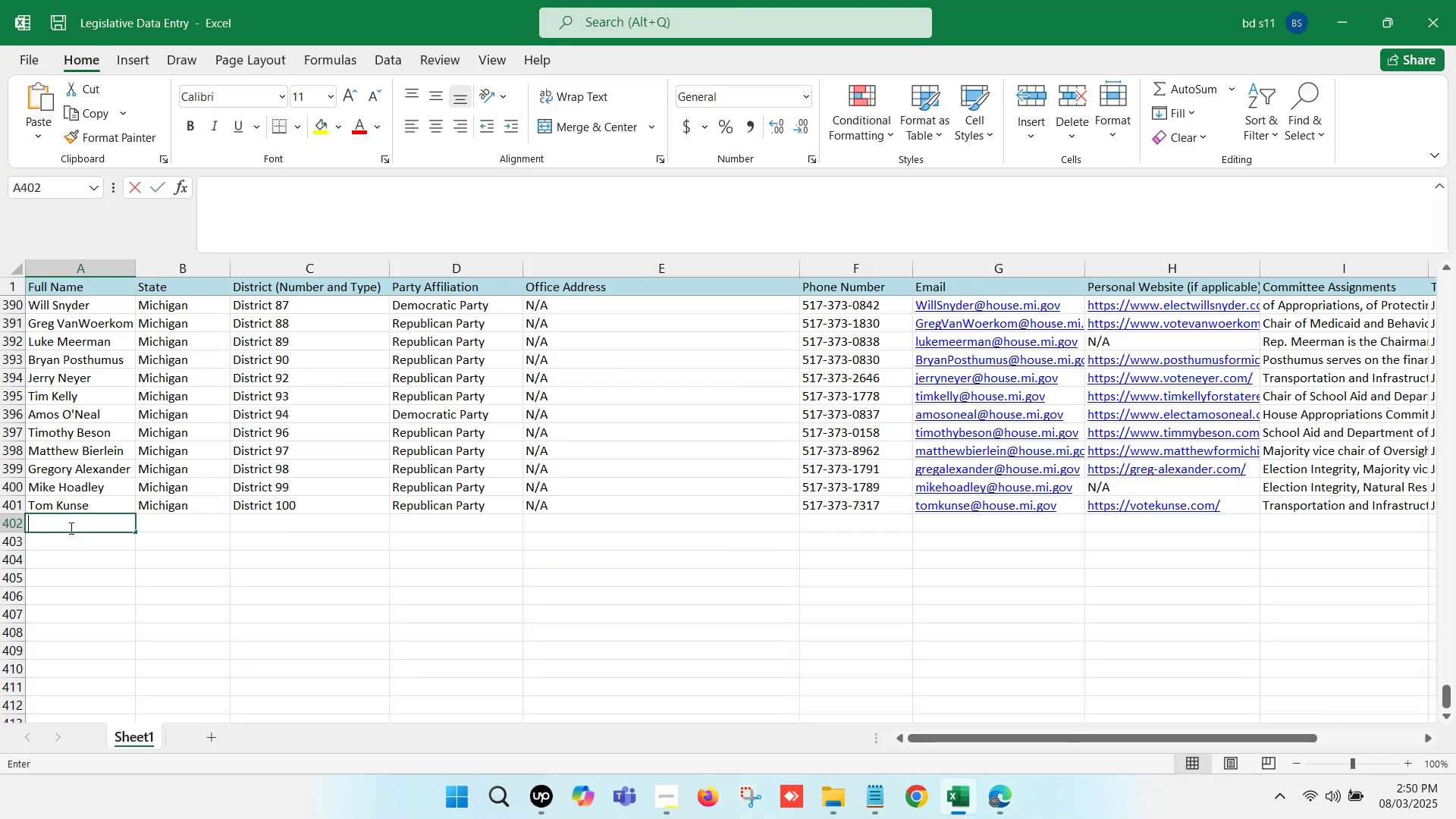 
key(Control+ControlLeft)
 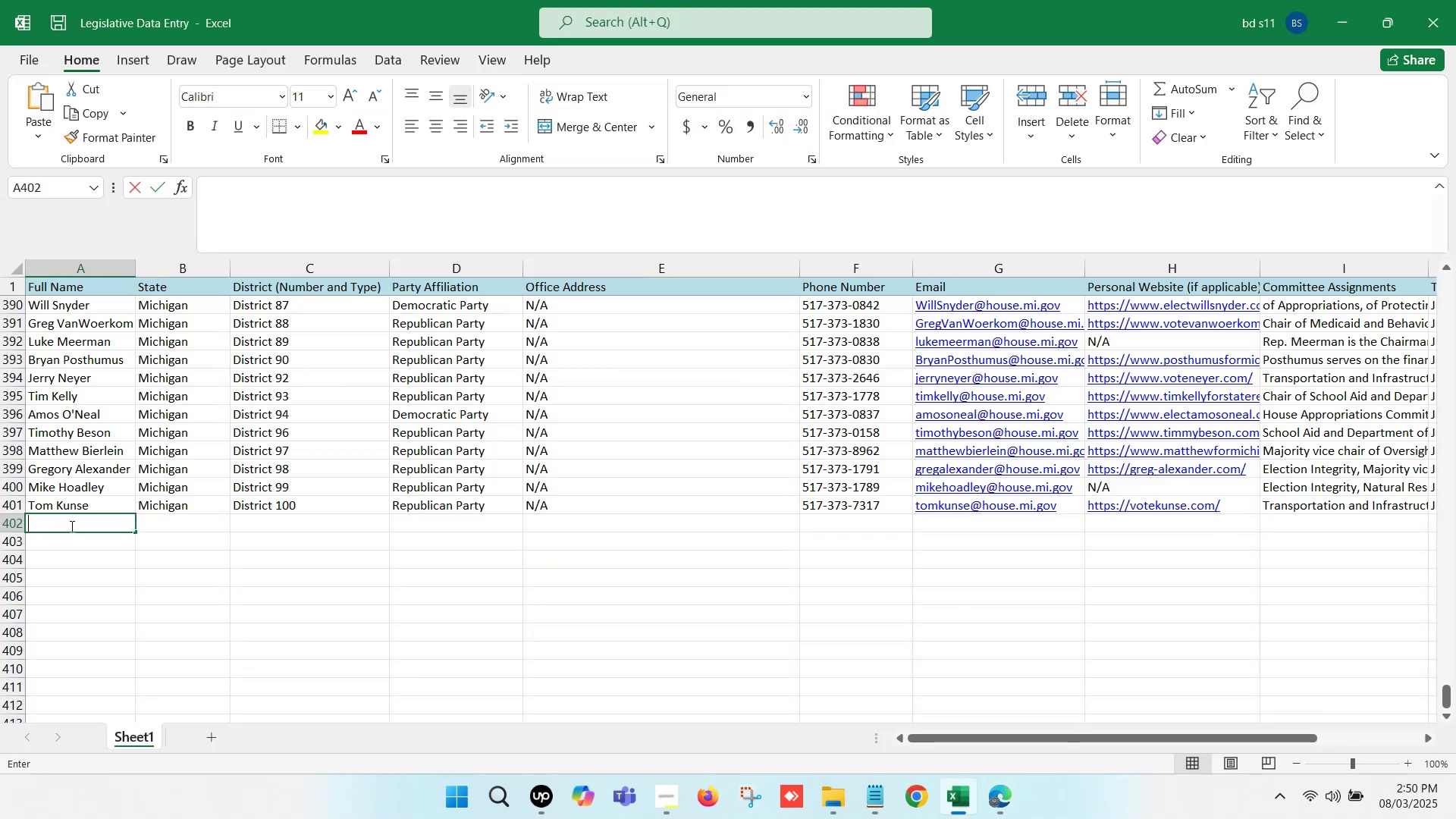 
key(Control+V)
 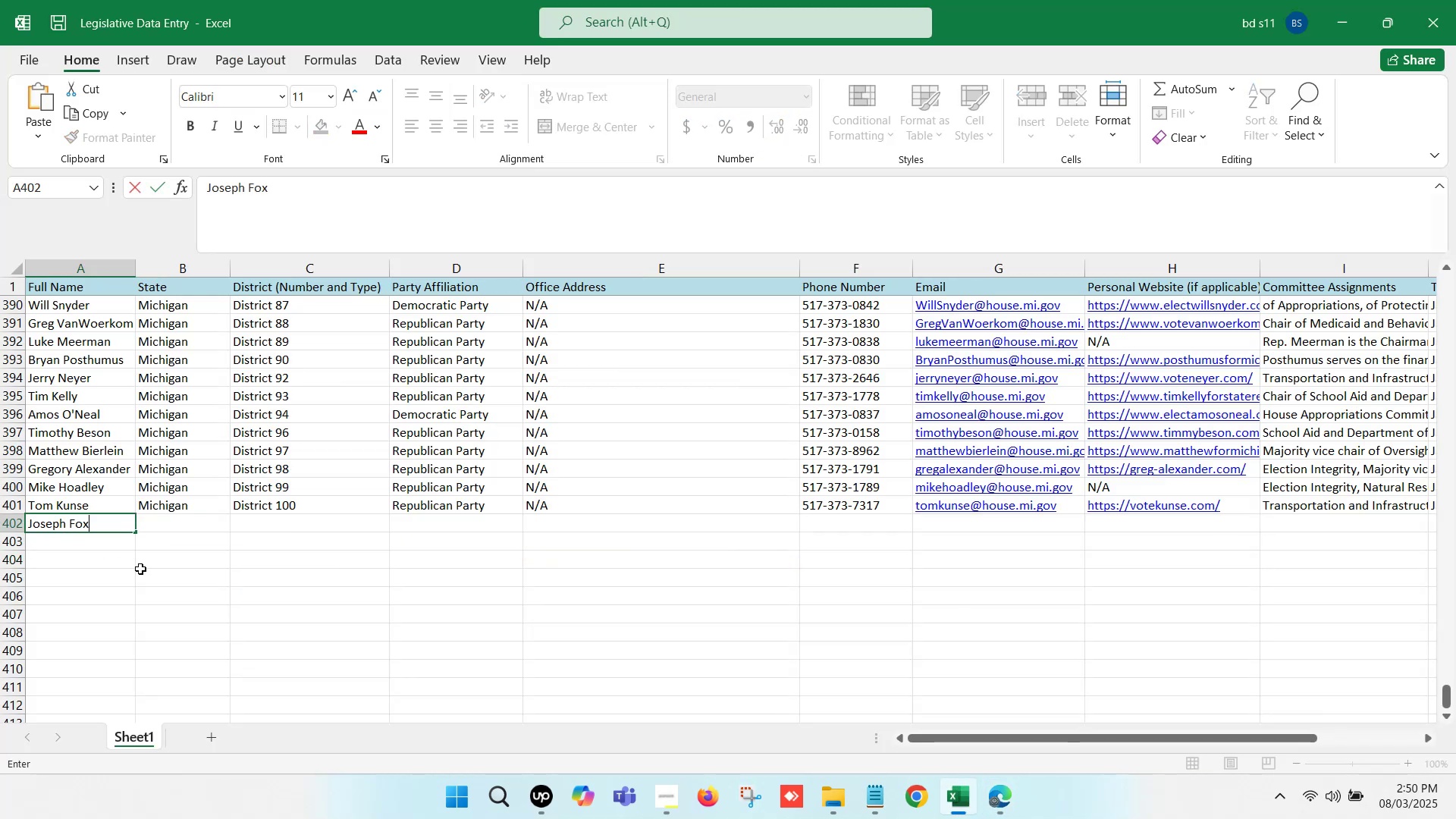 
left_click([140, 569])
 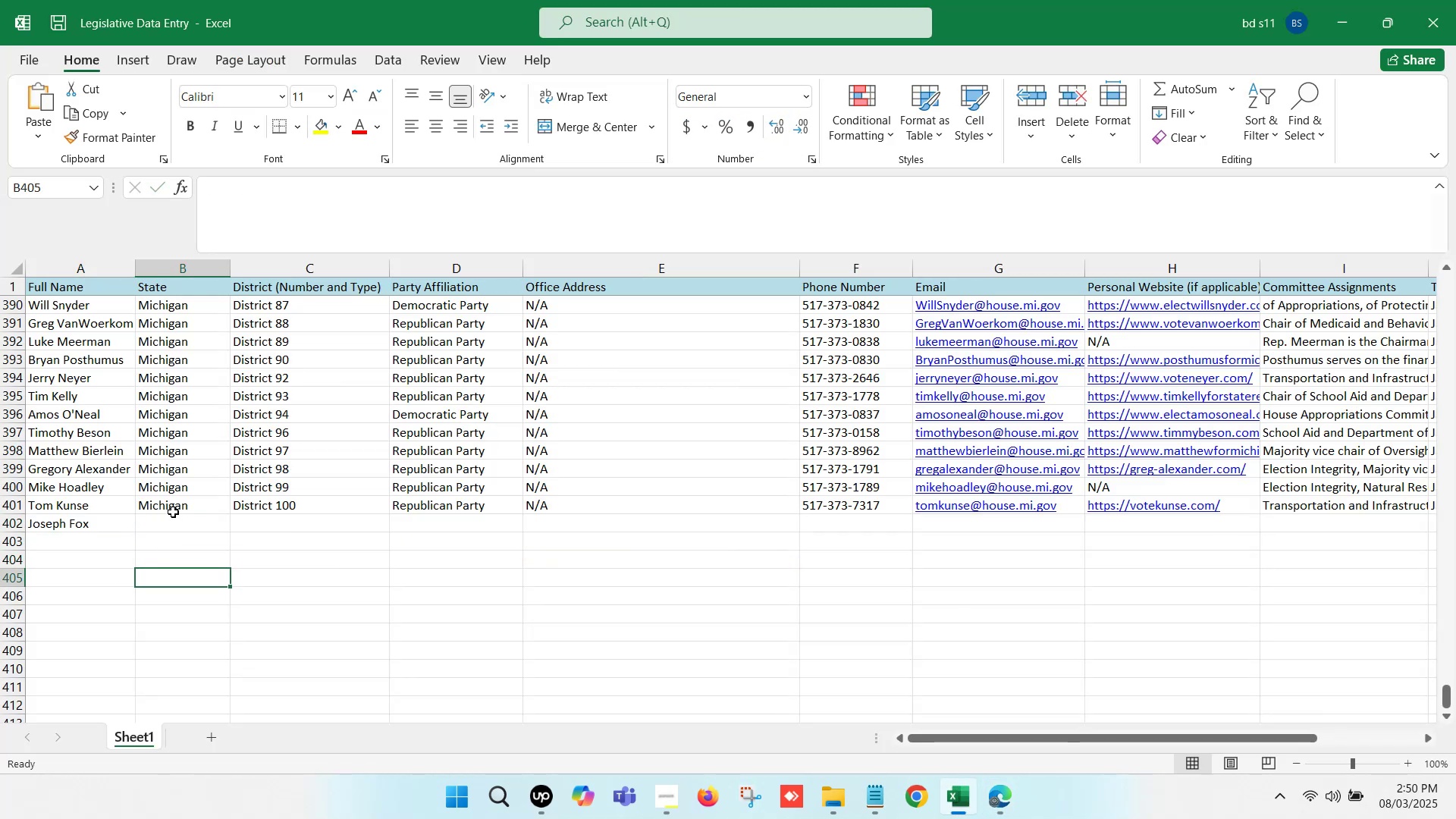 
left_click([175, 506])
 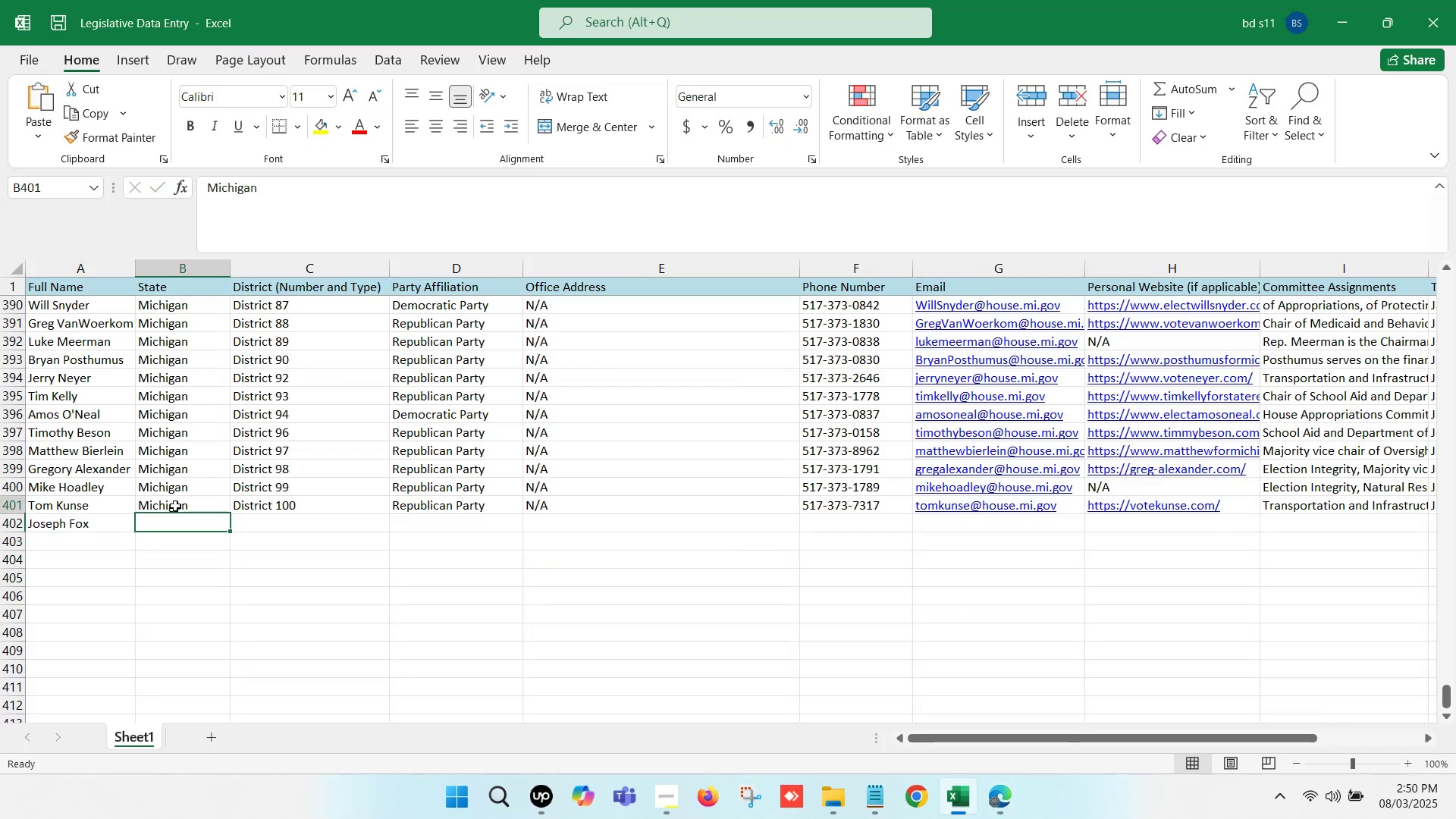 
key(Control+ControlLeft)
 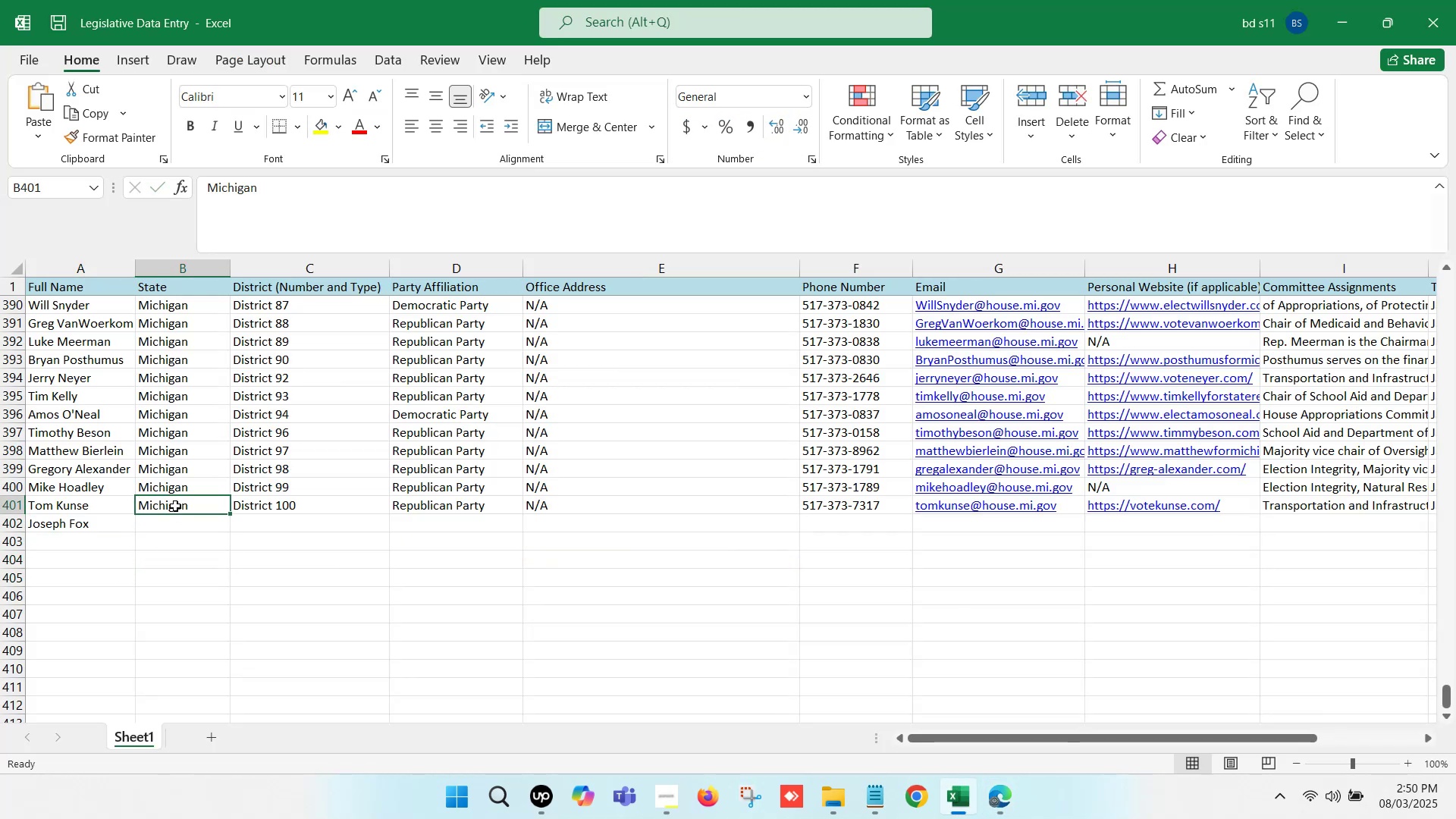 
key(Control+C)
 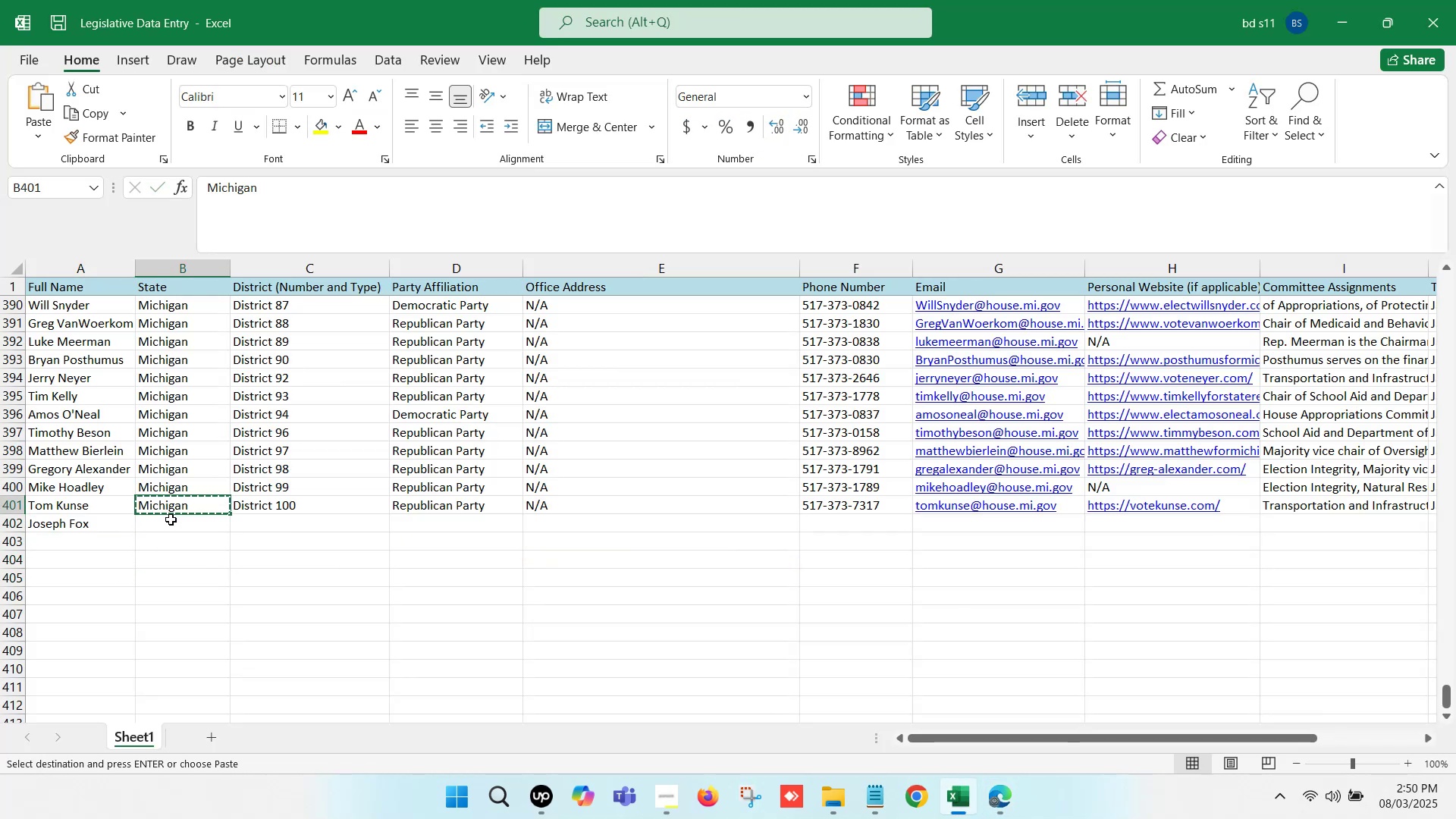 
left_click([171, 519])
 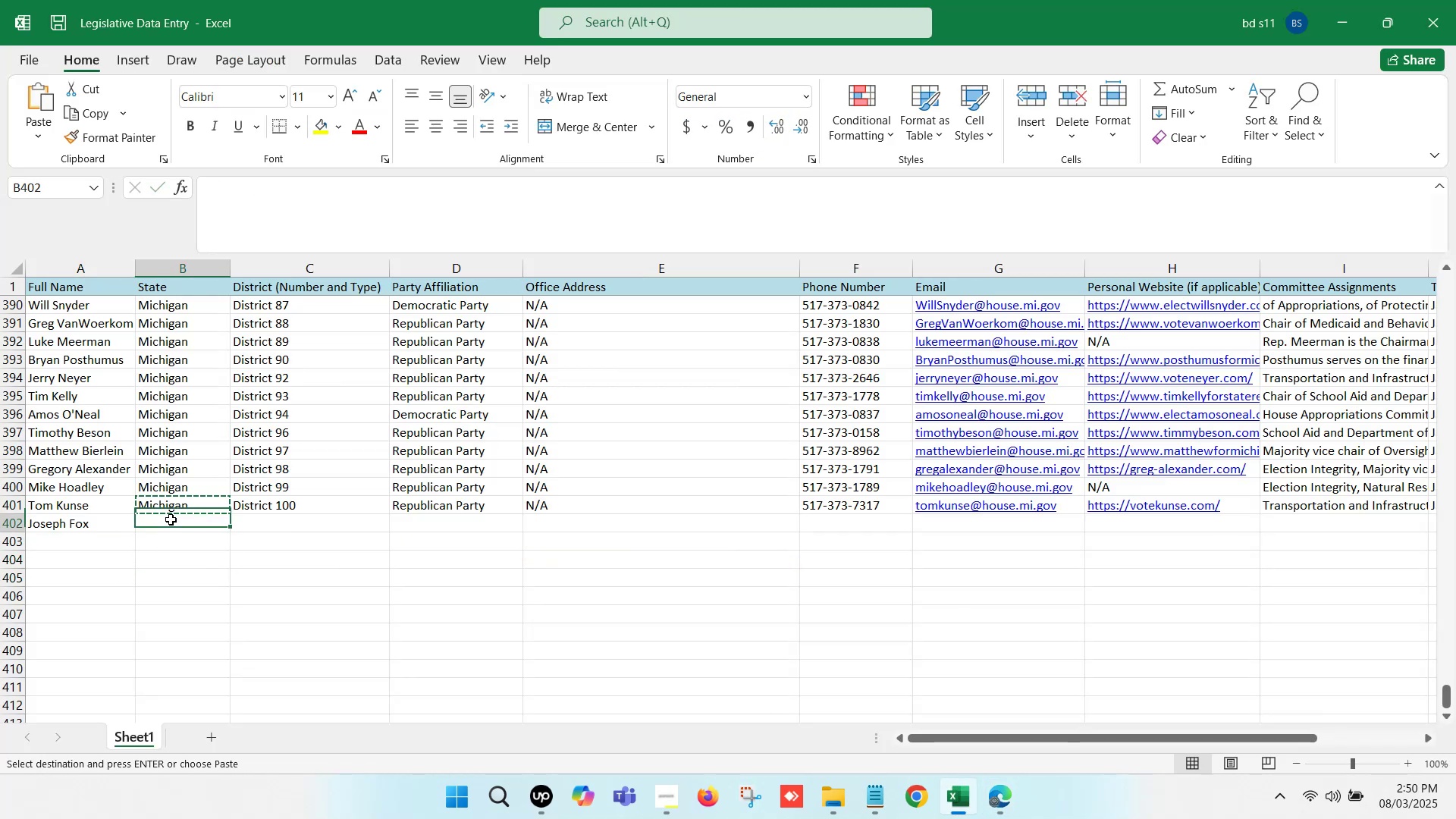 
key(Control+ControlLeft)
 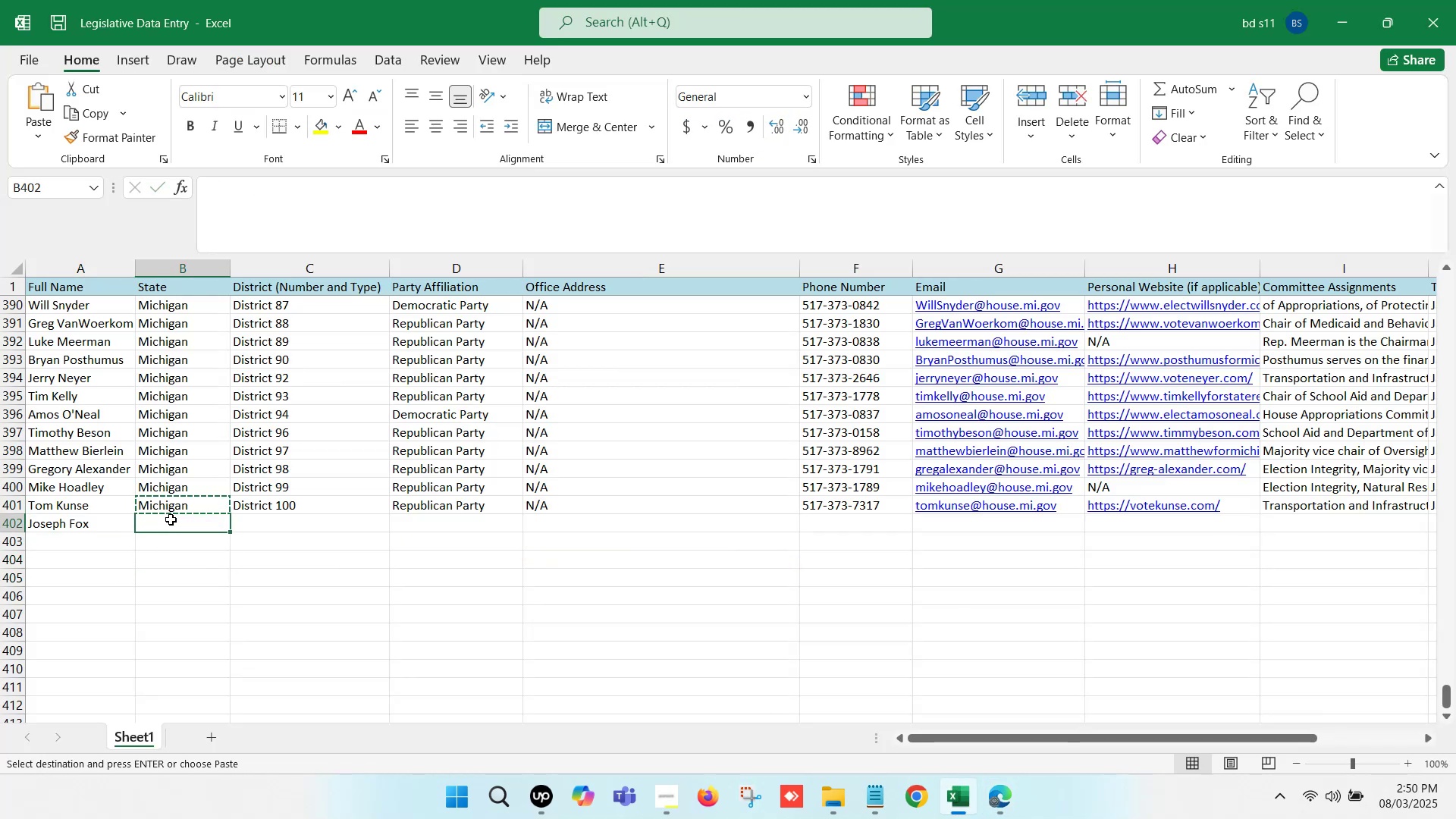 
key(Control+V)
 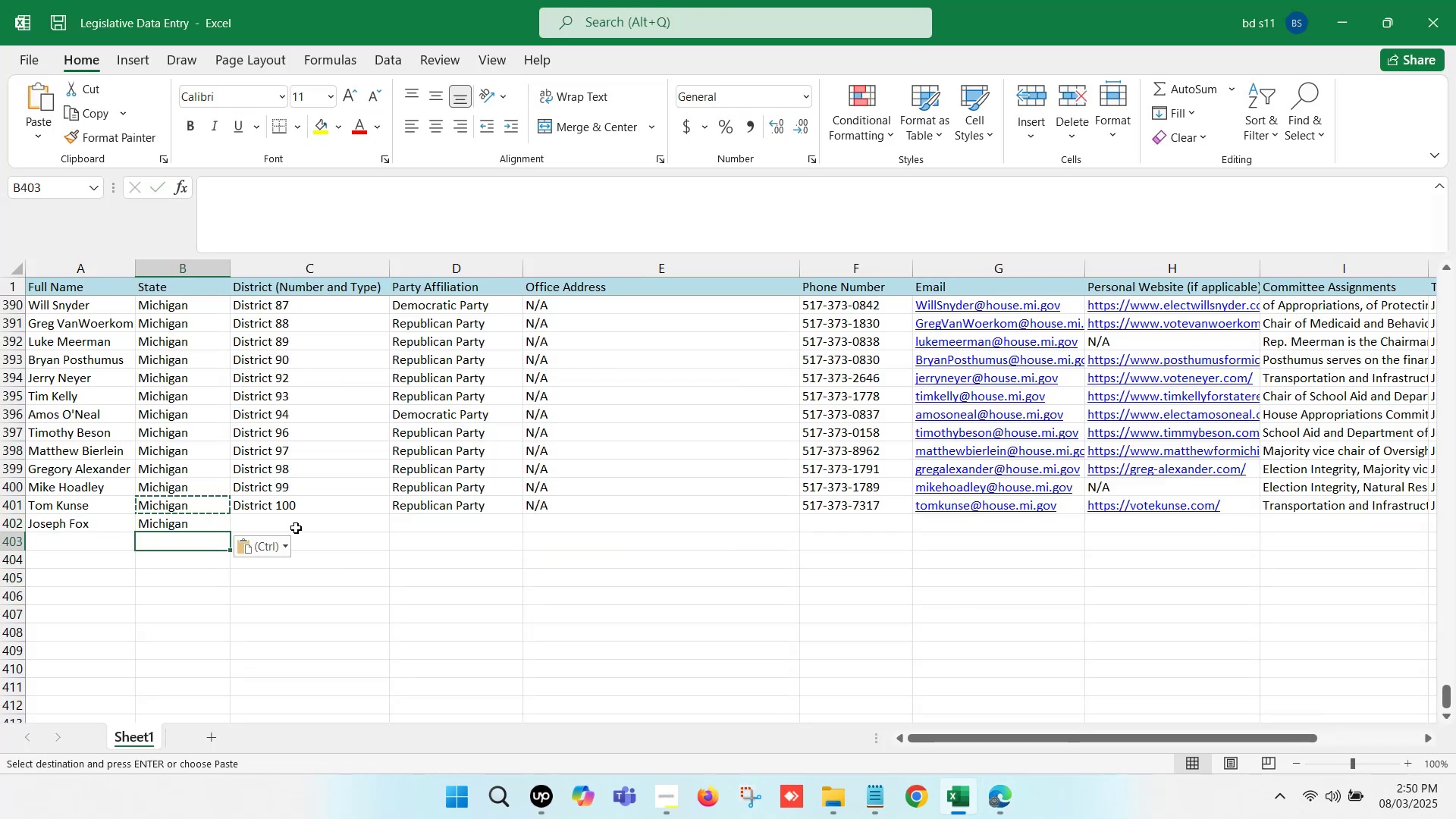 
double_click([312, 523])
 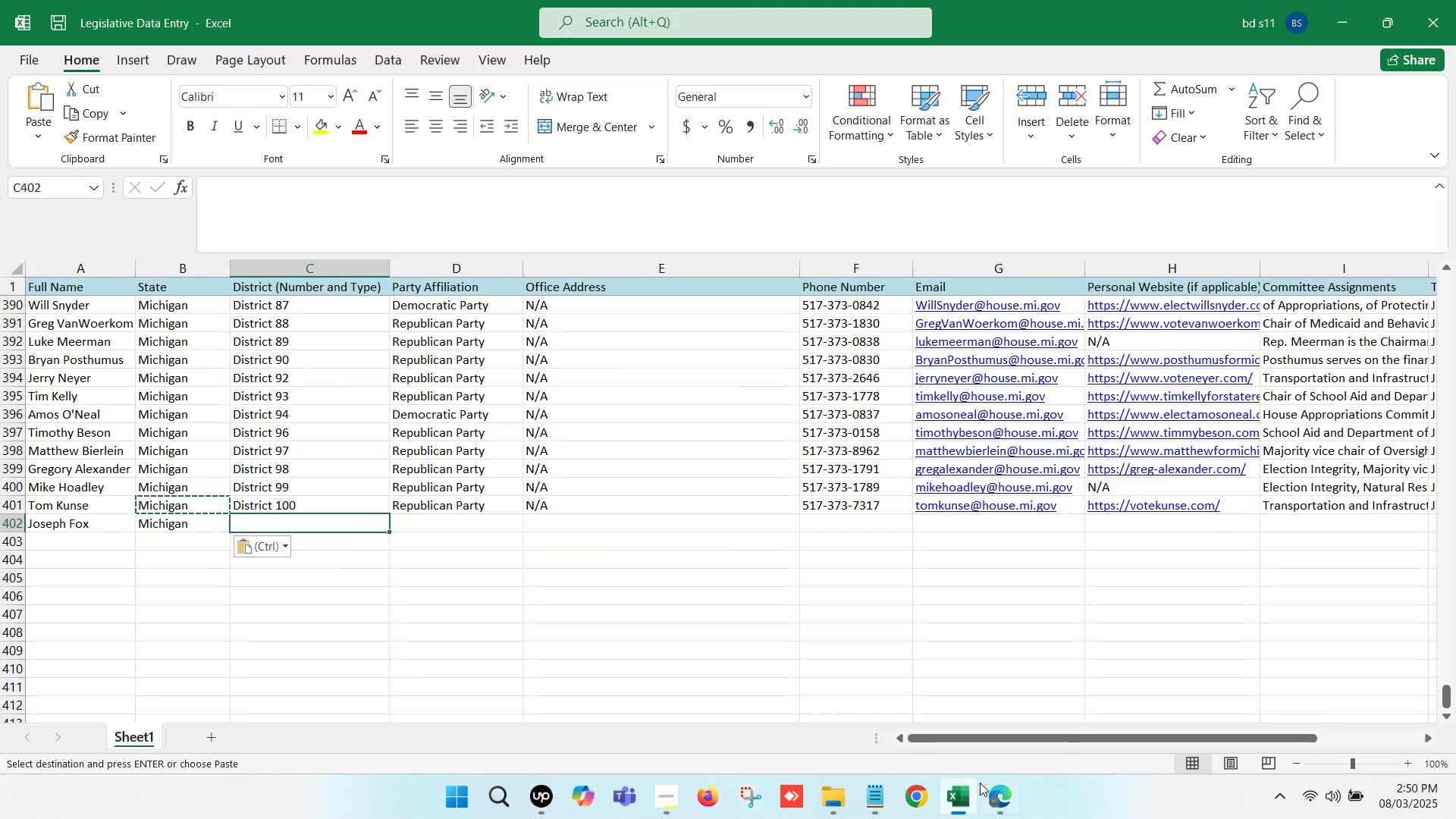 
left_click([992, 788])
 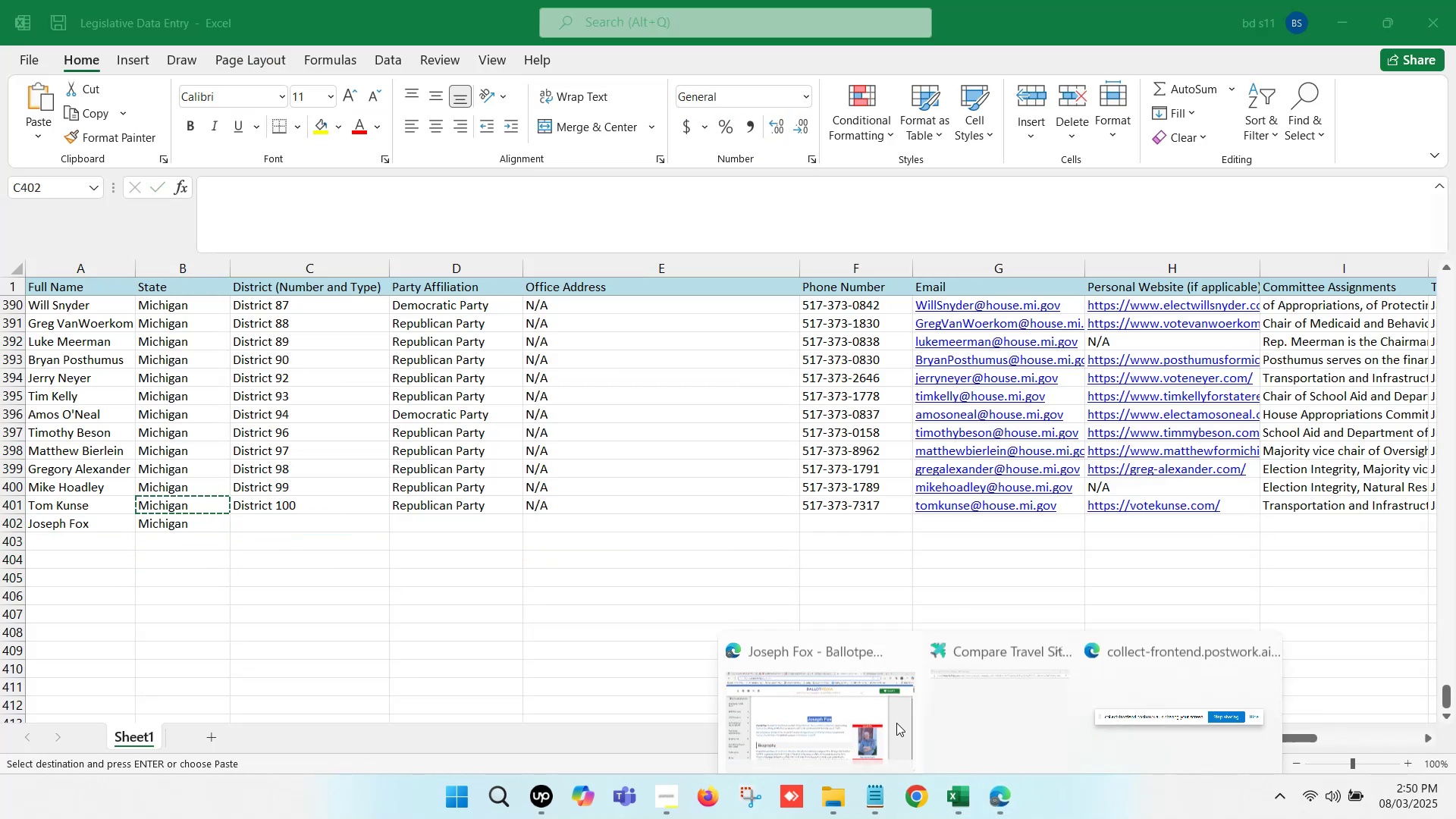 
left_click([830, 691])
 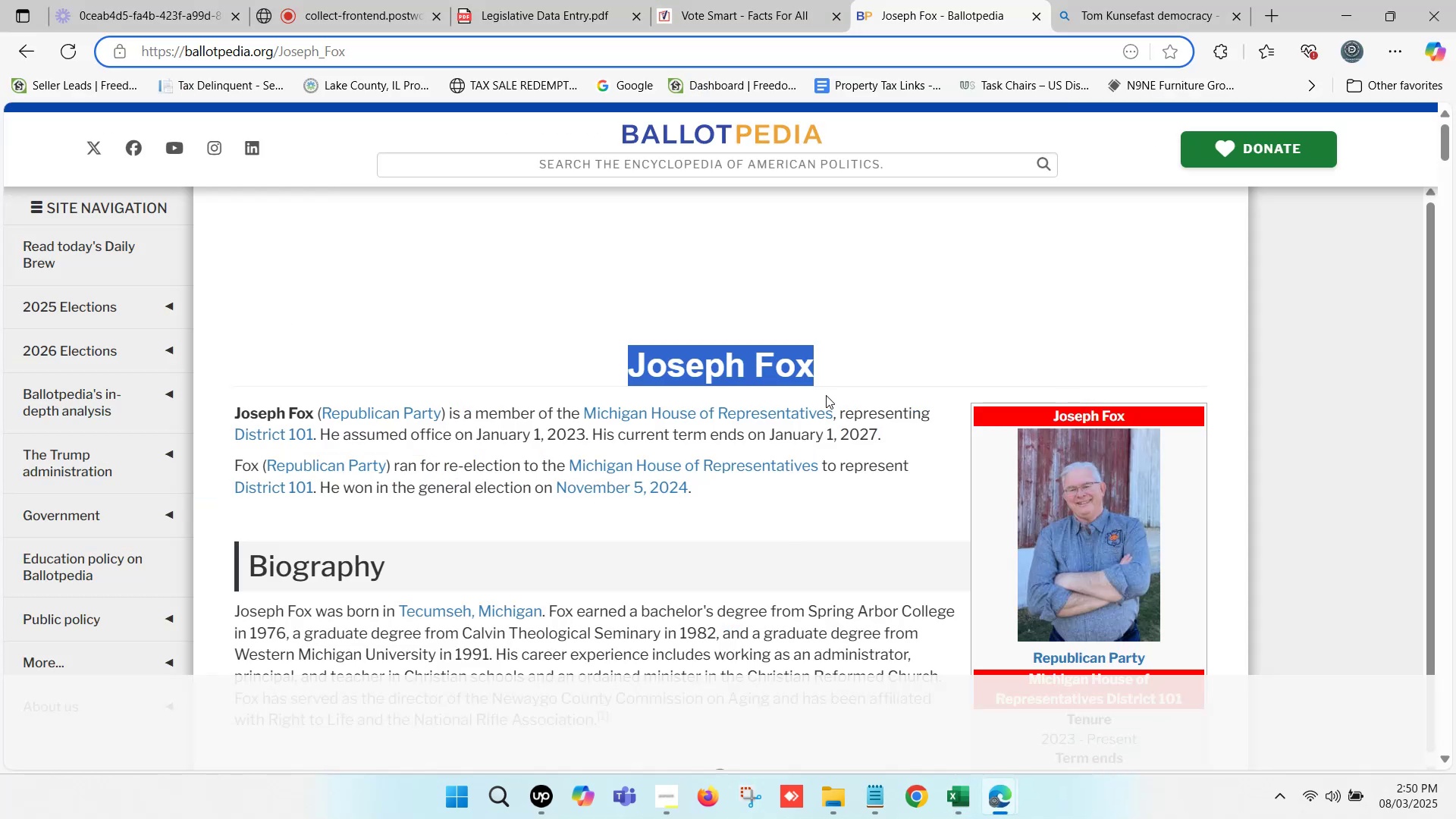 
scroll: coordinate [828, 388], scroll_direction: down, amount: 1.0
 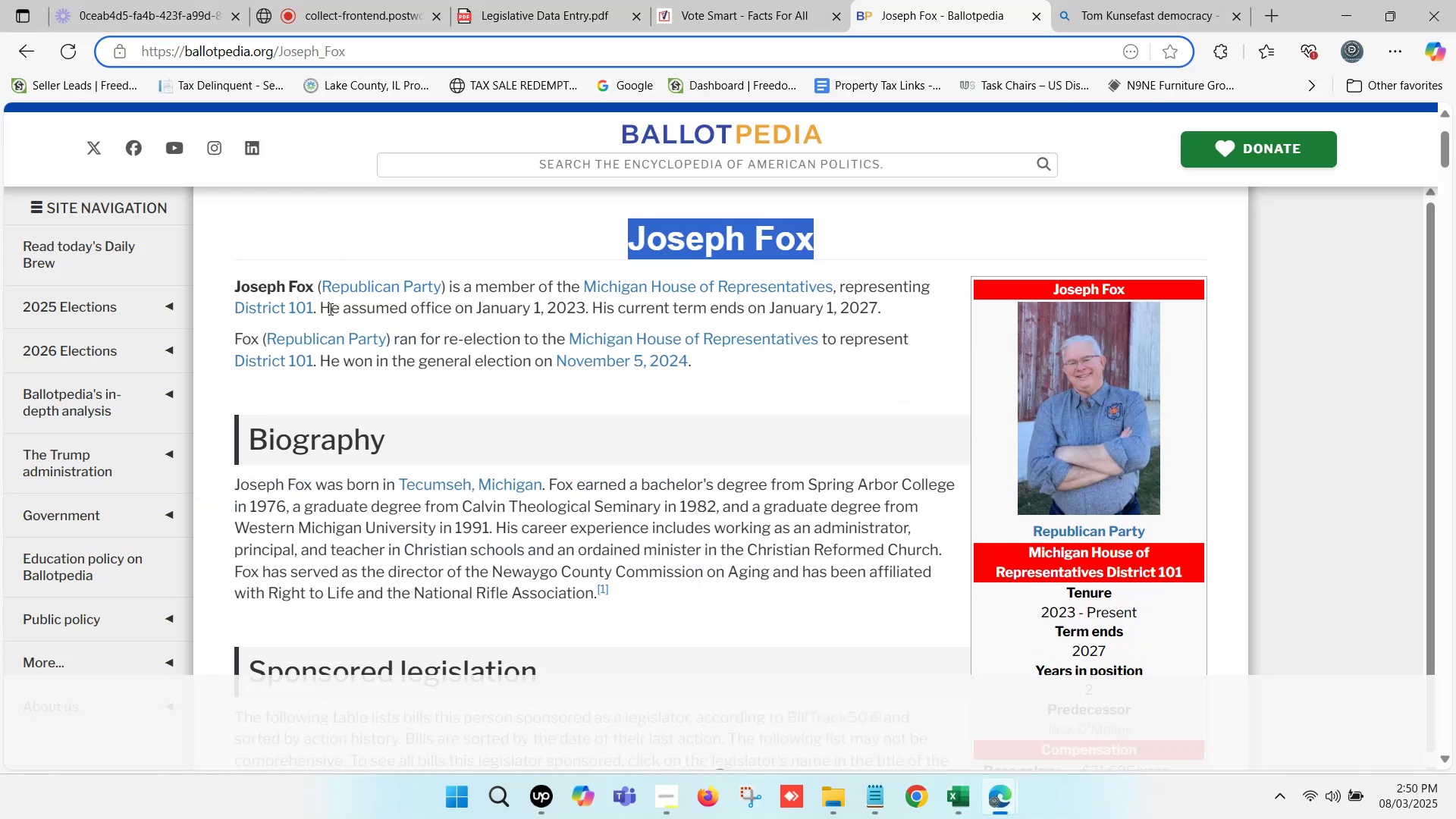 
left_click_drag(start_coordinate=[312, 307], to_coordinate=[241, 306])
 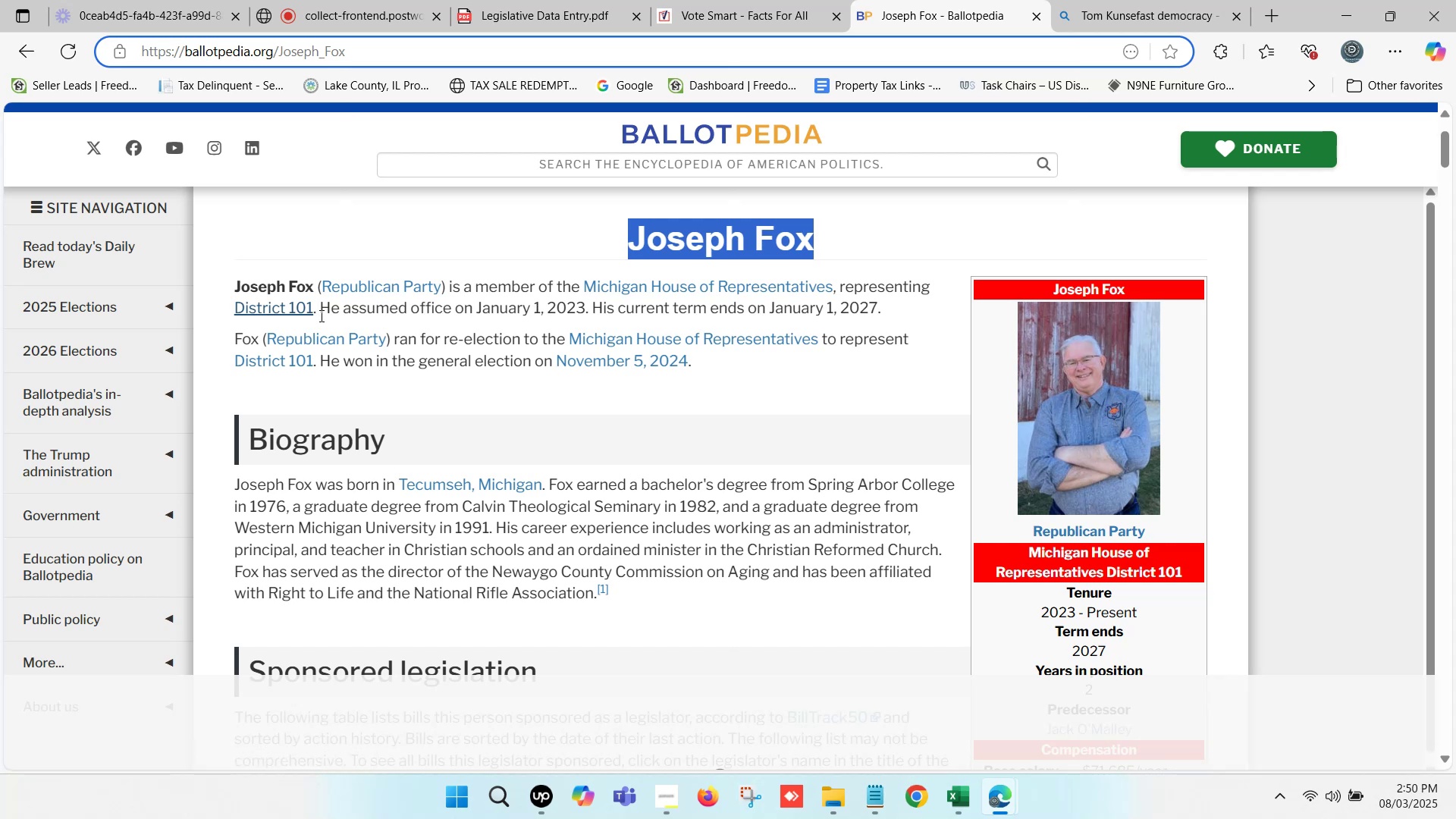 
scroll: coordinate [1033, 479], scroll_direction: down, amount: 1.0
 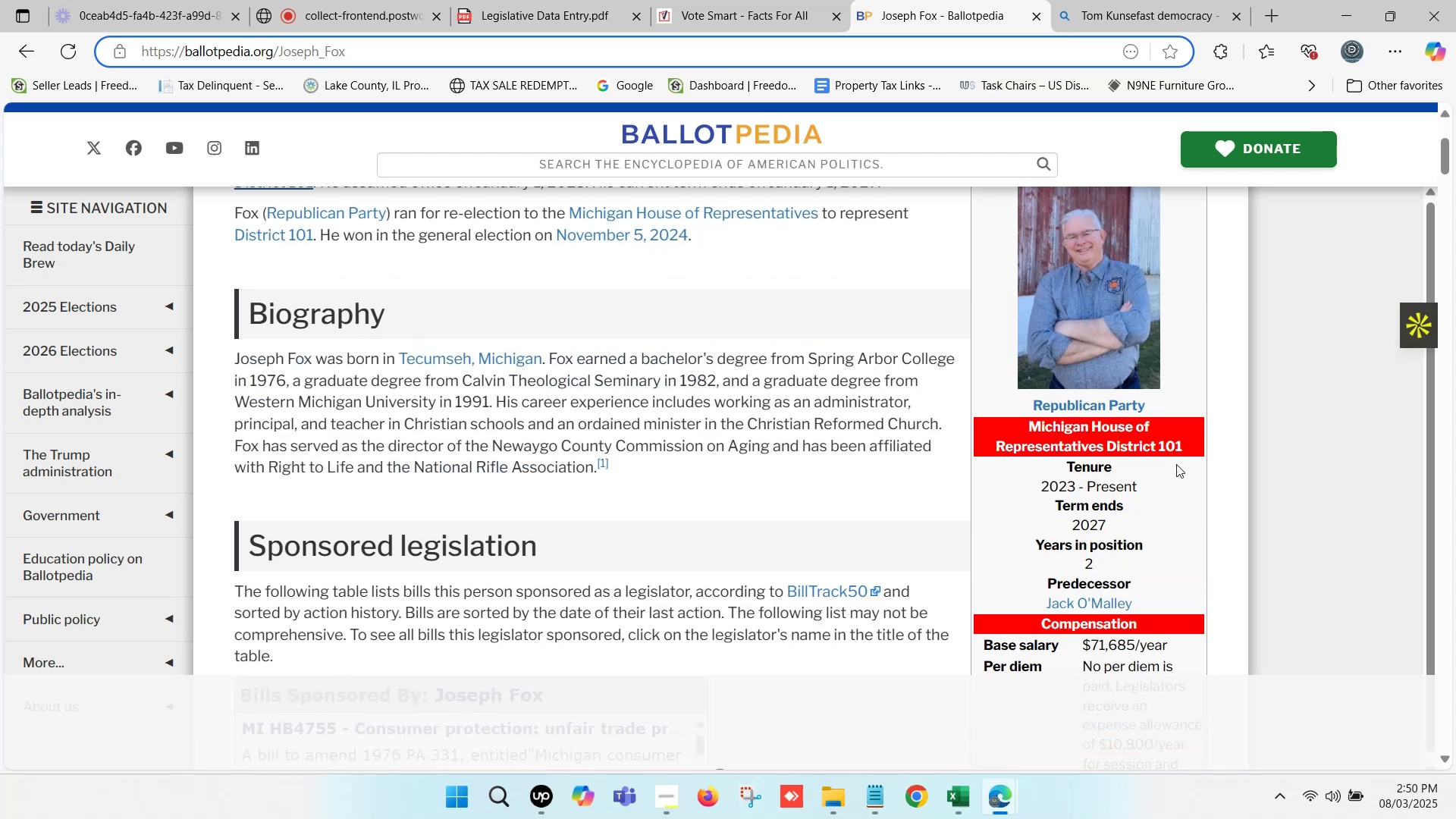 
left_click_drag(start_coordinate=[1187, 447], to_coordinate=[1111, 450])
 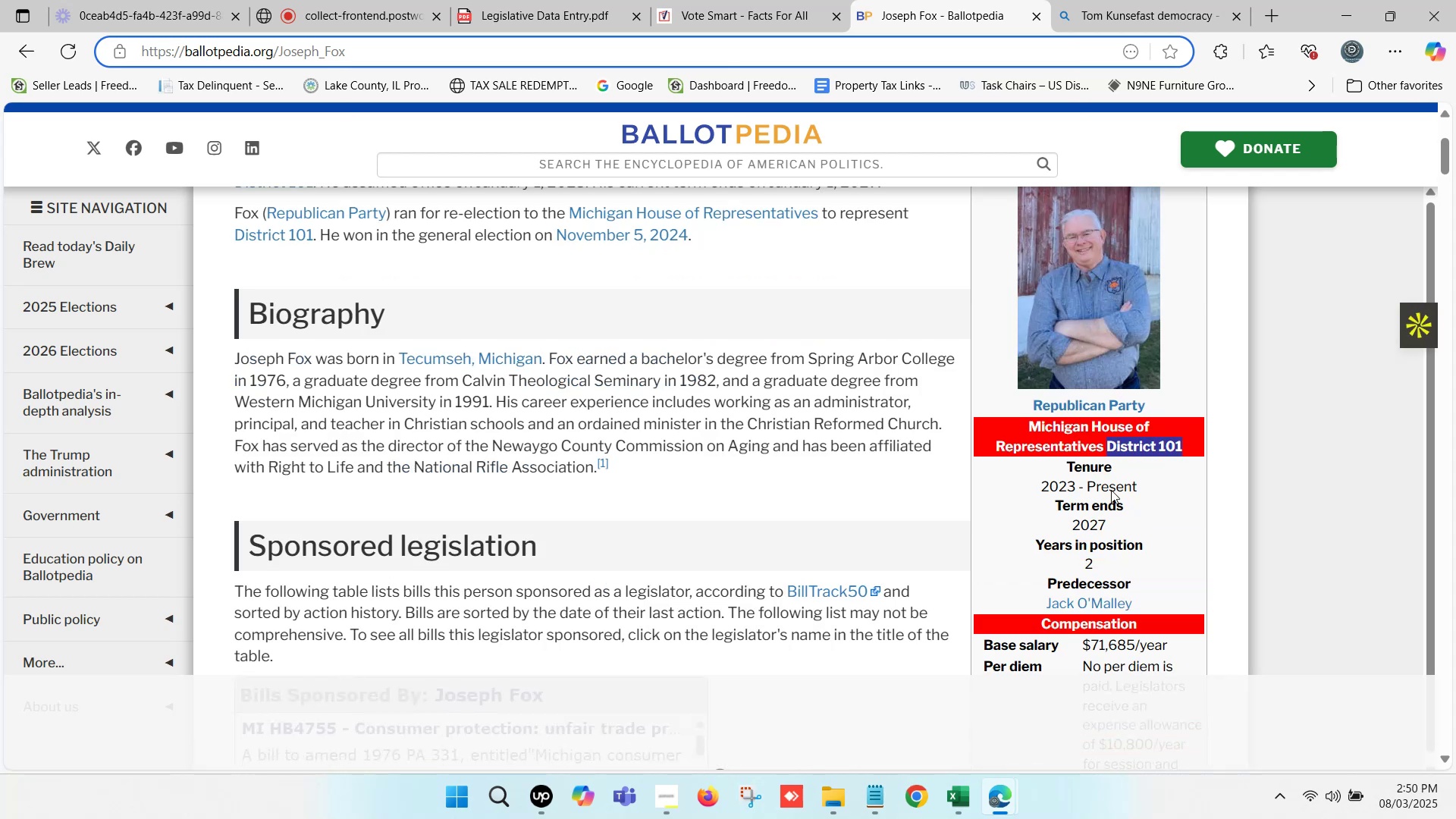 
key(Control+ControlLeft)
 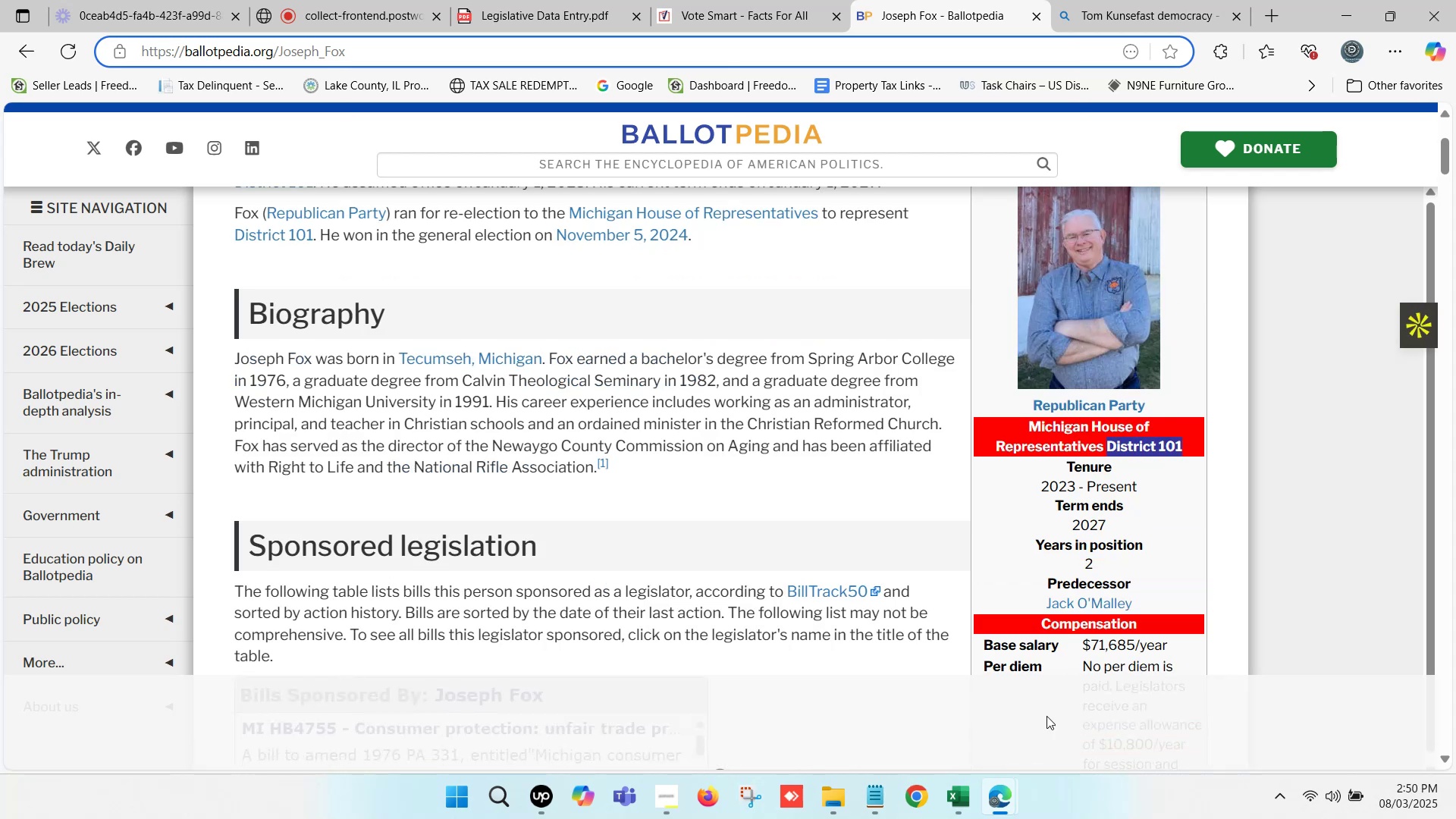 
key(Control+C)
 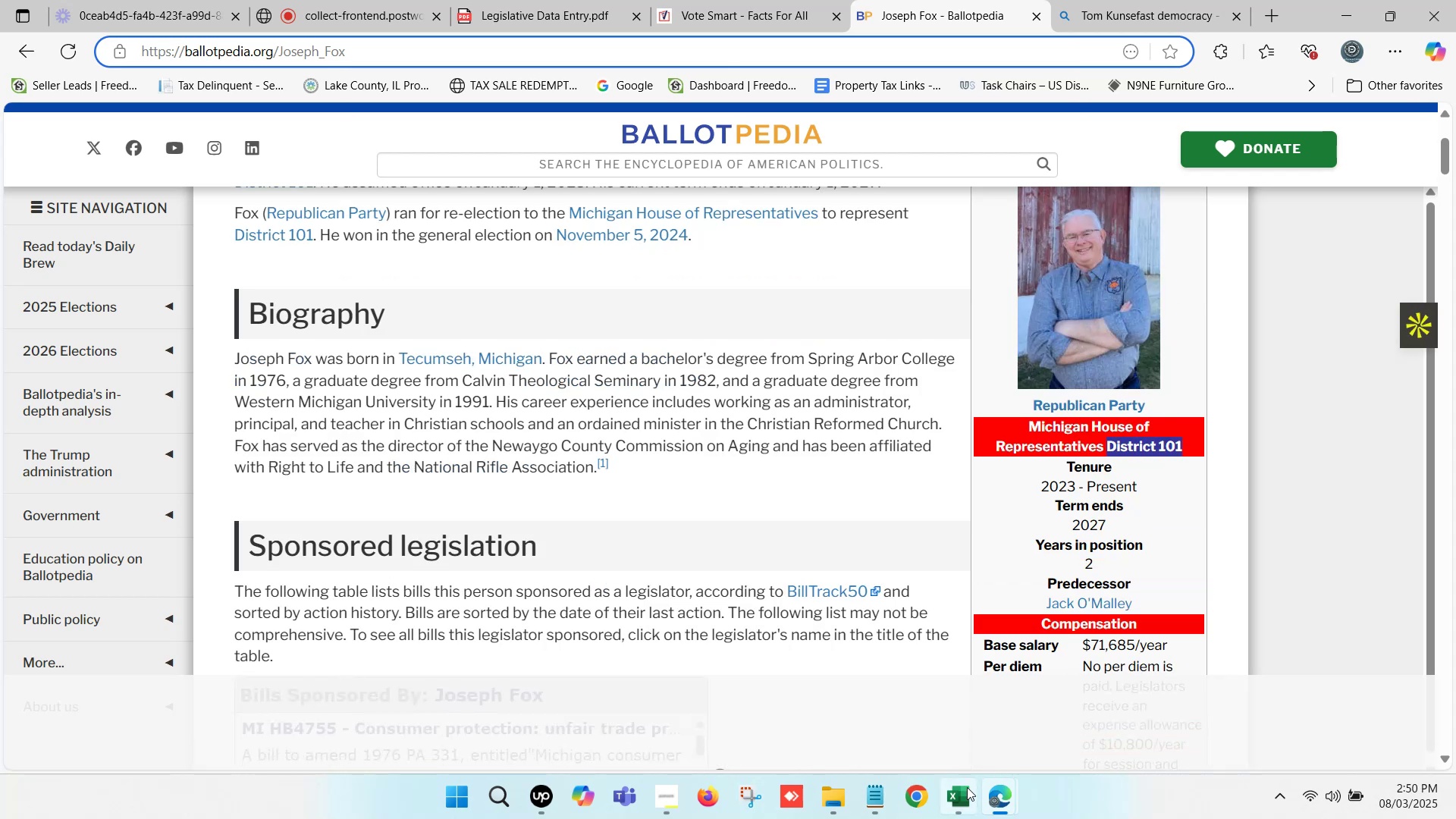 
left_click([966, 788])
 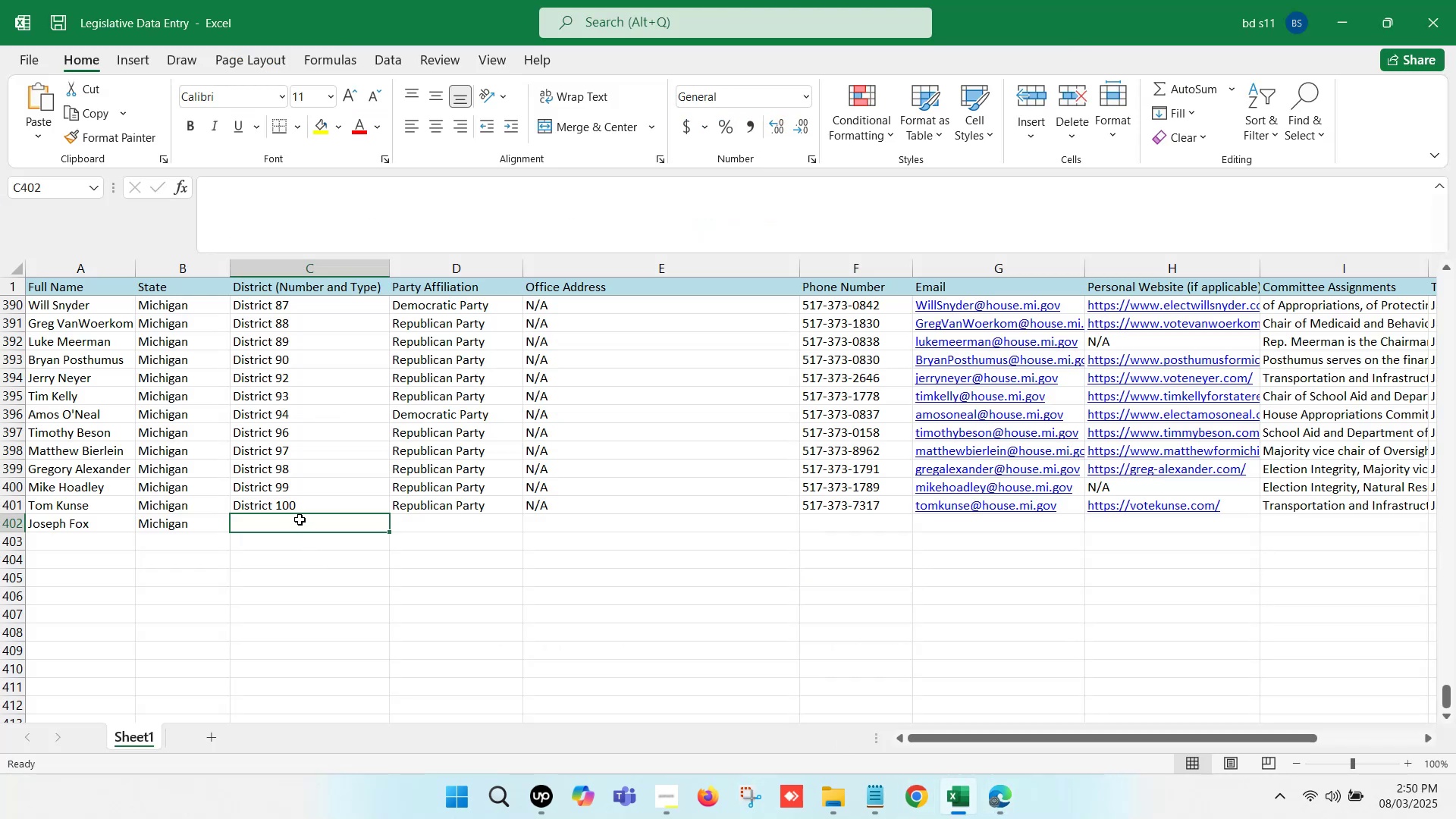 
double_click([300, 519])
 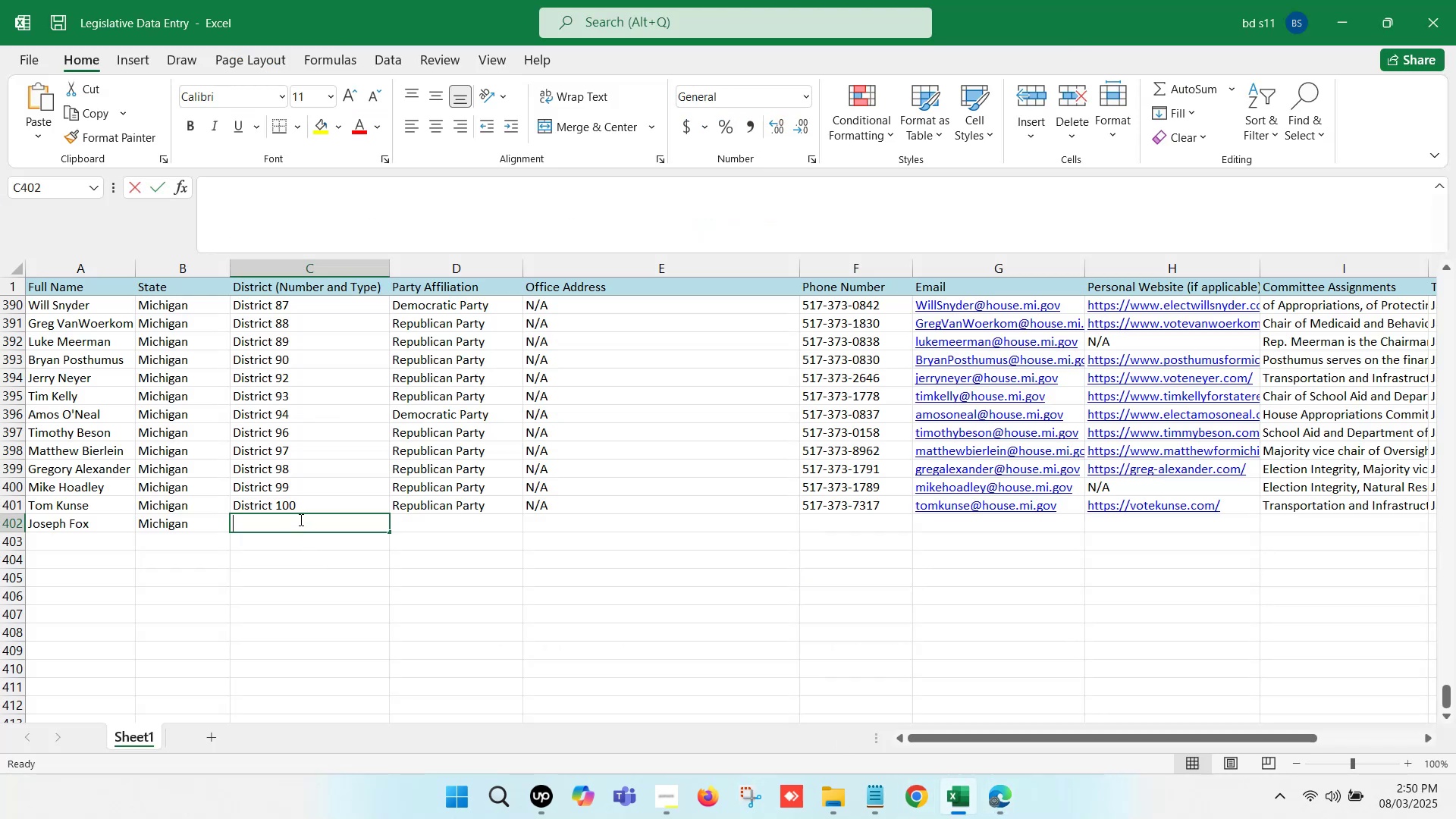 
key(Control+ControlLeft)
 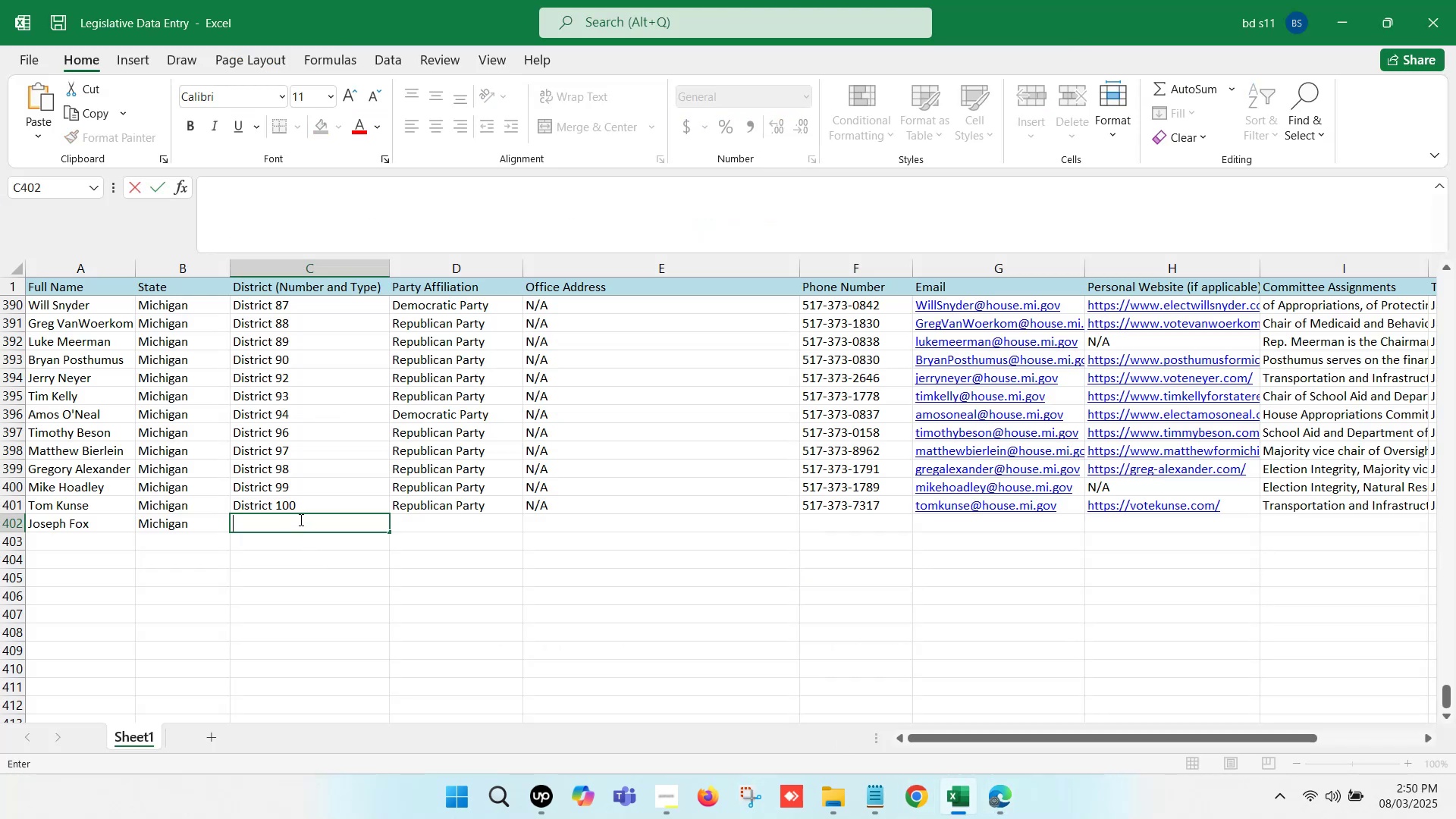 
key(Control+V)
 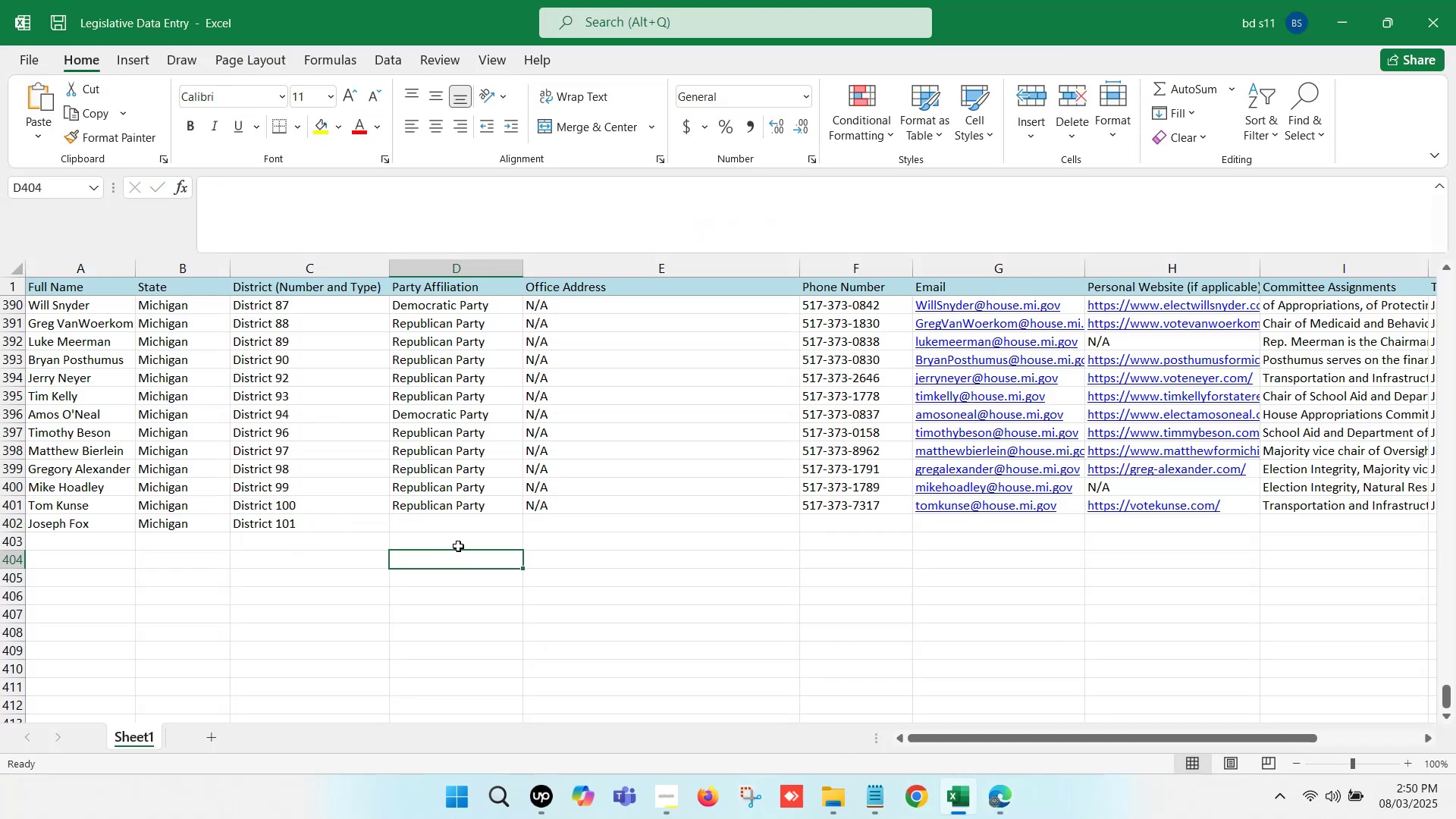 
left_click([453, 521])
 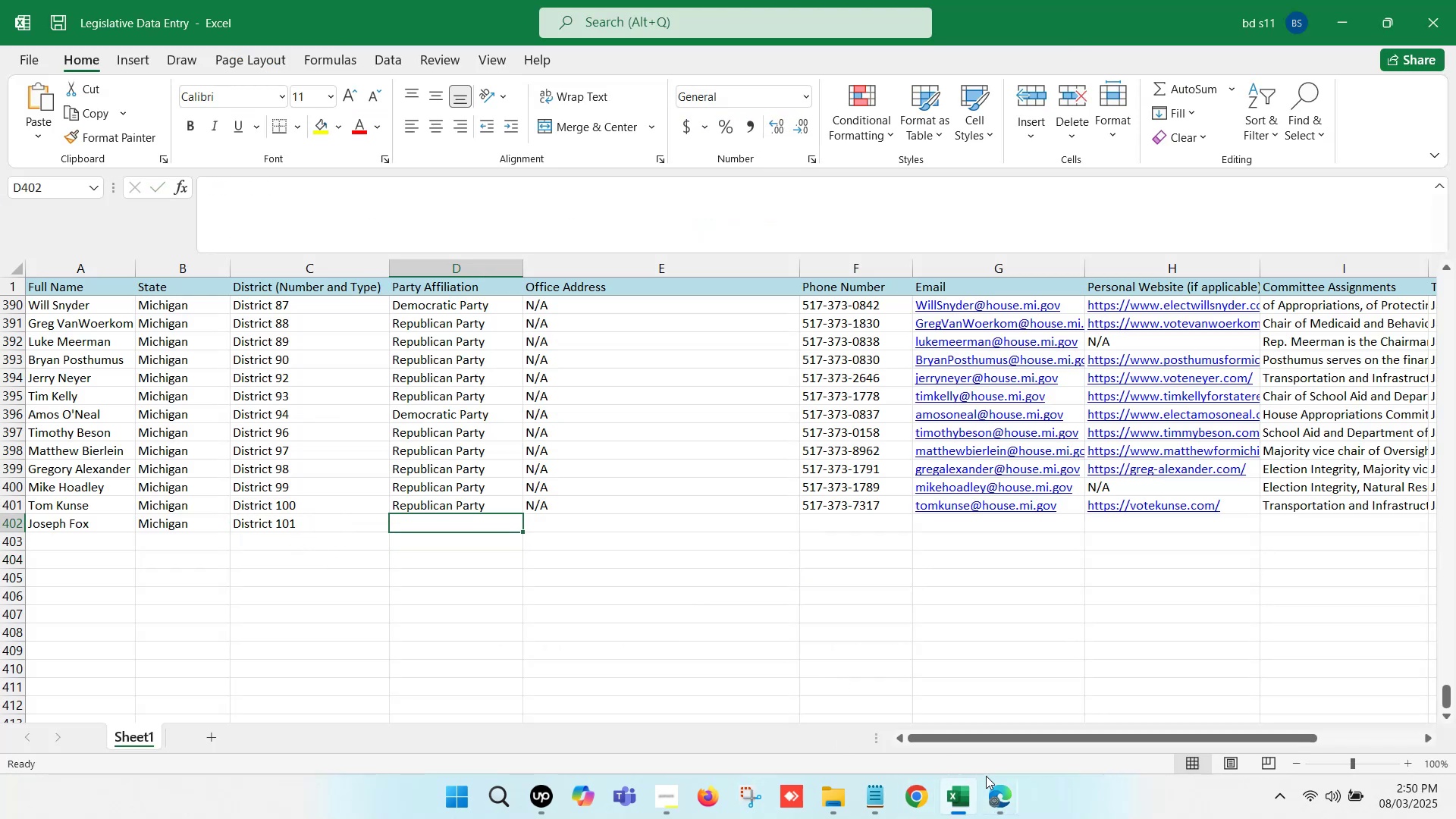 
left_click([996, 791])
 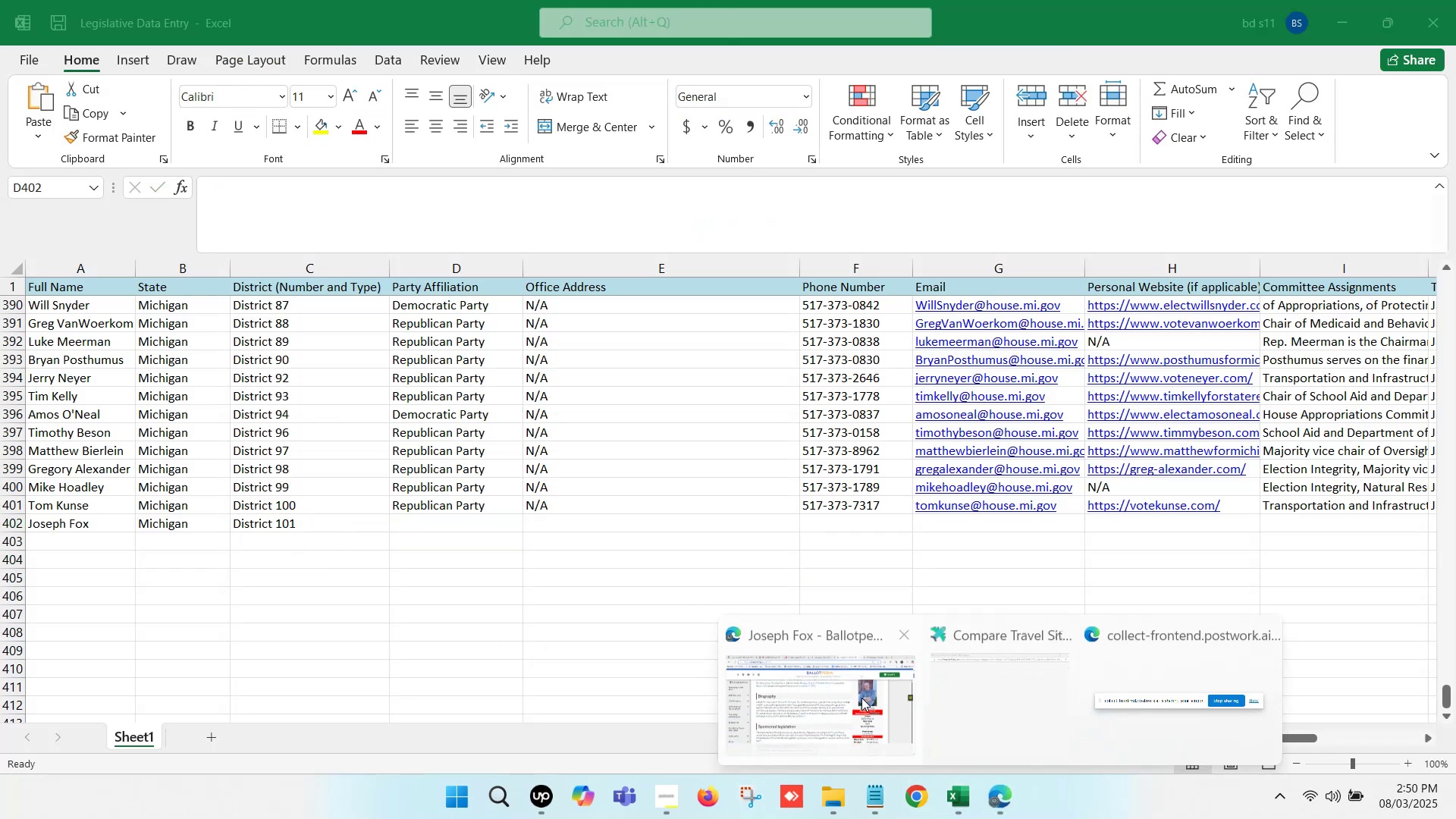 
left_click([833, 679])
 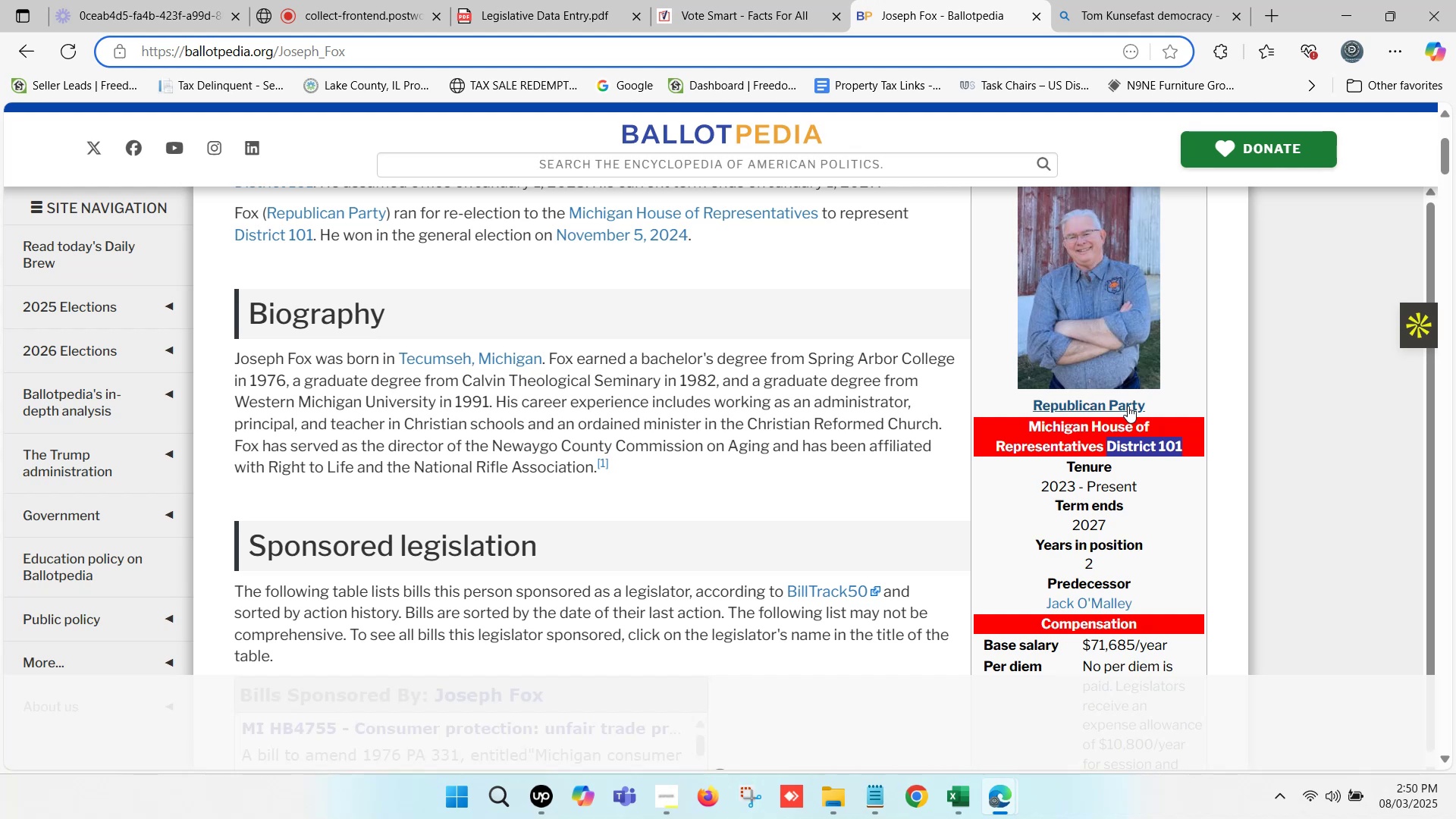 
left_click_drag(start_coordinate=[1156, 403], to_coordinate=[1030, 406])
 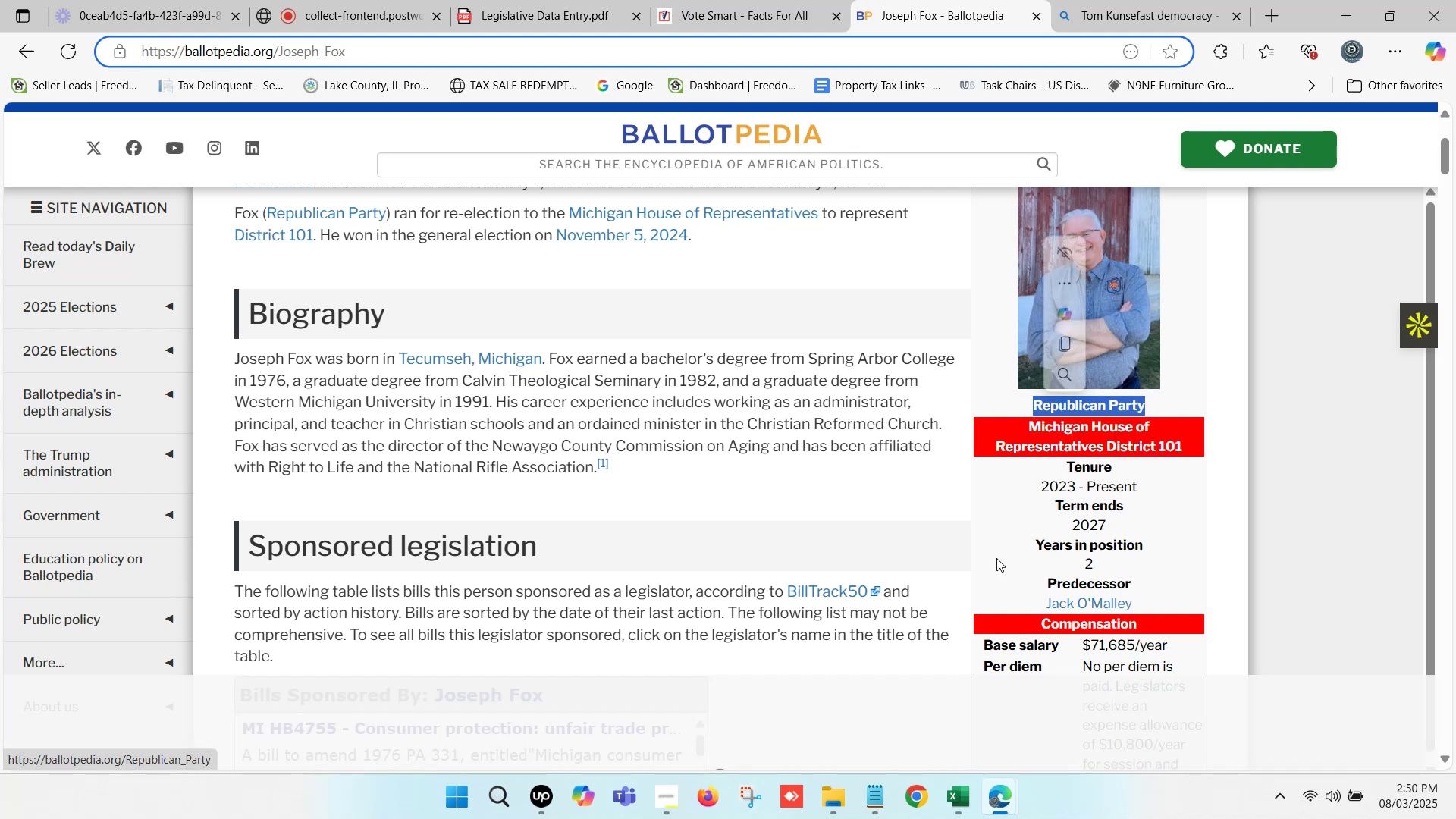 
key(Control+ControlLeft)
 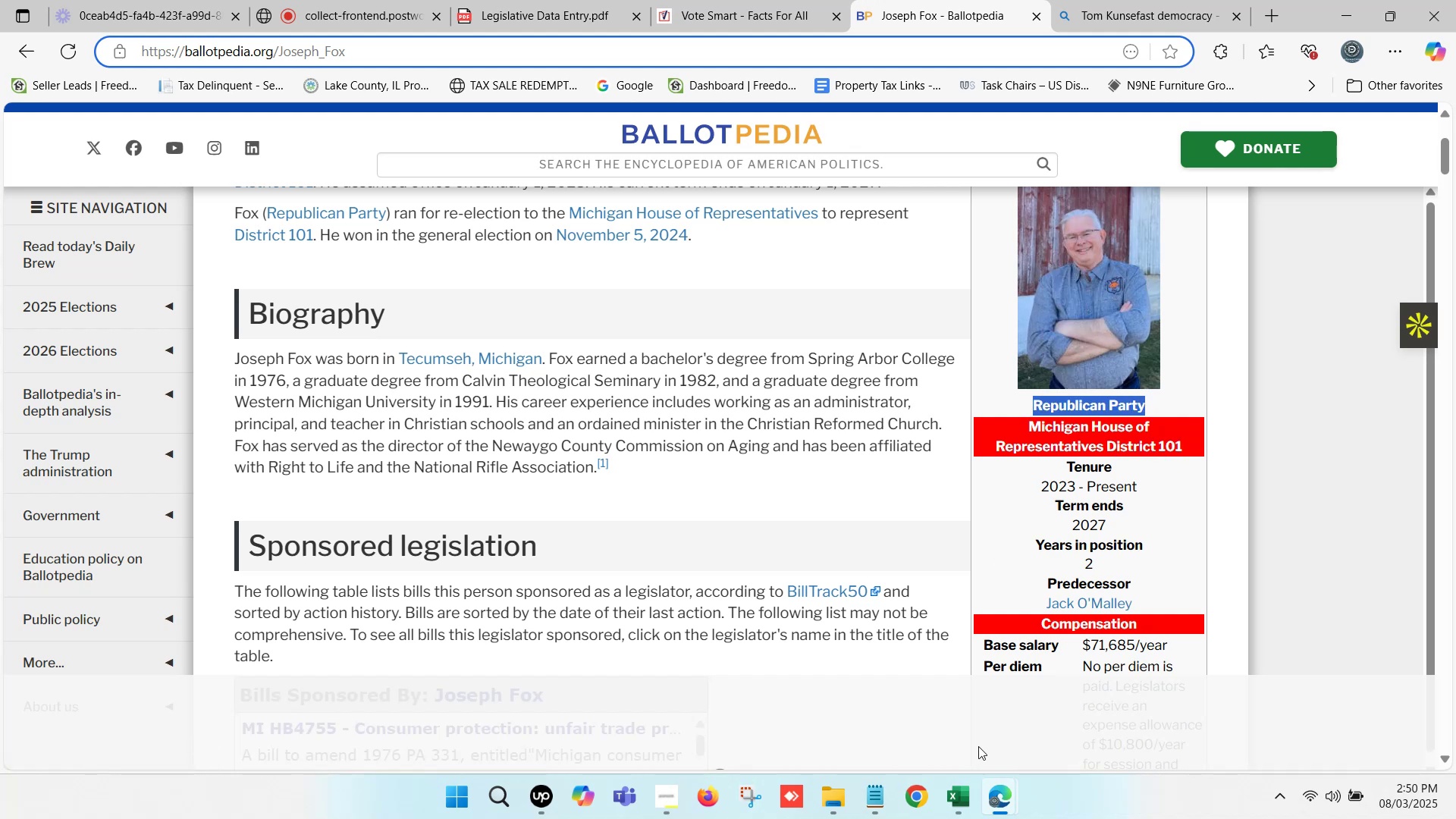 
key(Control+C)
 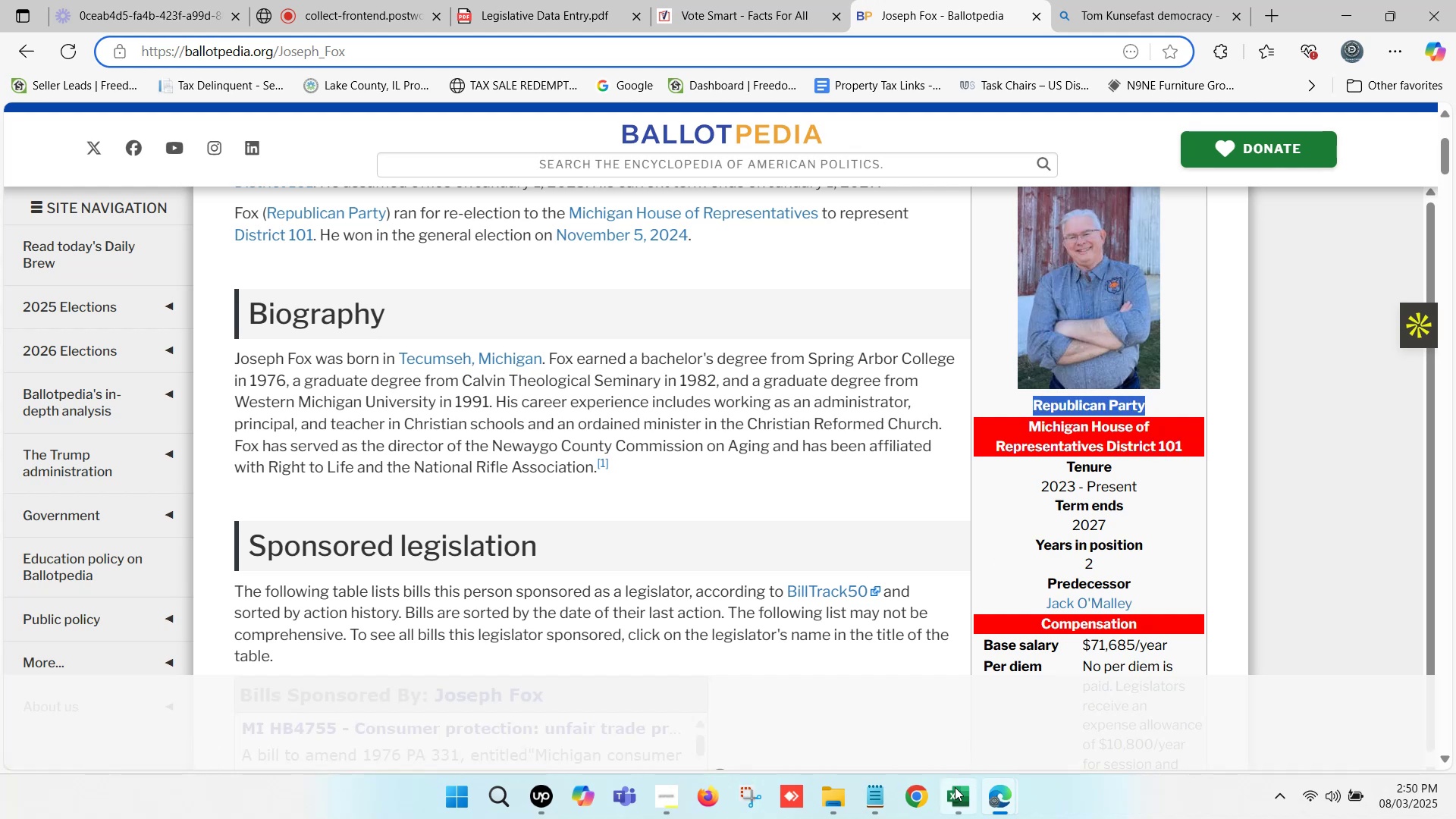 
left_click([955, 789])
 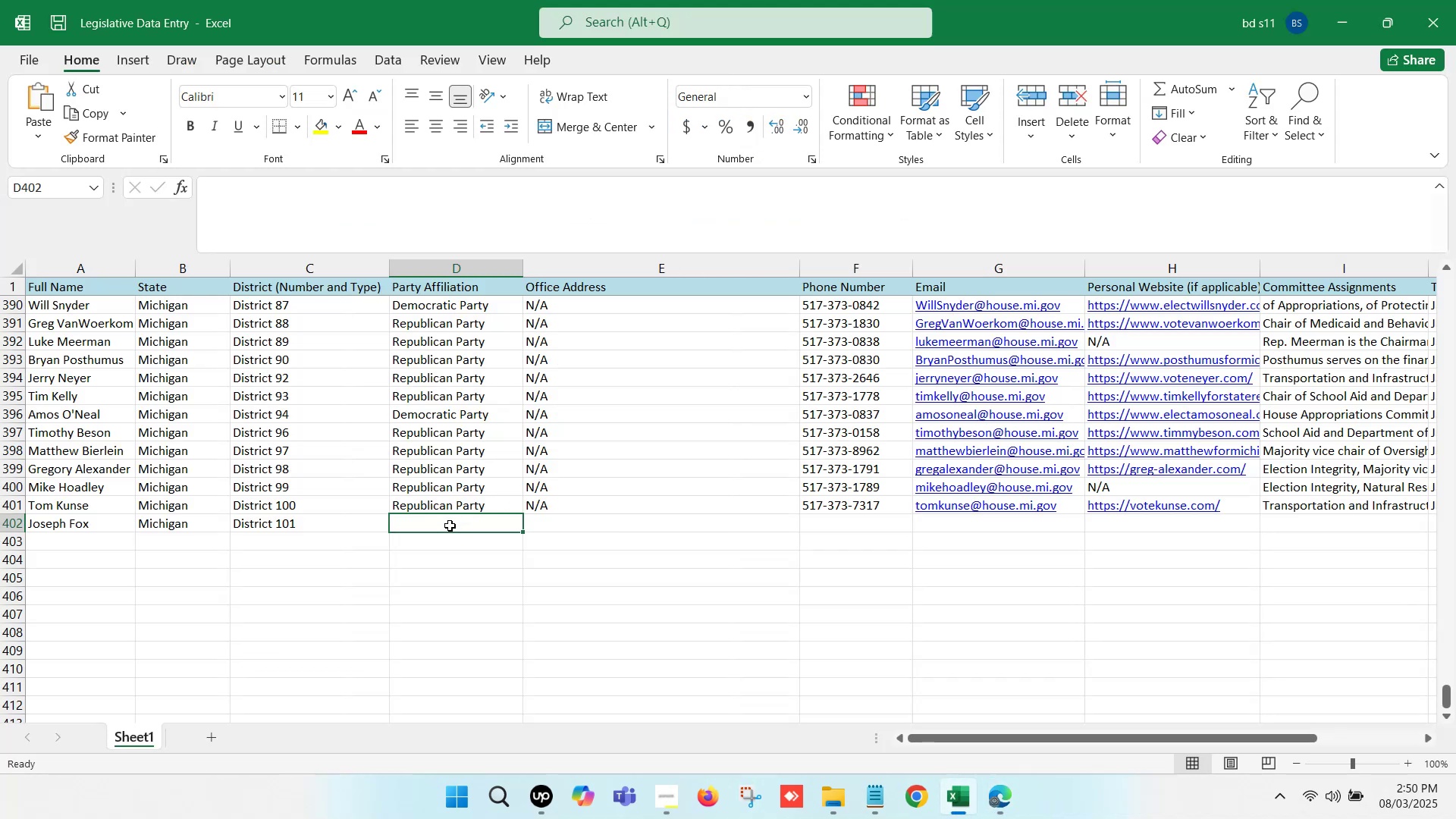 
double_click([450, 526])
 